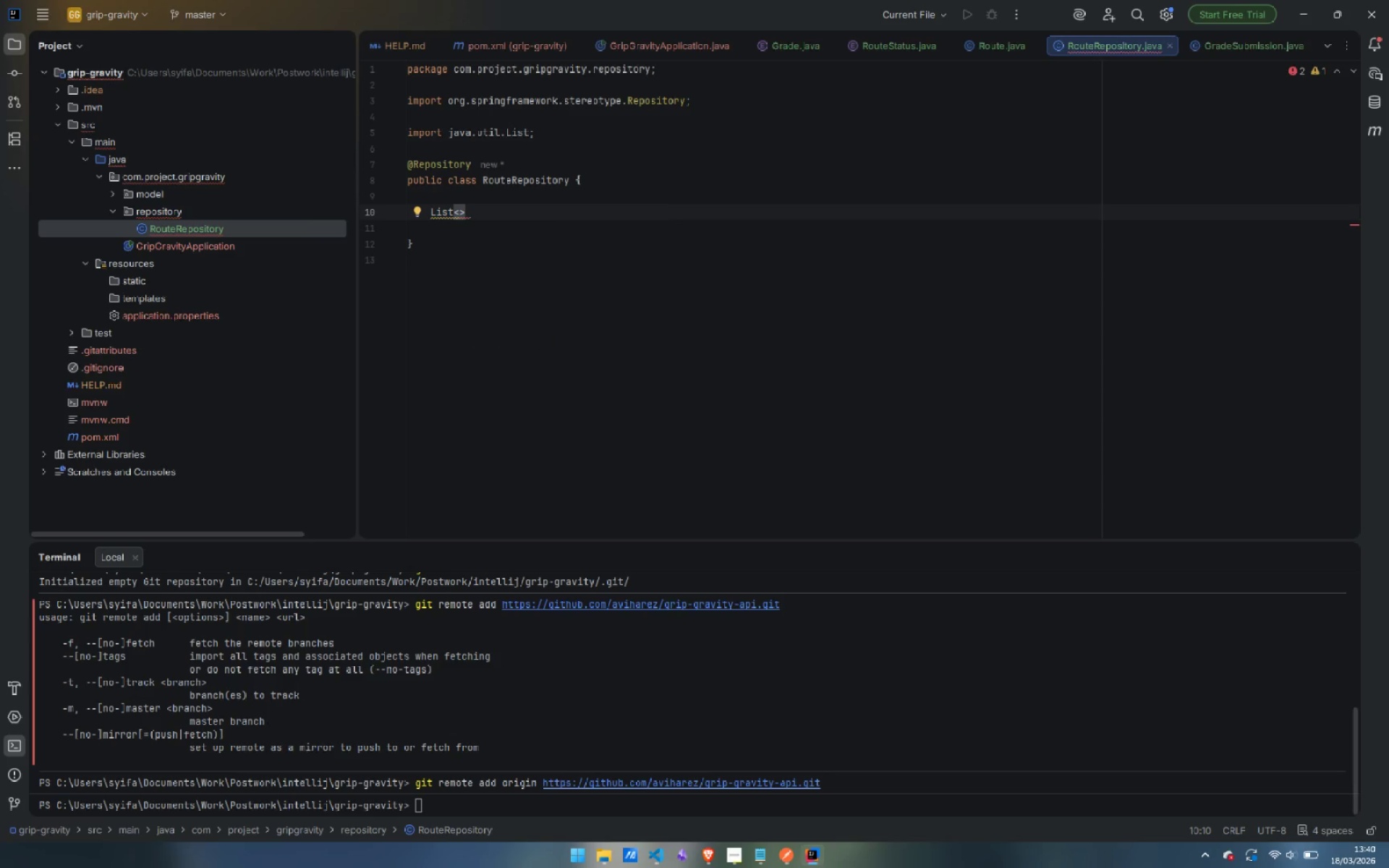 
type(Route)
 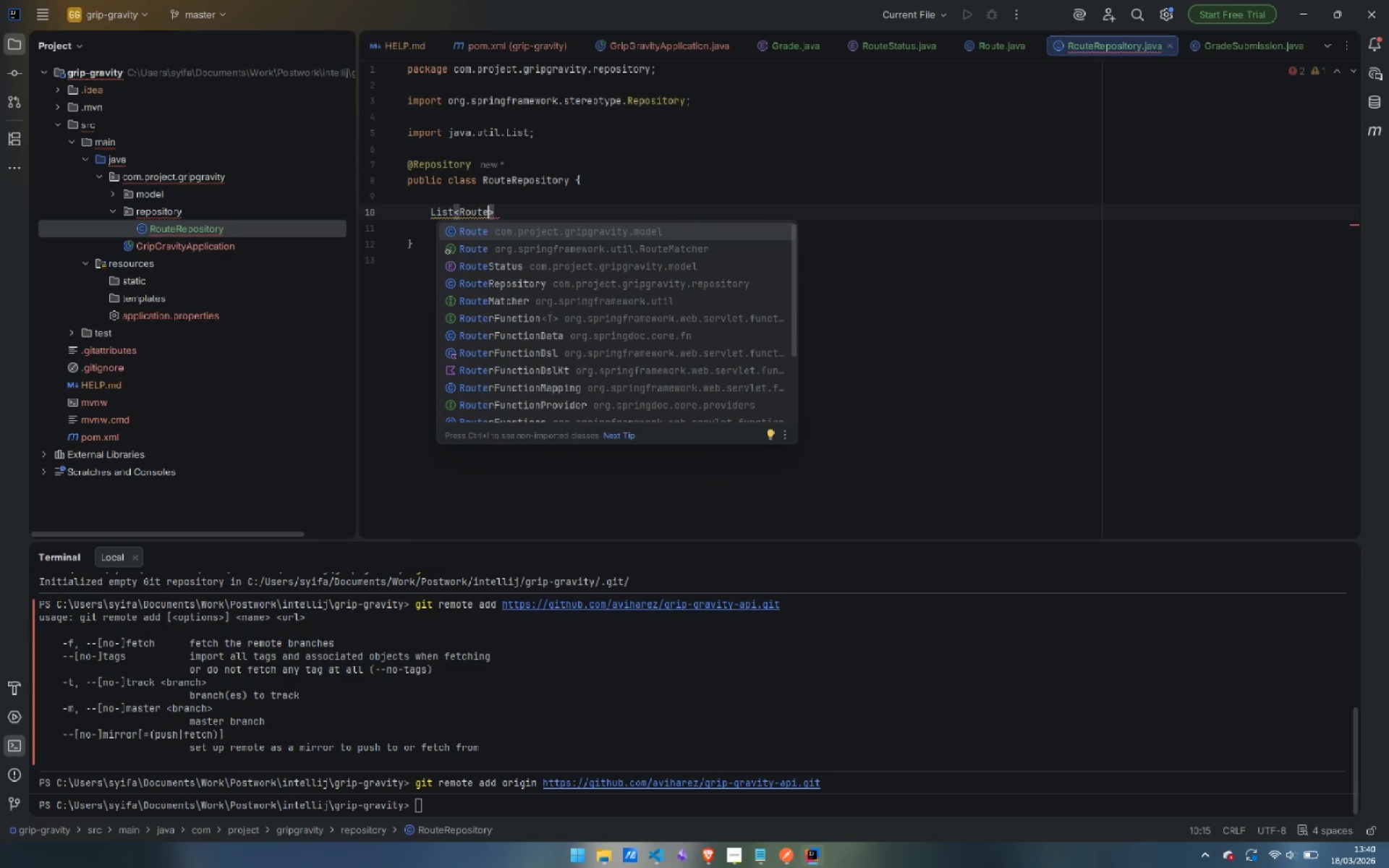 
key(Enter)
 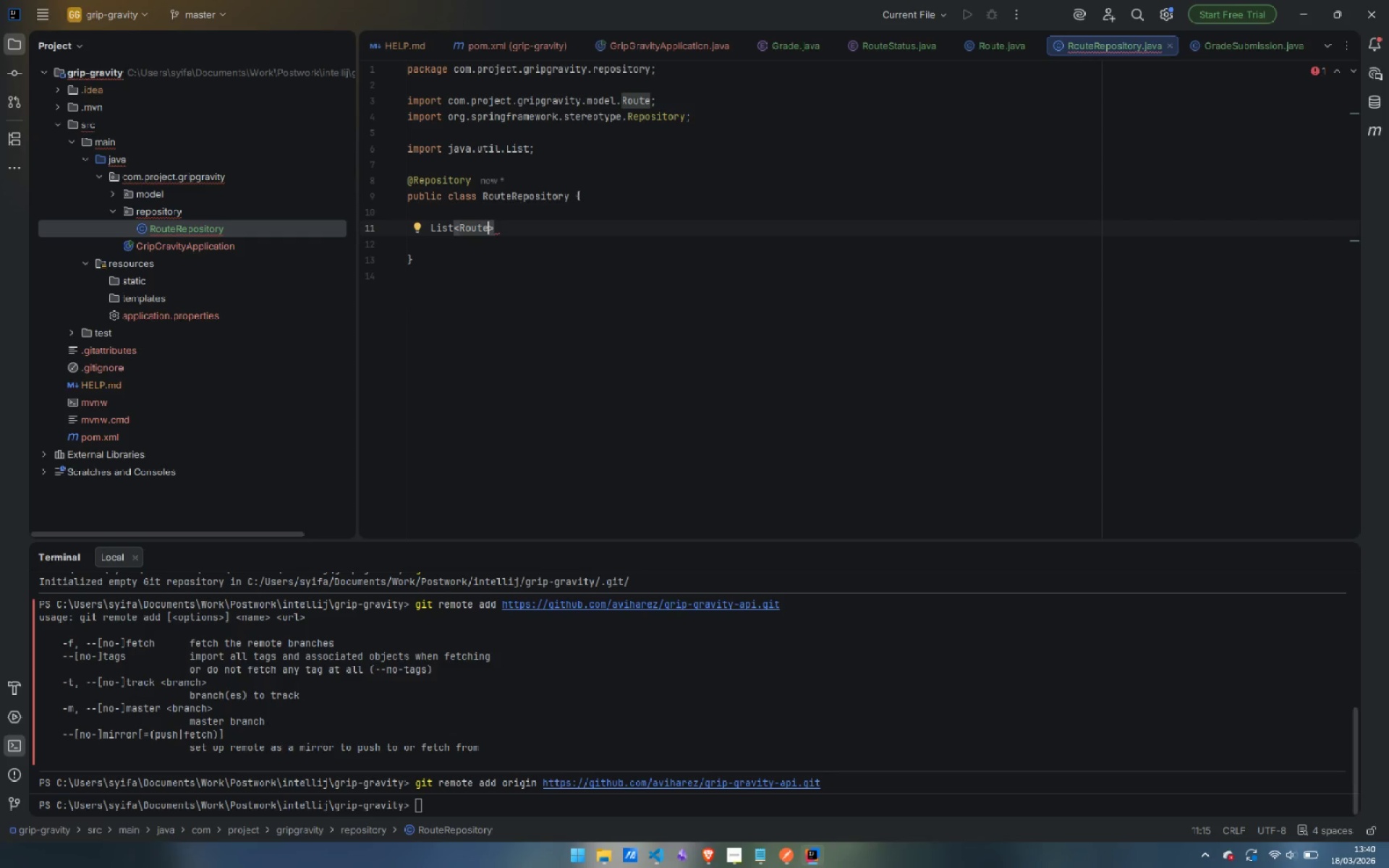 
key(ArrowRight)
 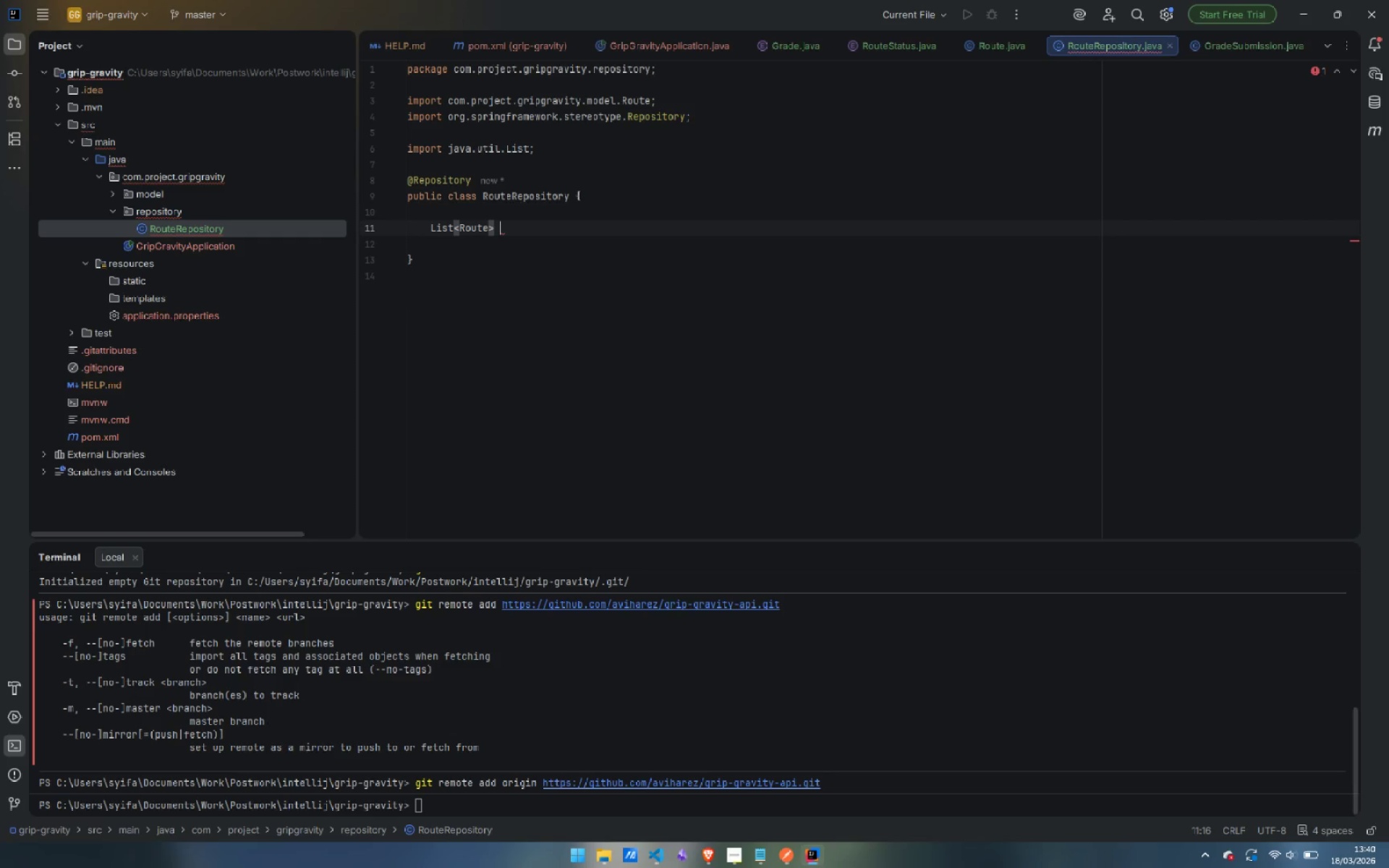 
type( findByStatus(RouteS)
 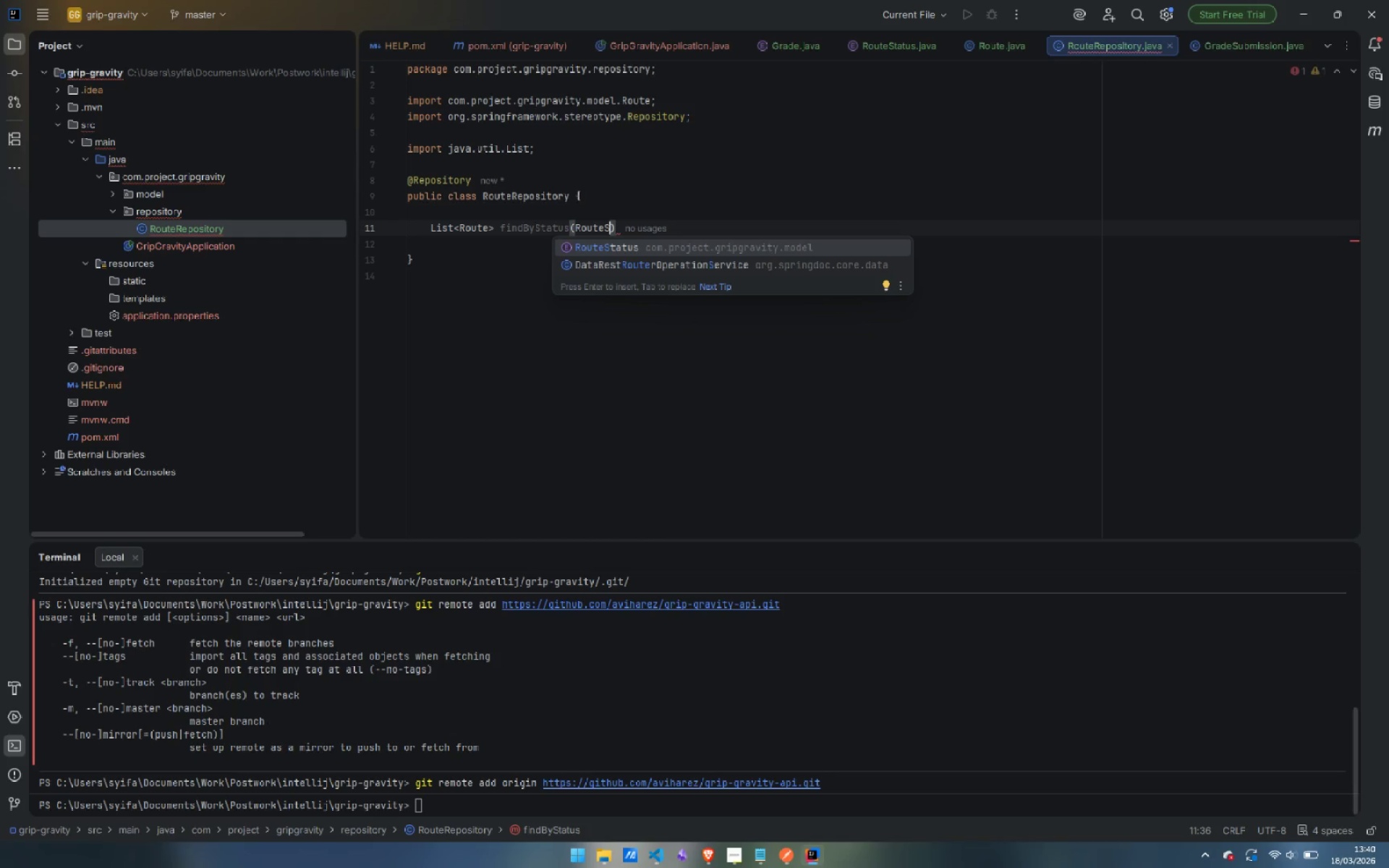 
key(Enter)
 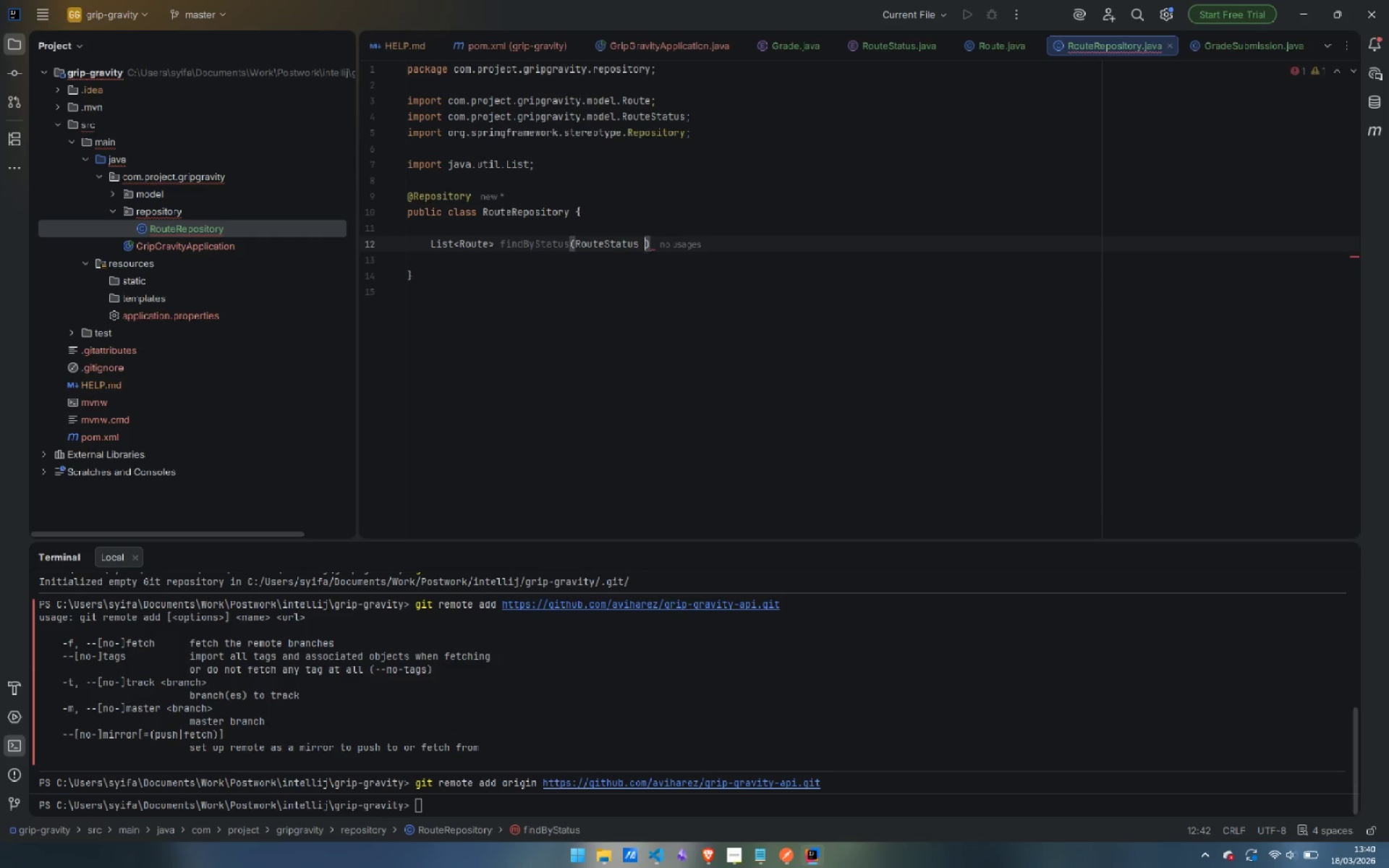 
type( stat)
 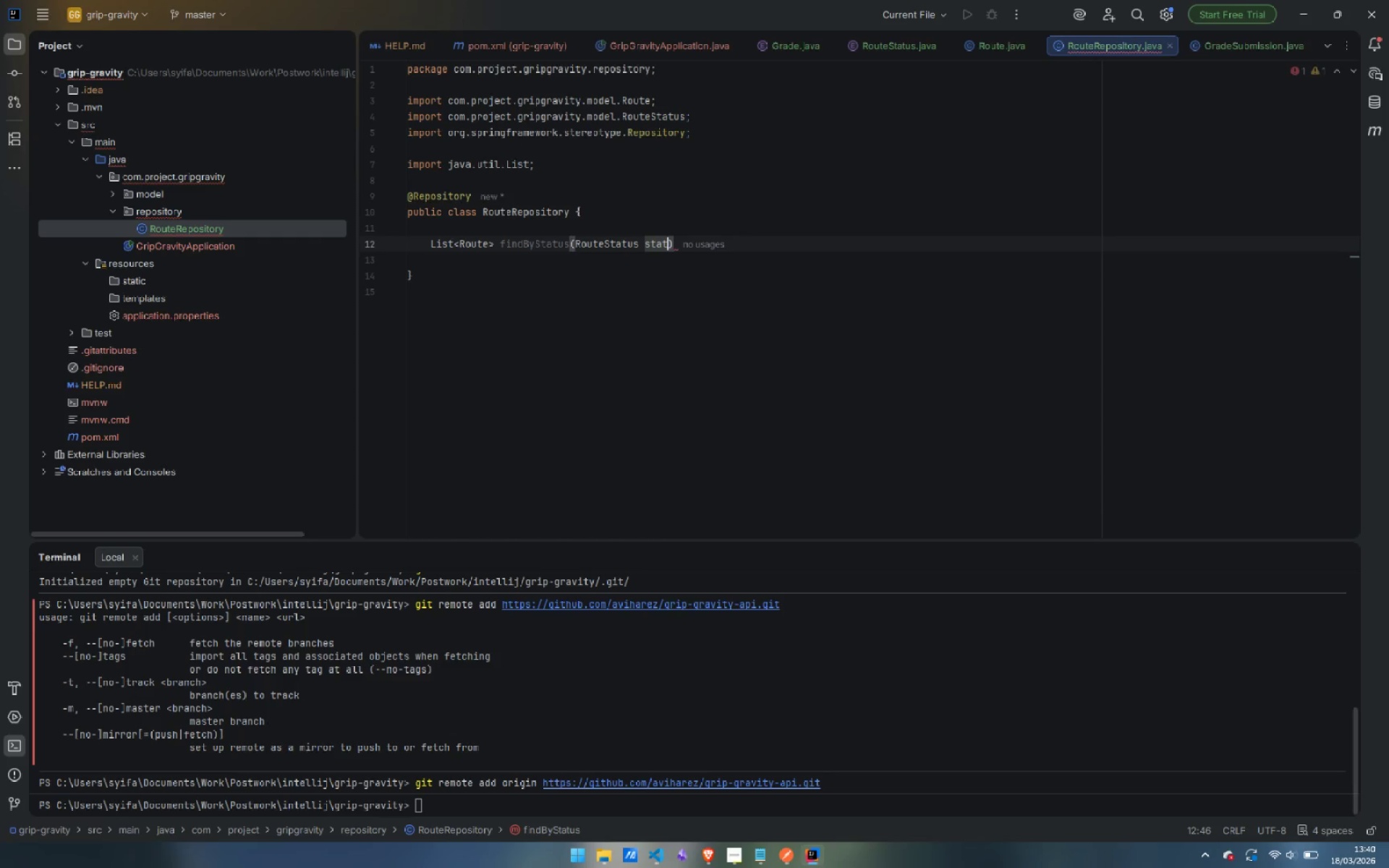 
key(Enter)
 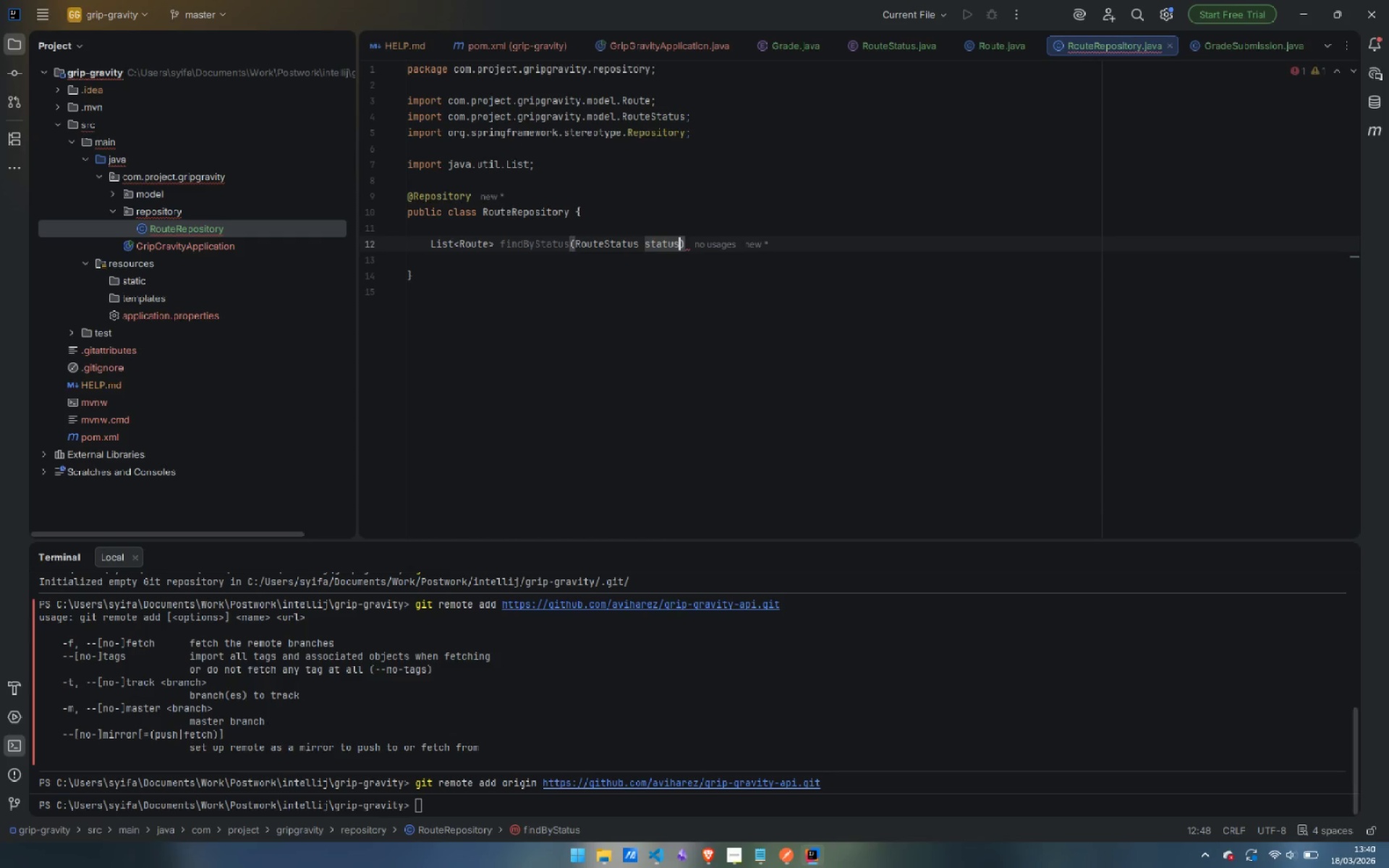 
key(ArrowRight)
 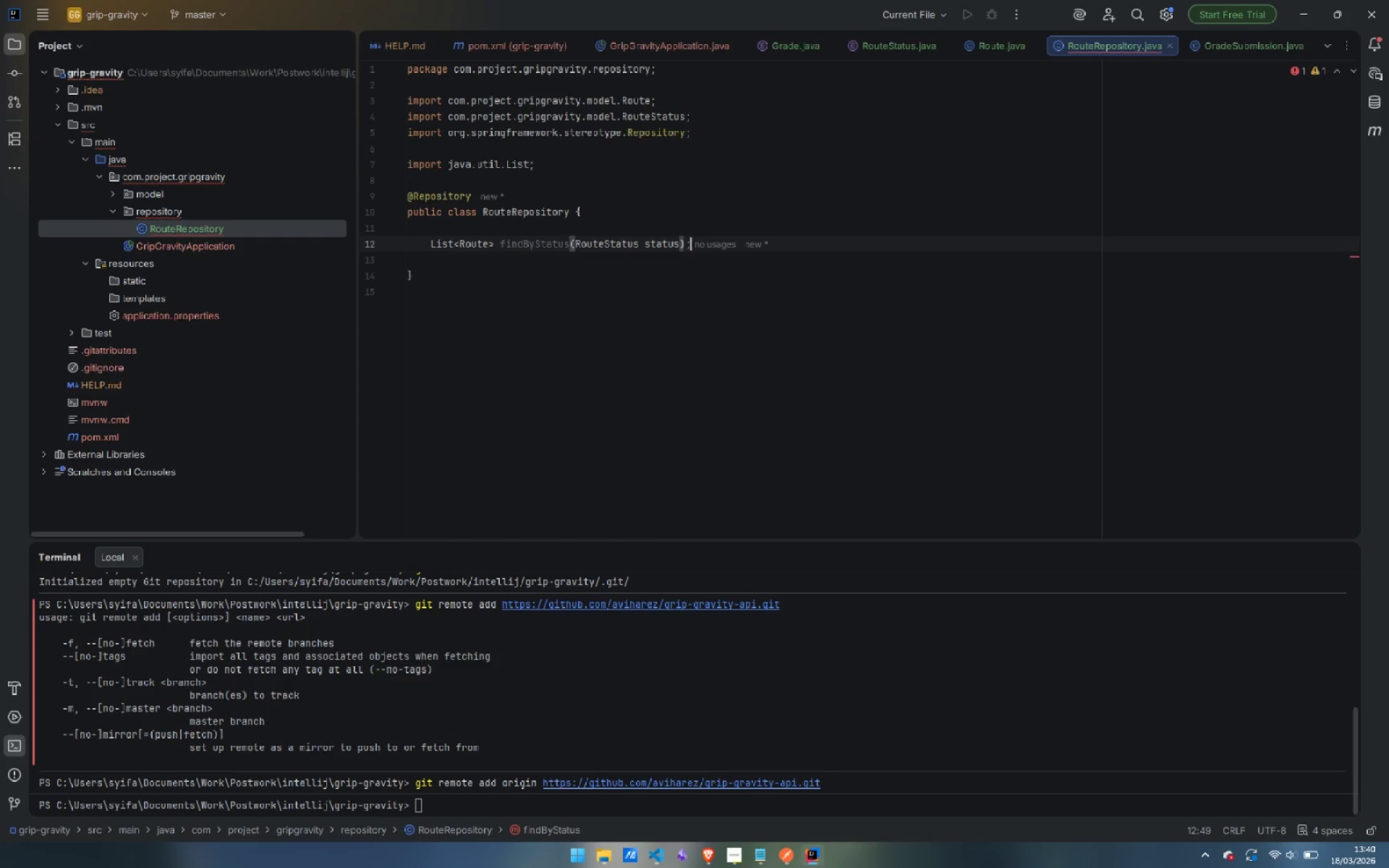 
key(Semicolon)
 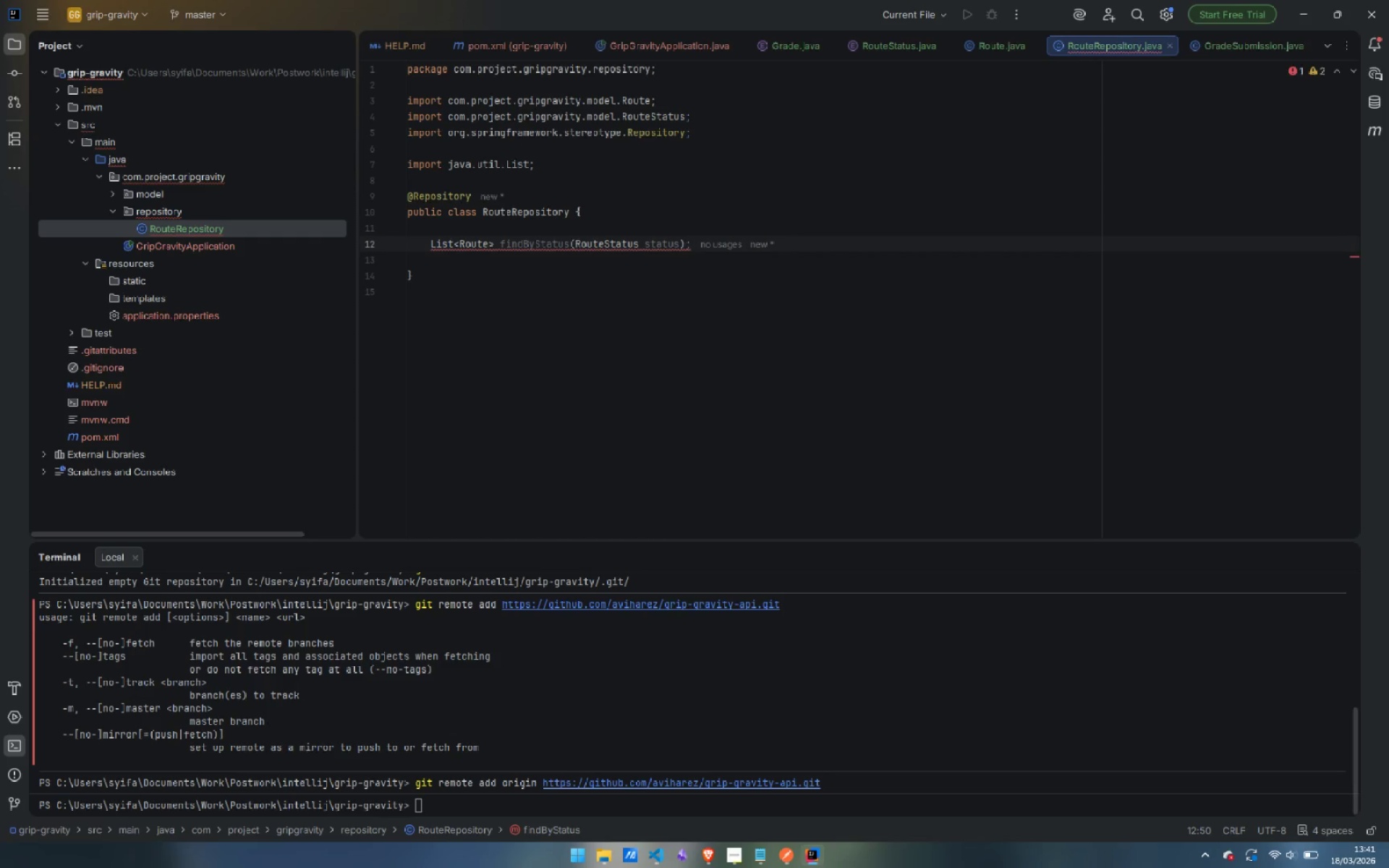 
wait(7.65)
 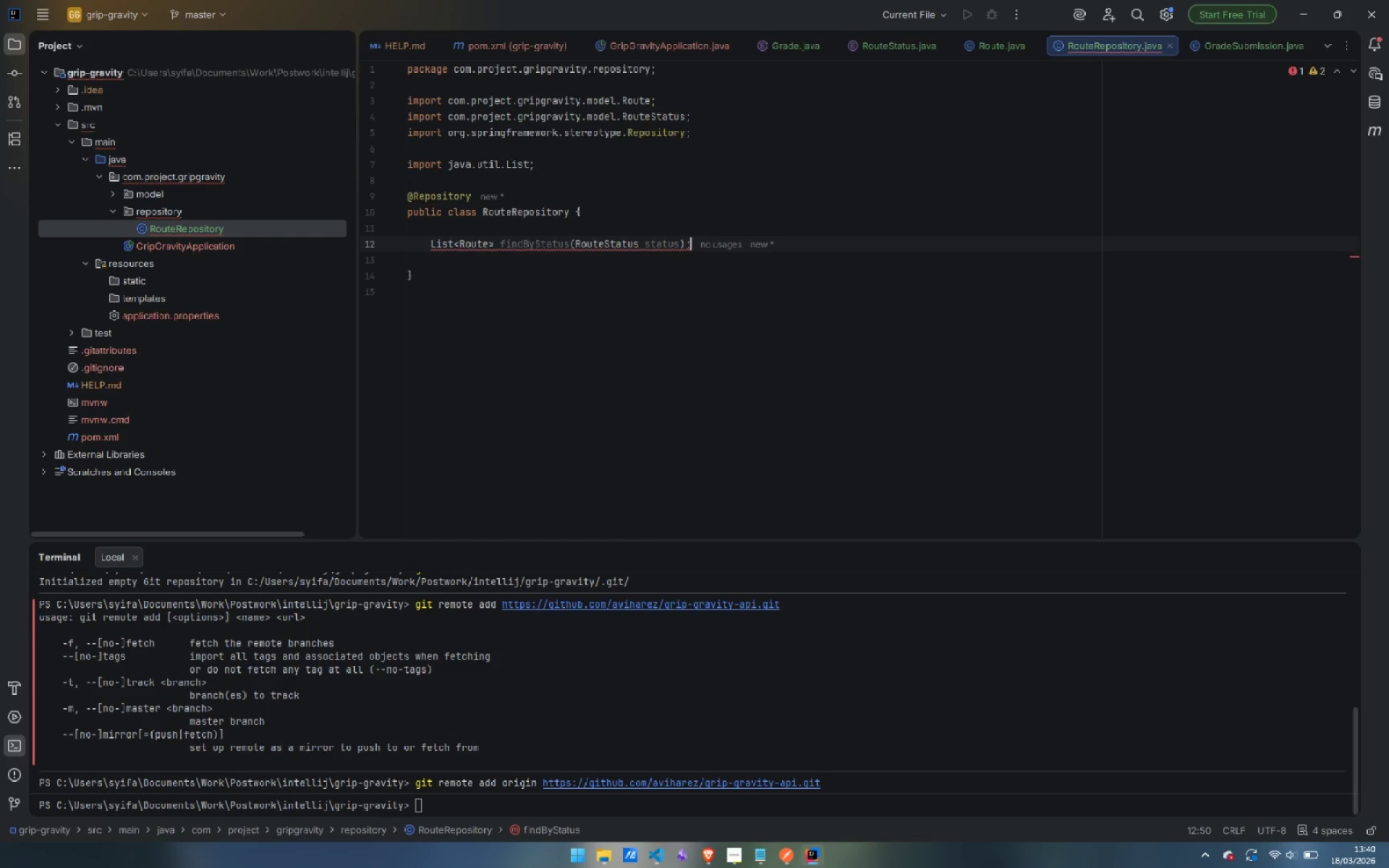 
mouse_move([506, 241])
 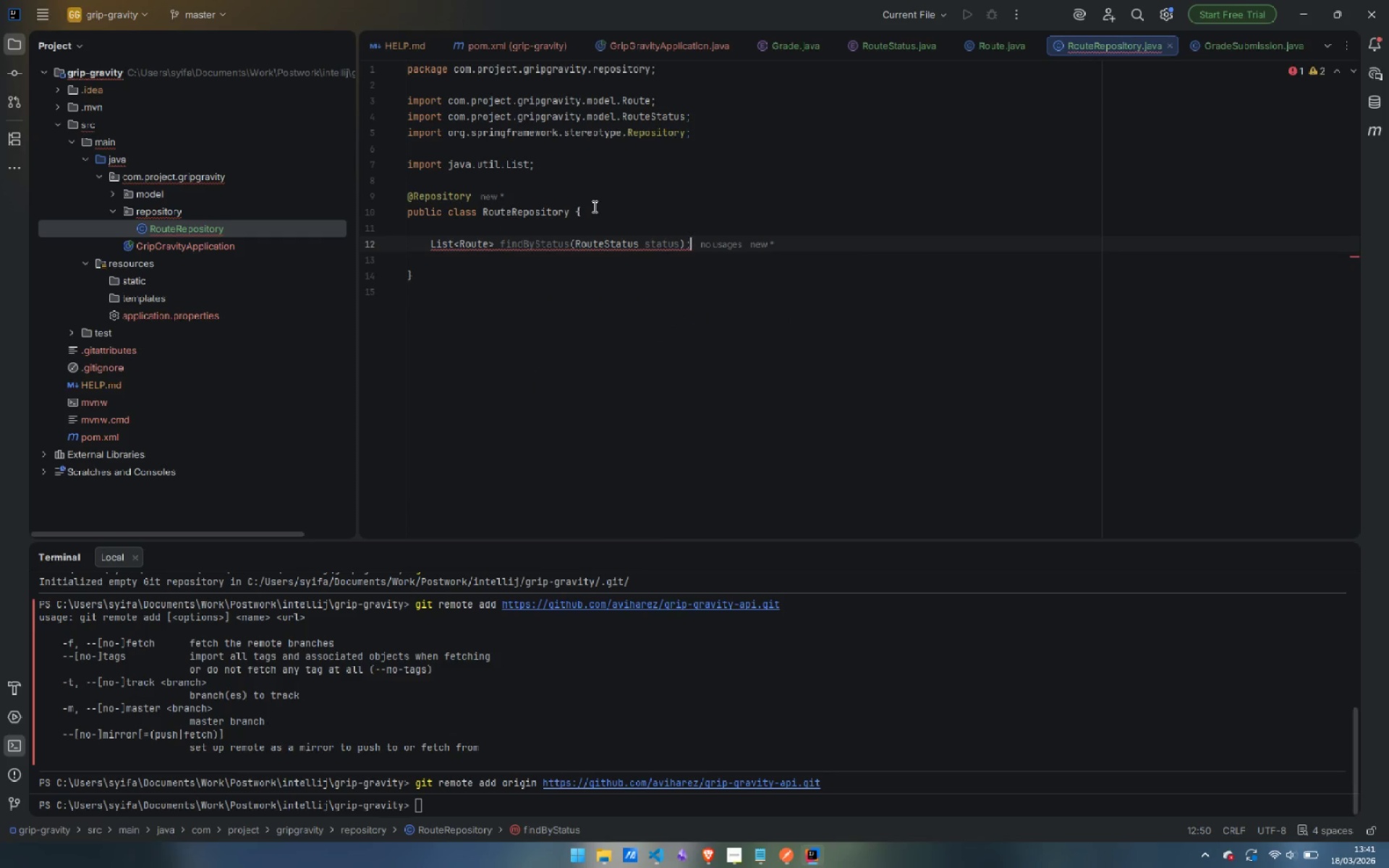 
wait(5.01)
 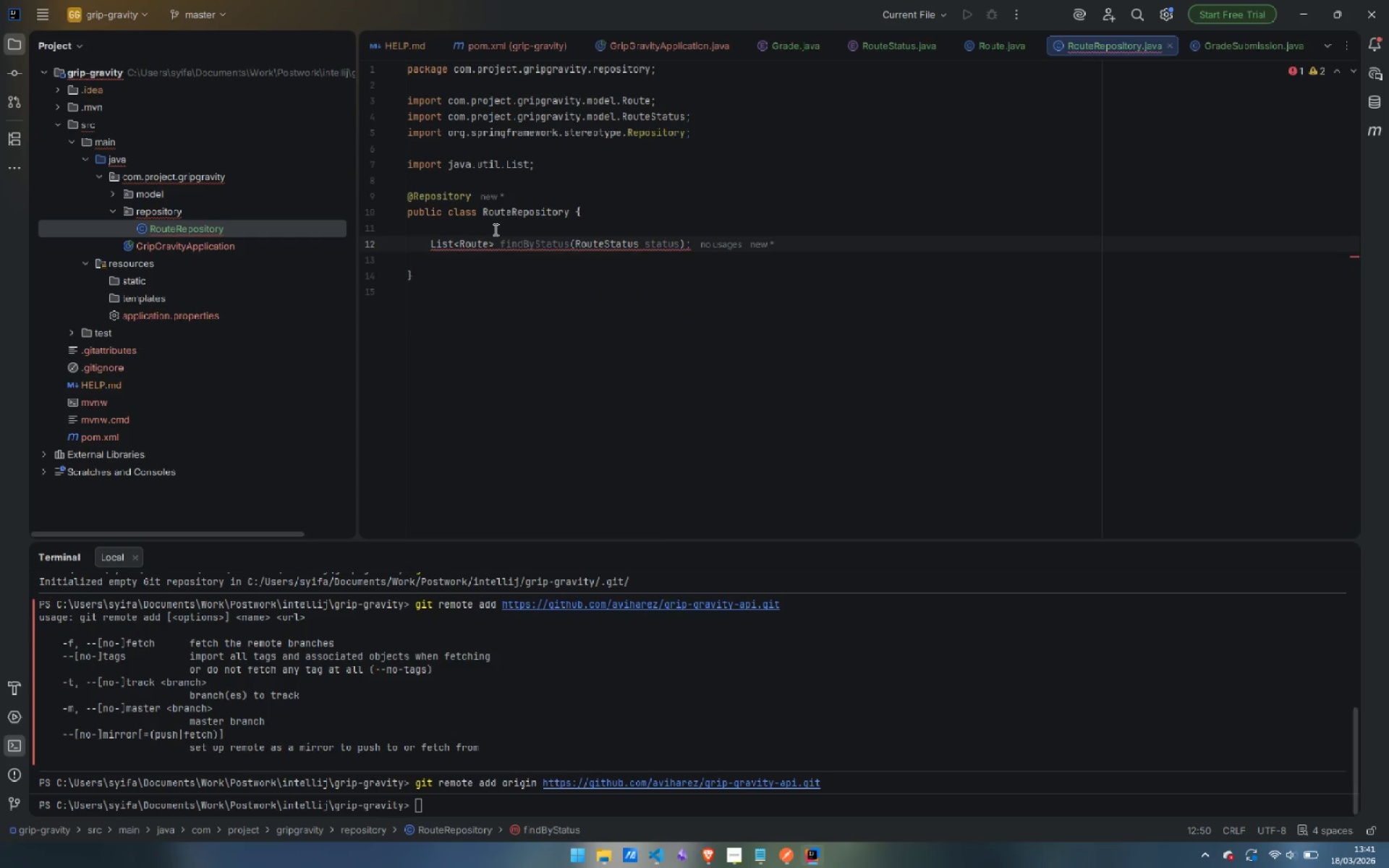 
type( ex)
 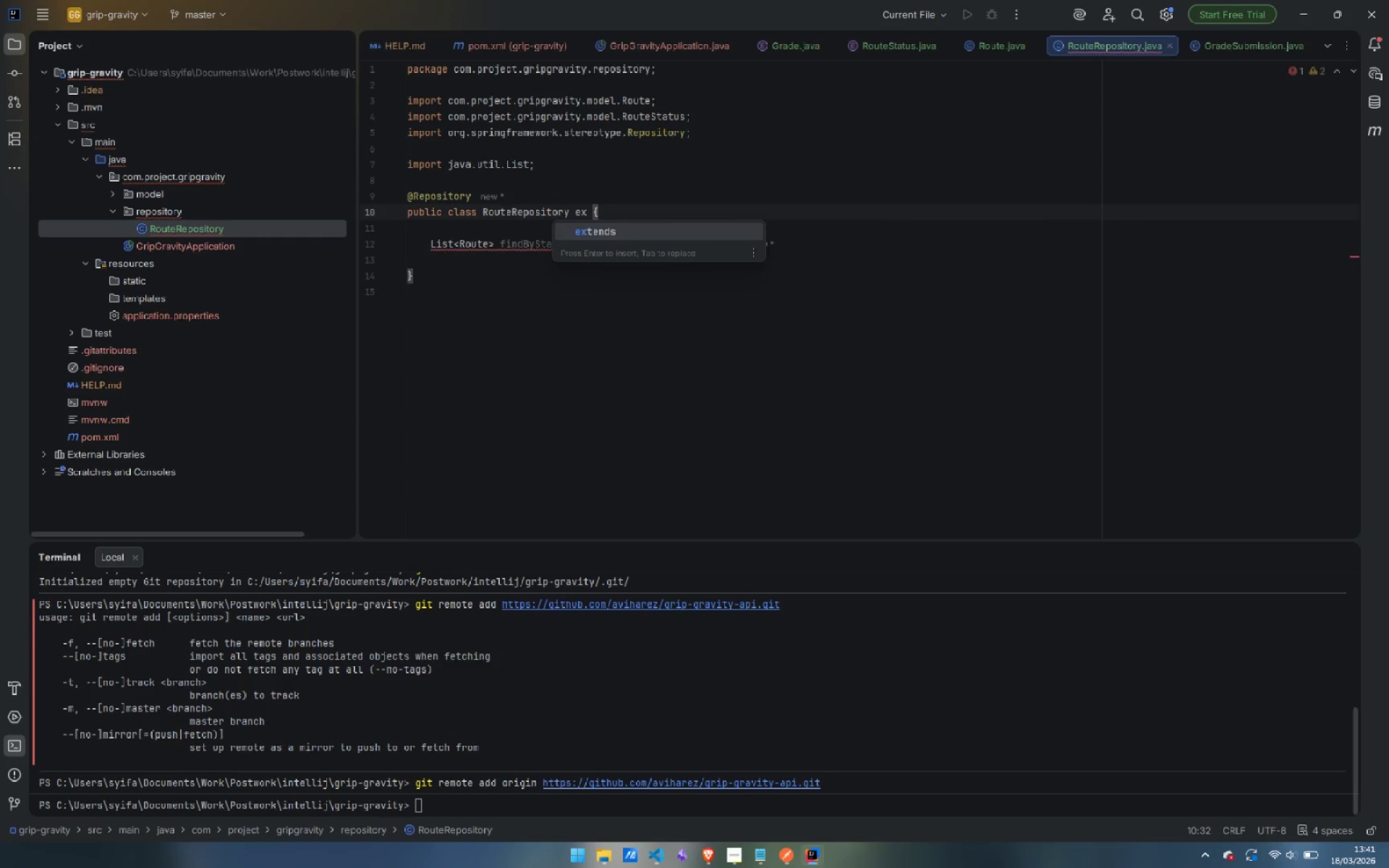 
key(Enter)
 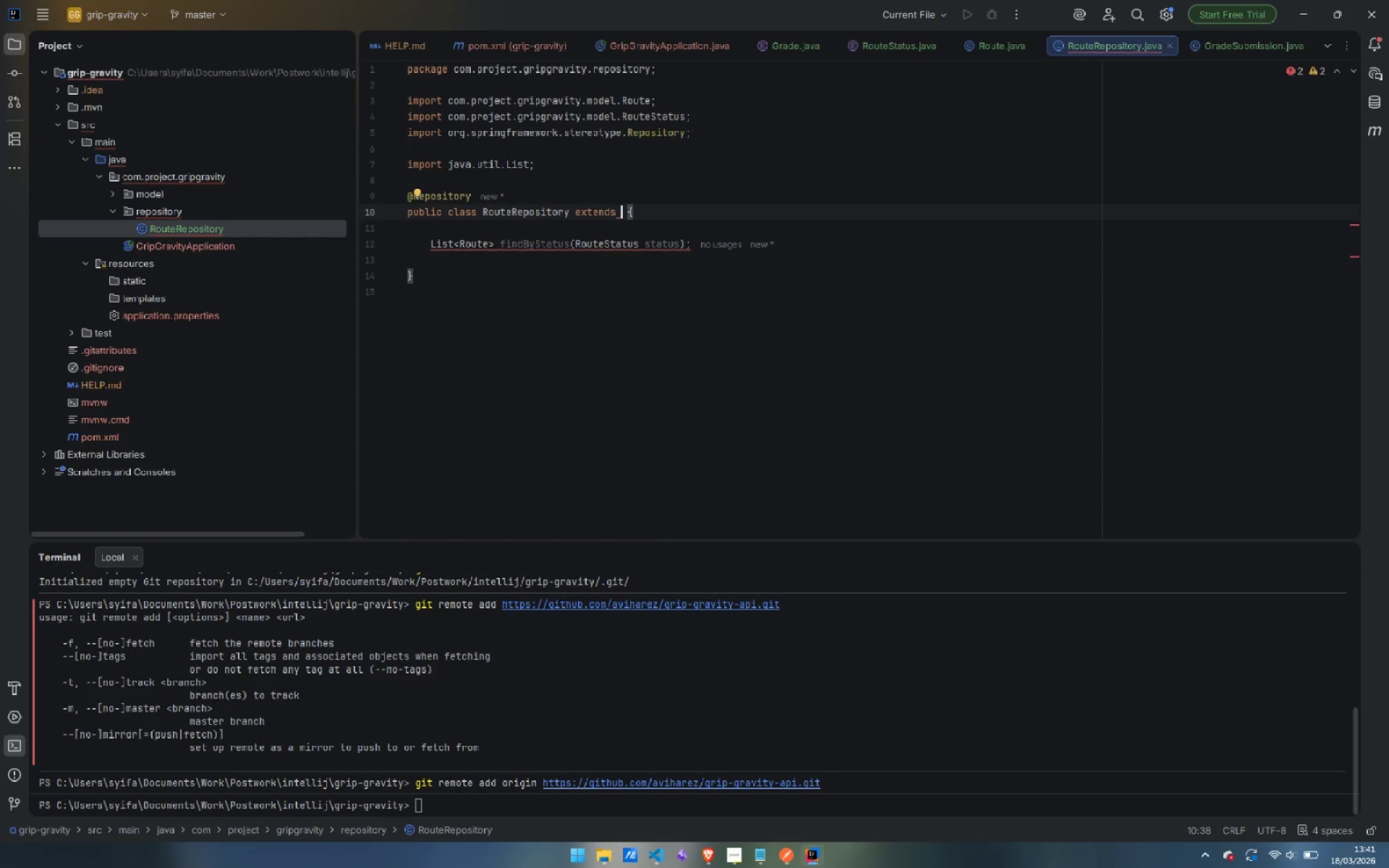 
type(JpaRE)
 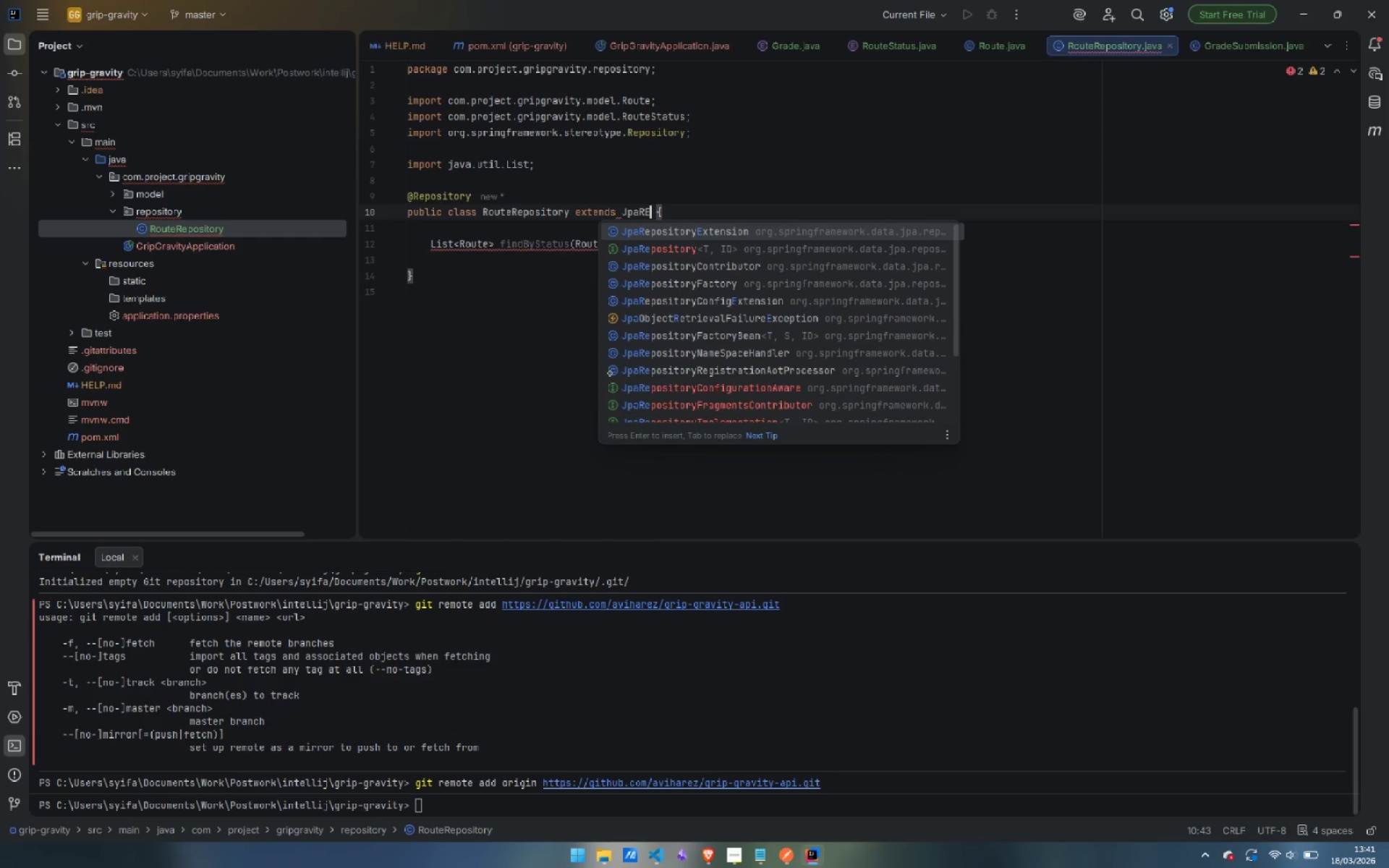 
key(ArrowDown)
 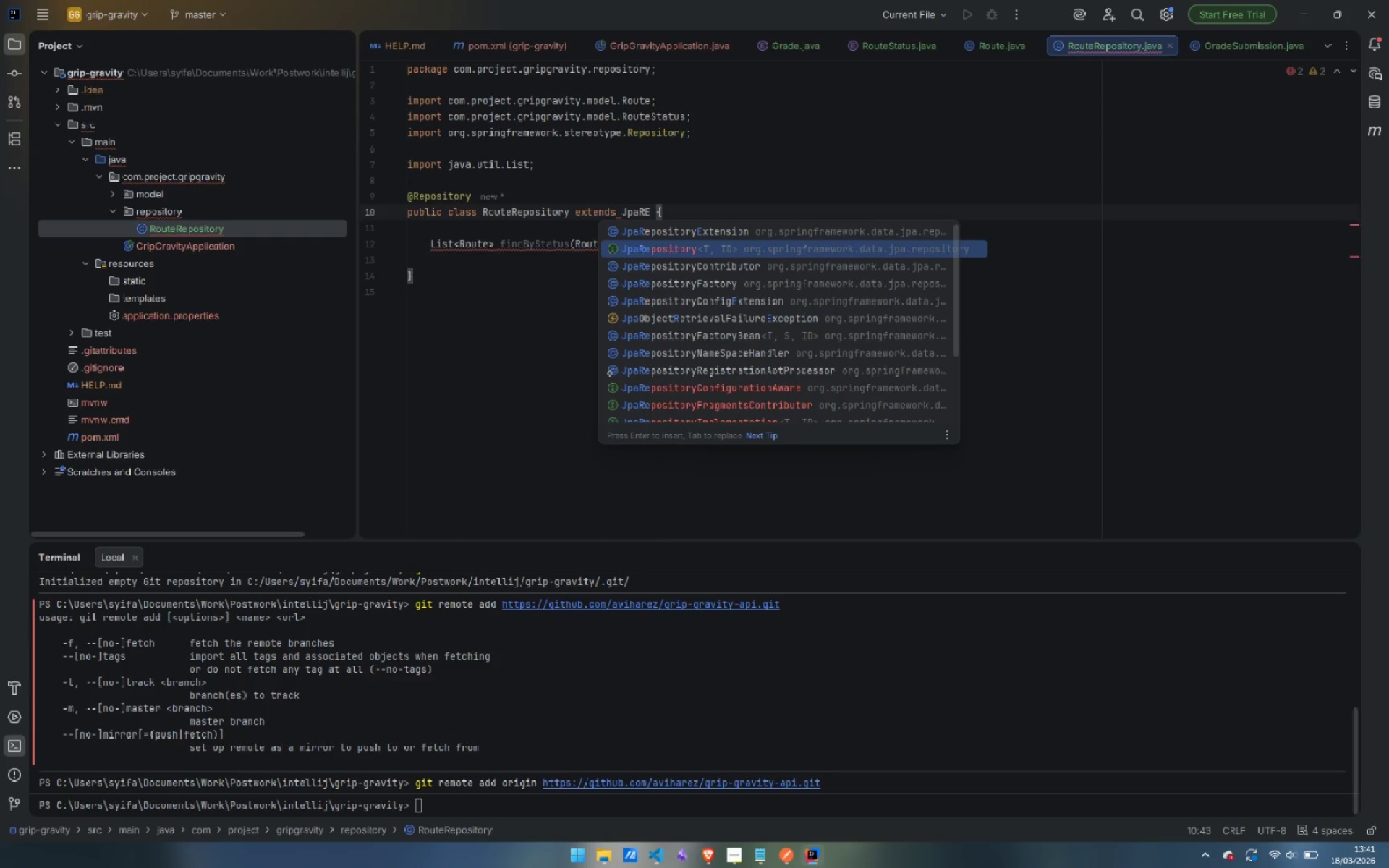 
key(Enter)
 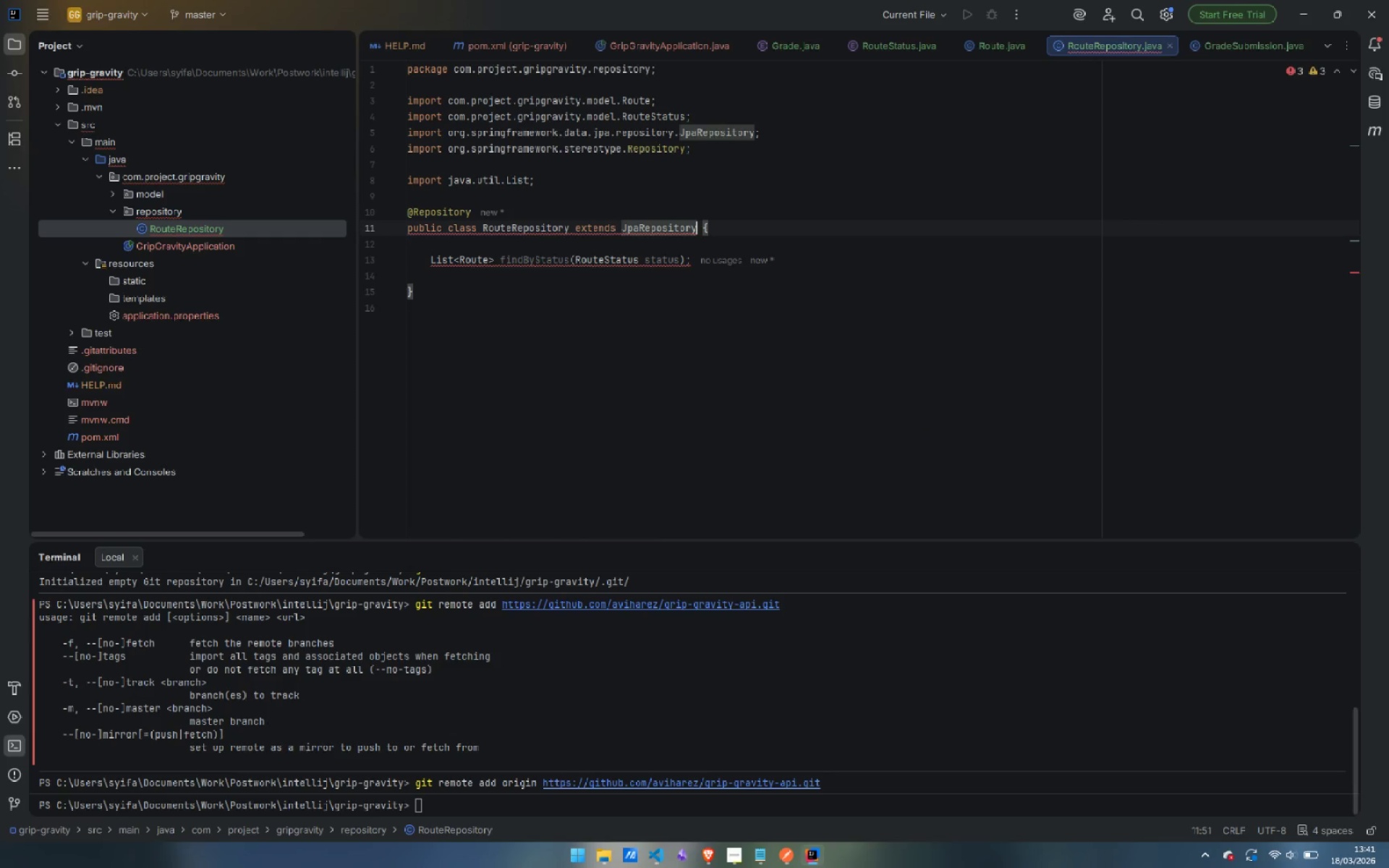 
type(<Route)
 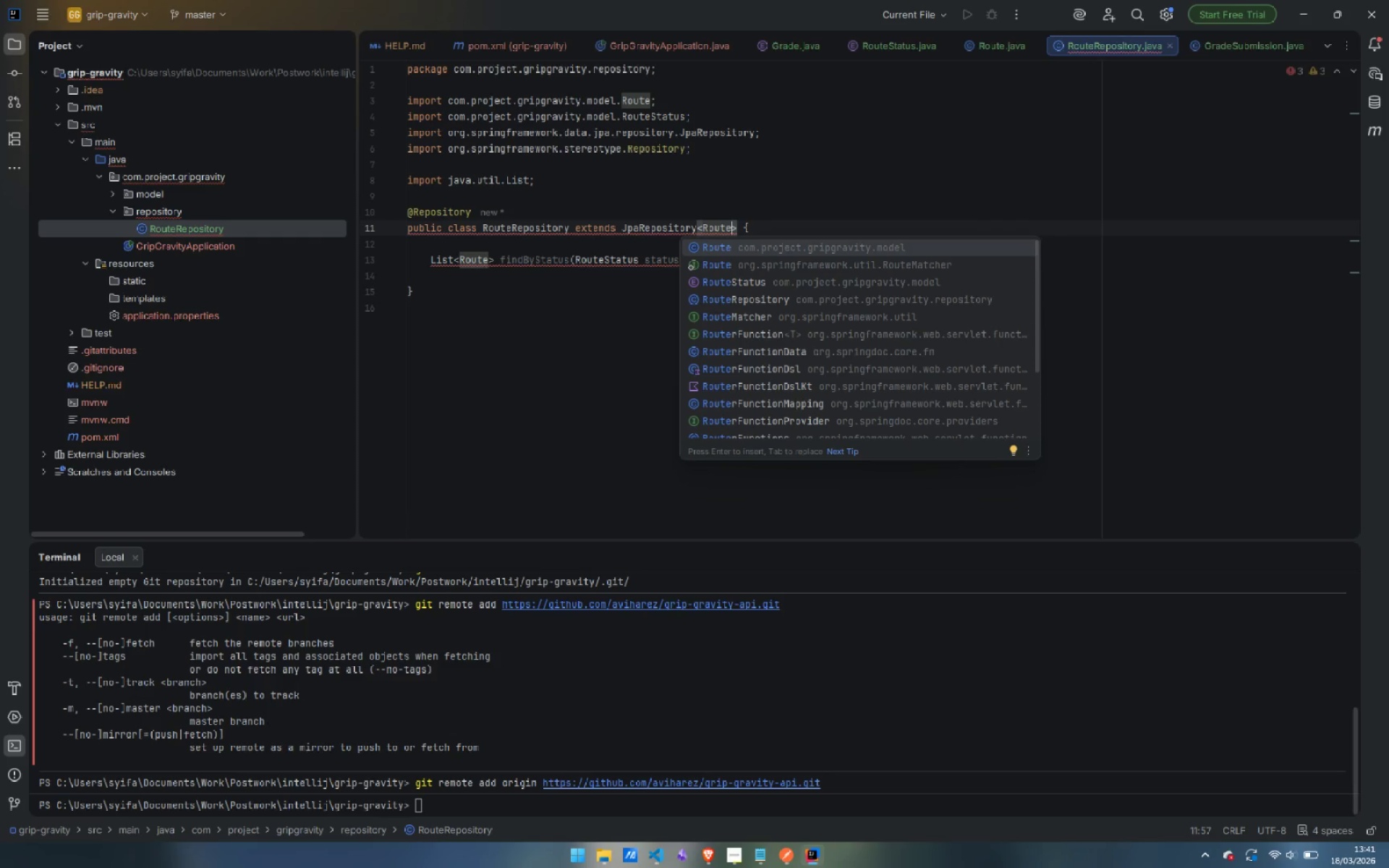 
key(Enter)
 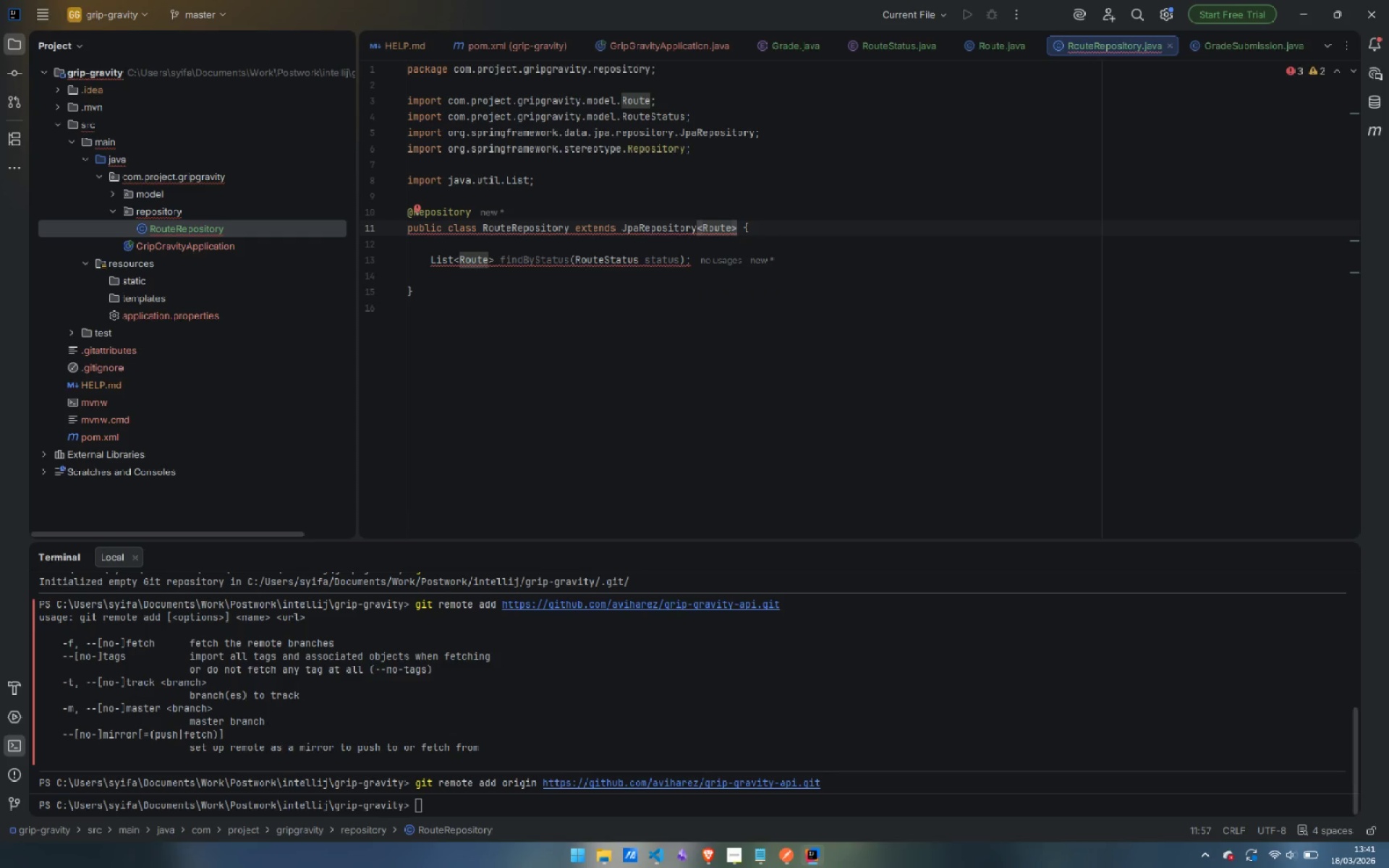 
type(, Lo)
 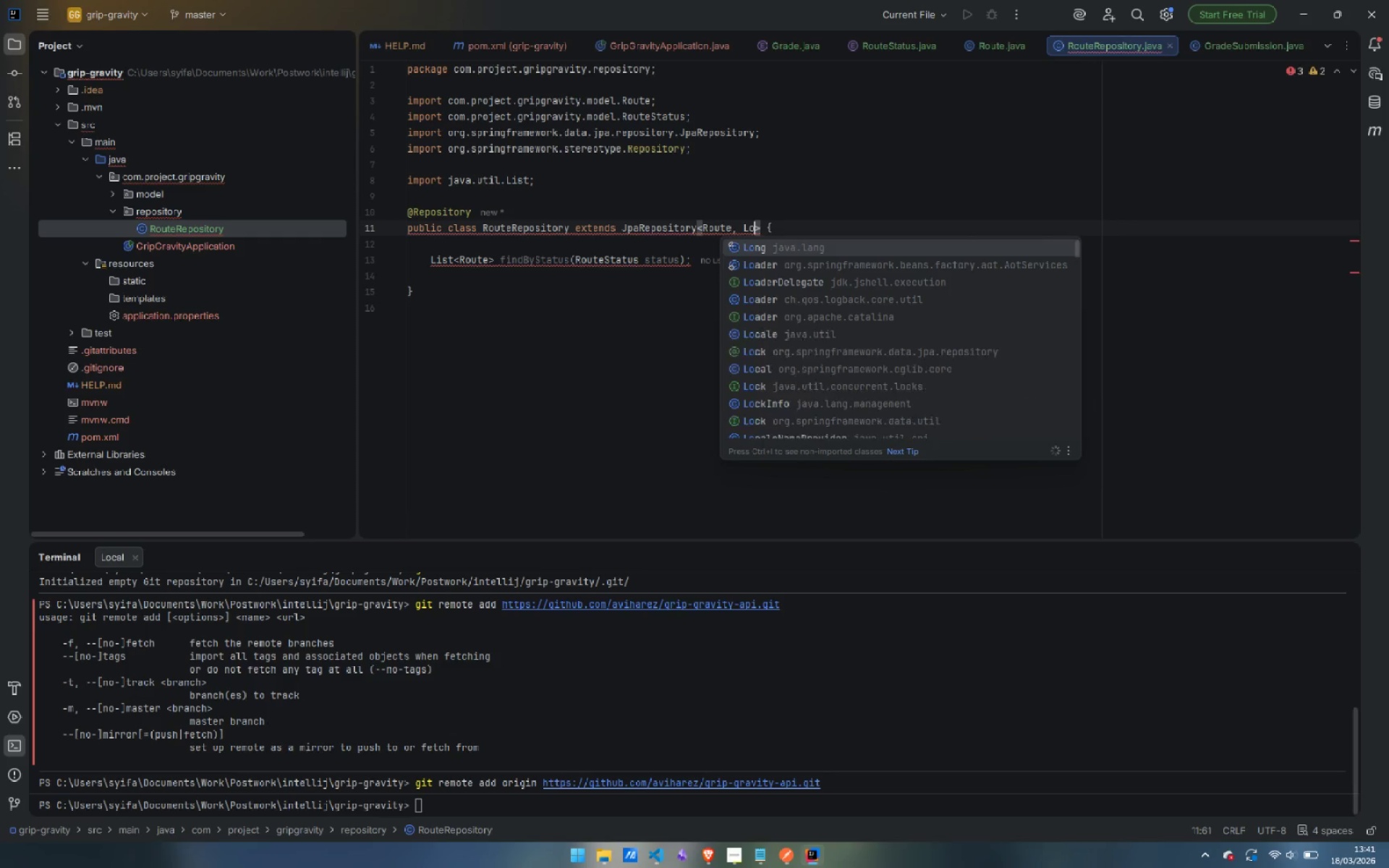 
key(Enter)
 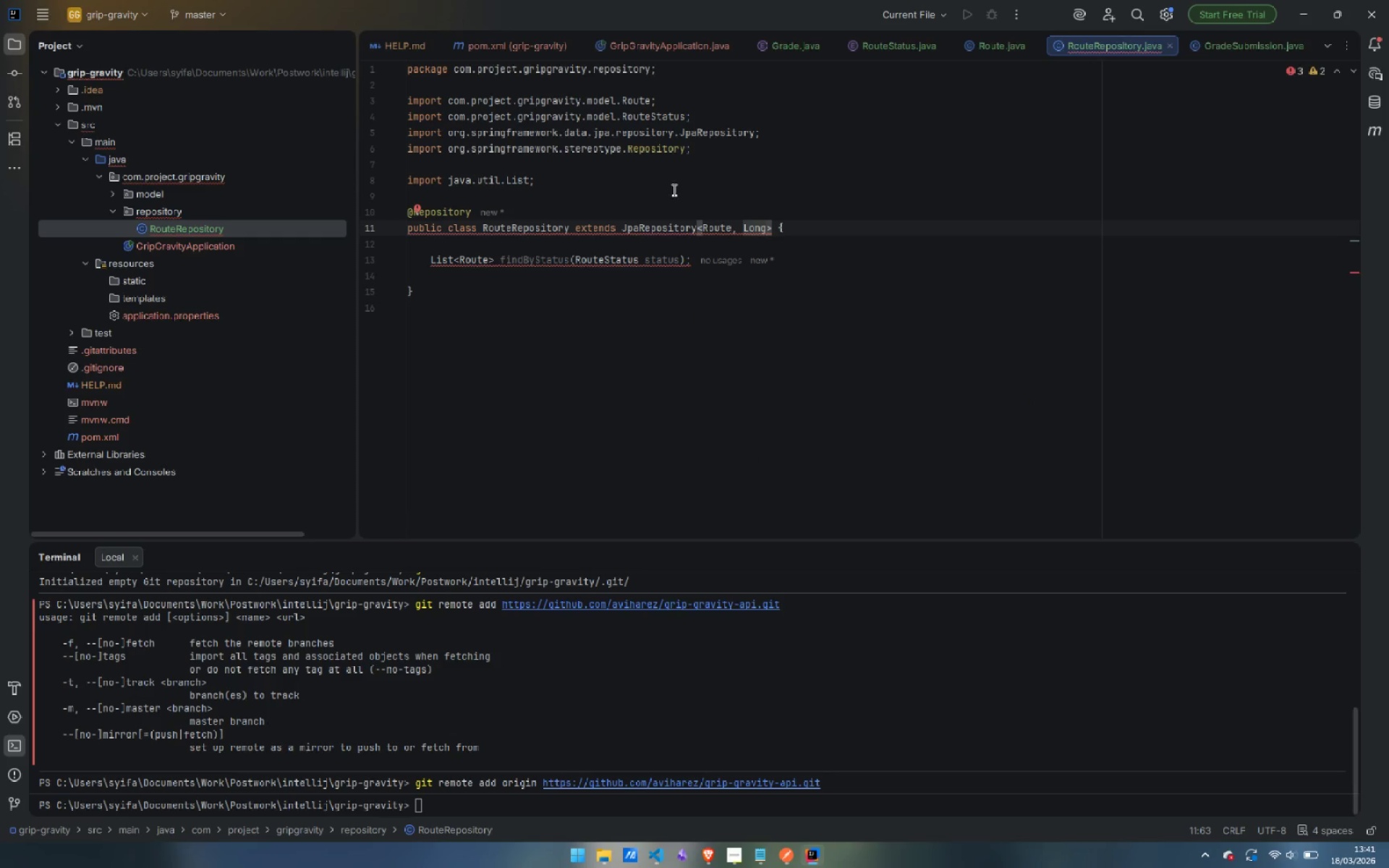 
mouse_move([636, 226])
 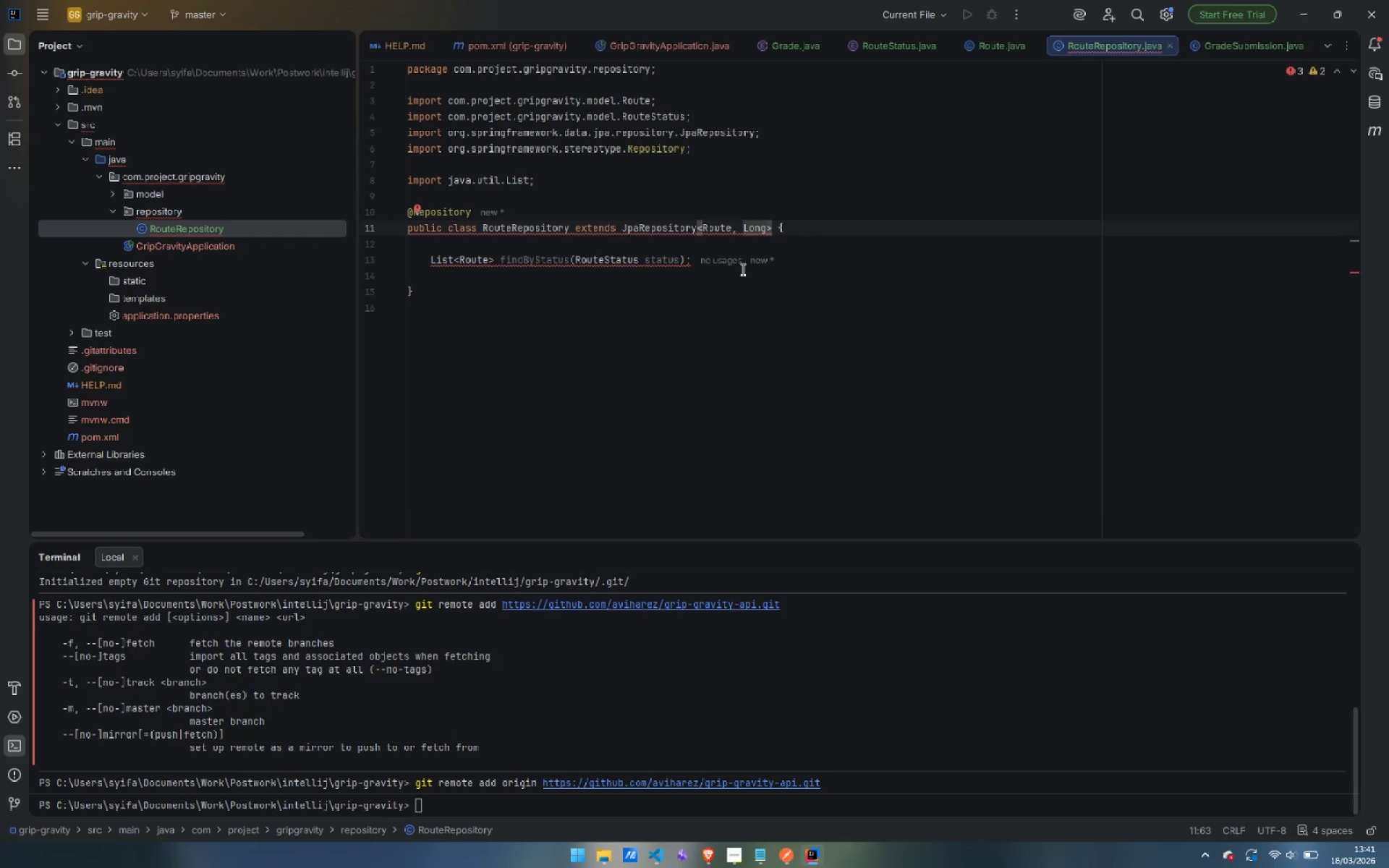 
wait(14.1)
 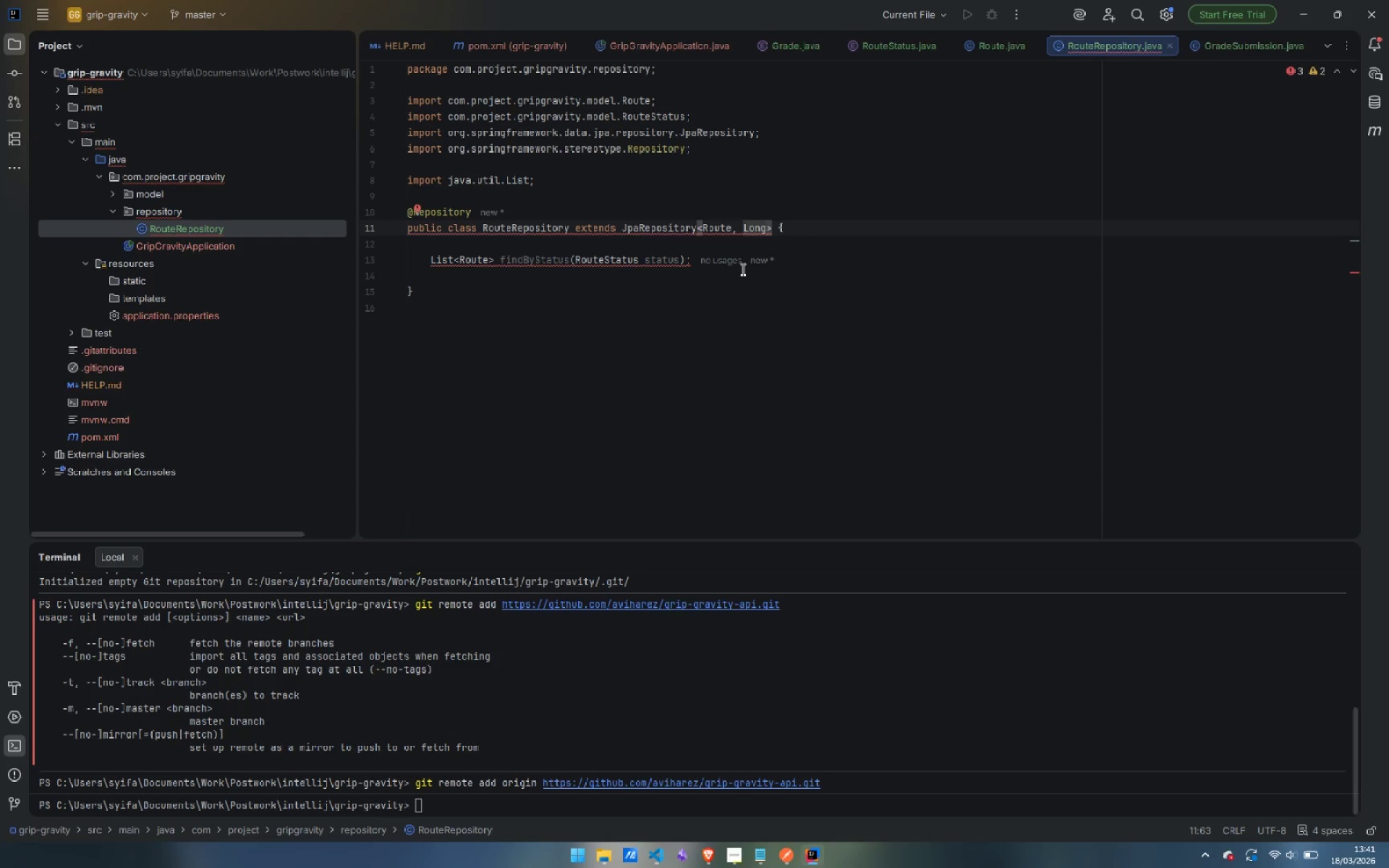 
scroll: coordinate [791, 241], scroll_direction: down, amount: 1.0
 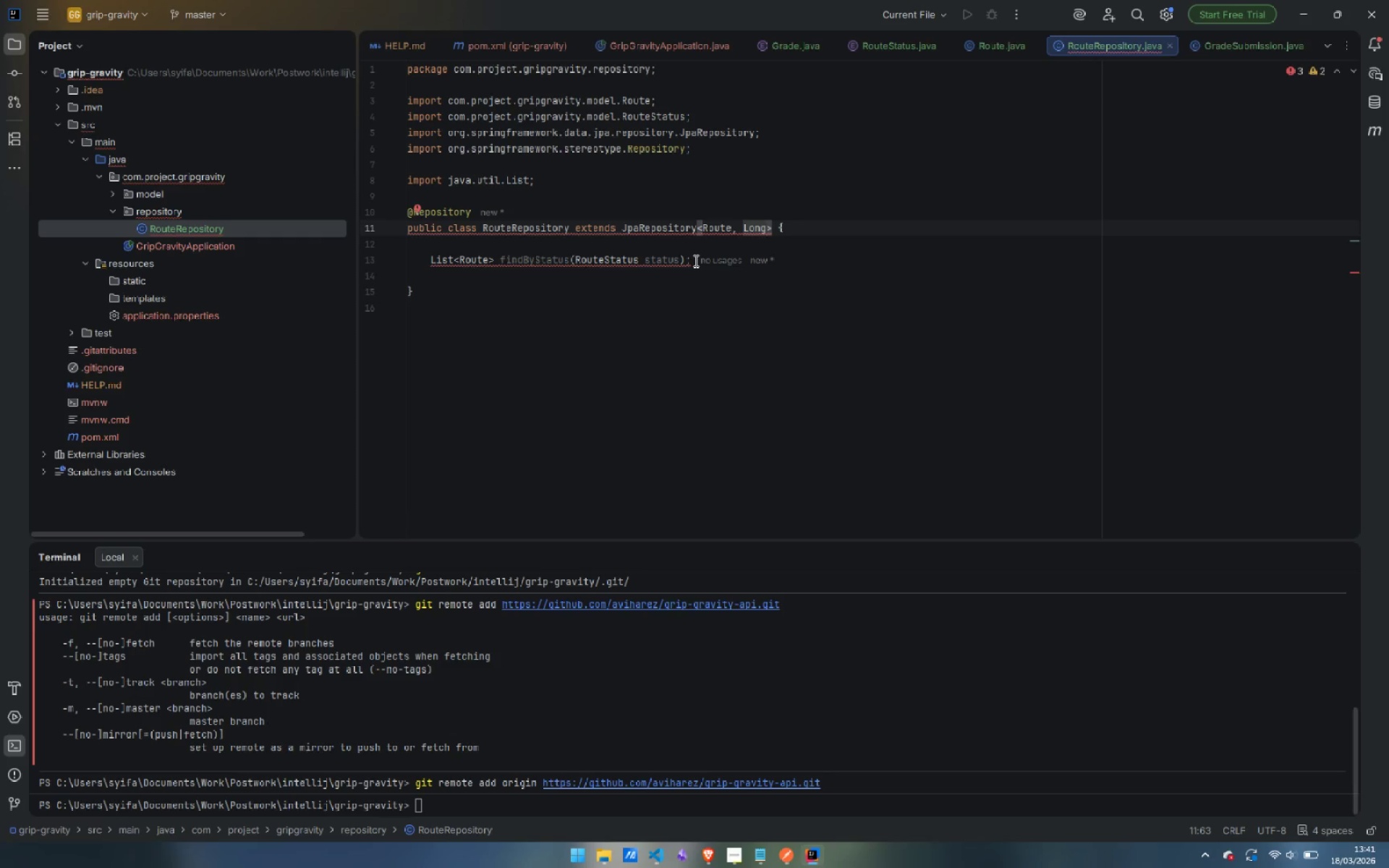 
left_click([694, 260])
 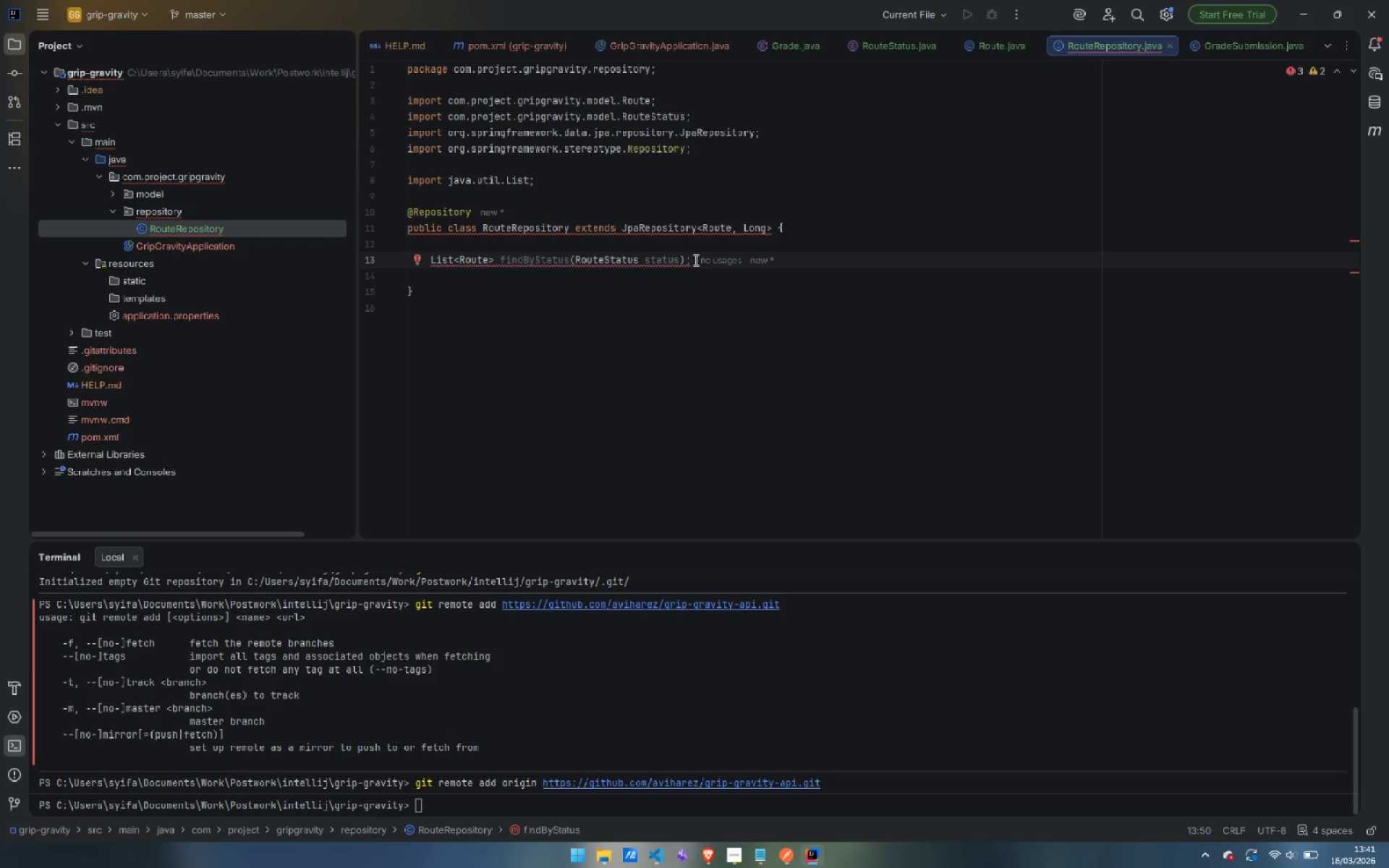 
key(Enter)
 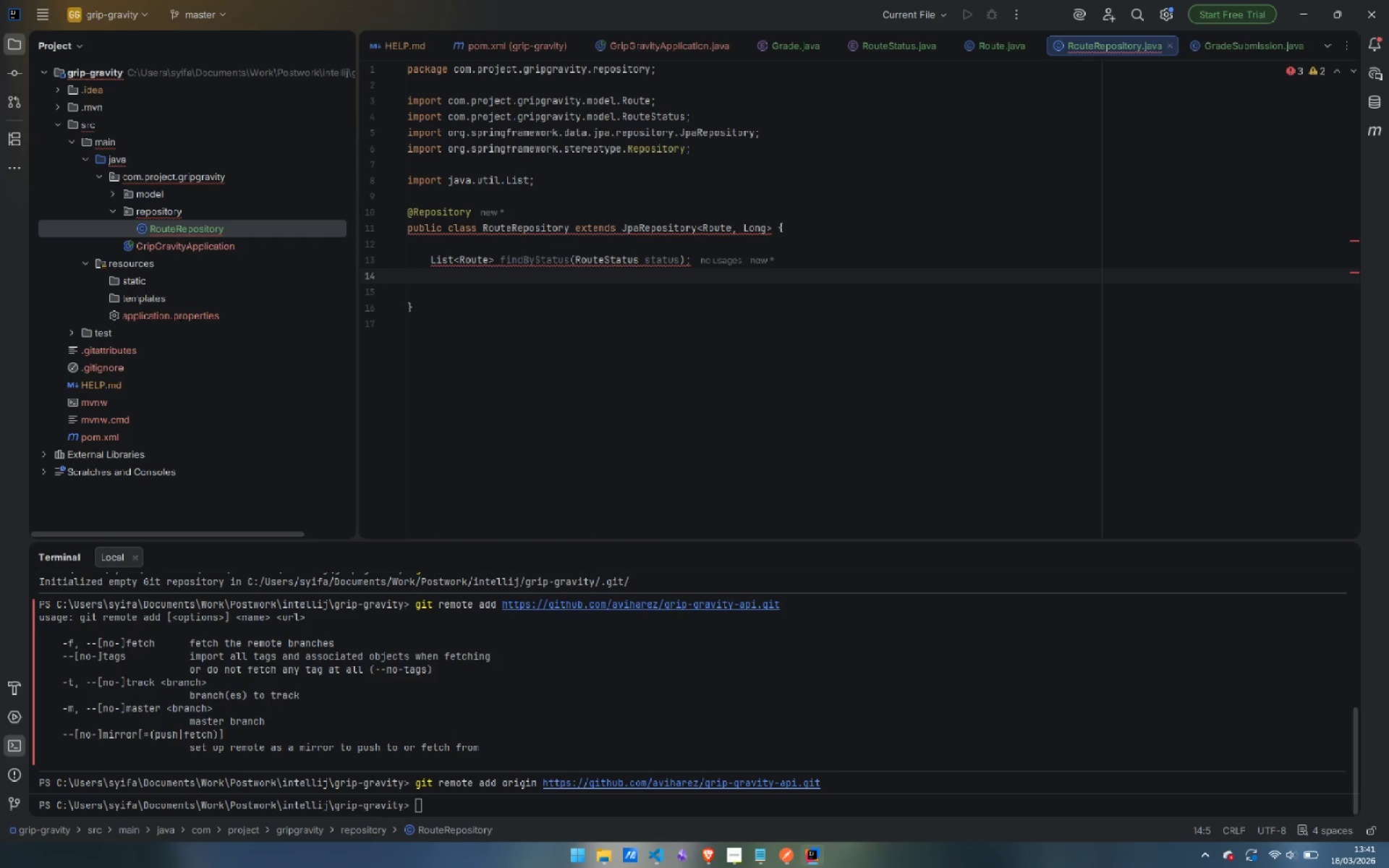 
type(List<Route)
 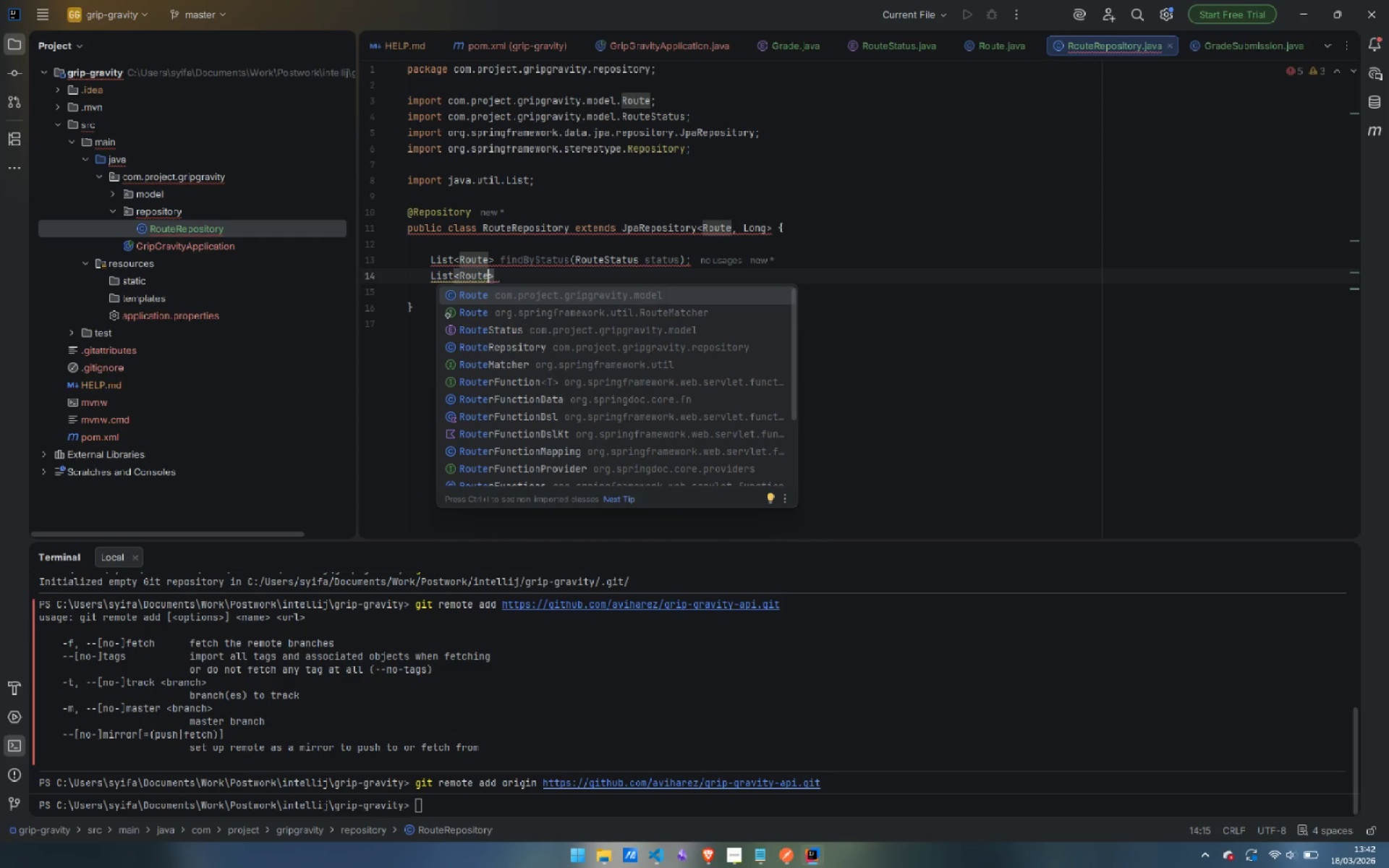 
key(ArrowRight)
 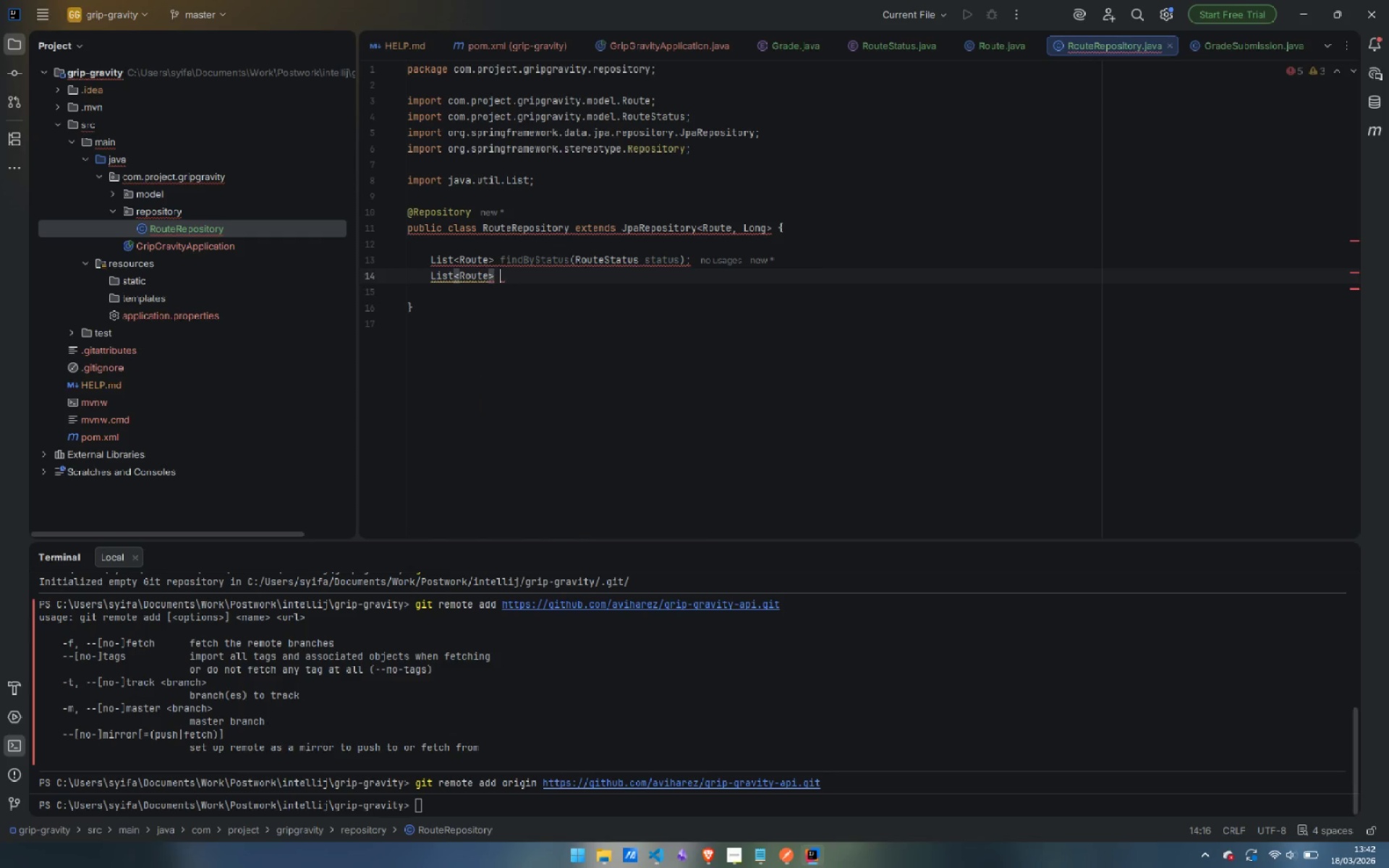 
type( findByWallSectionAnd )
key(Backspace)
type(Status(String wallSection, RouteStatus status)
 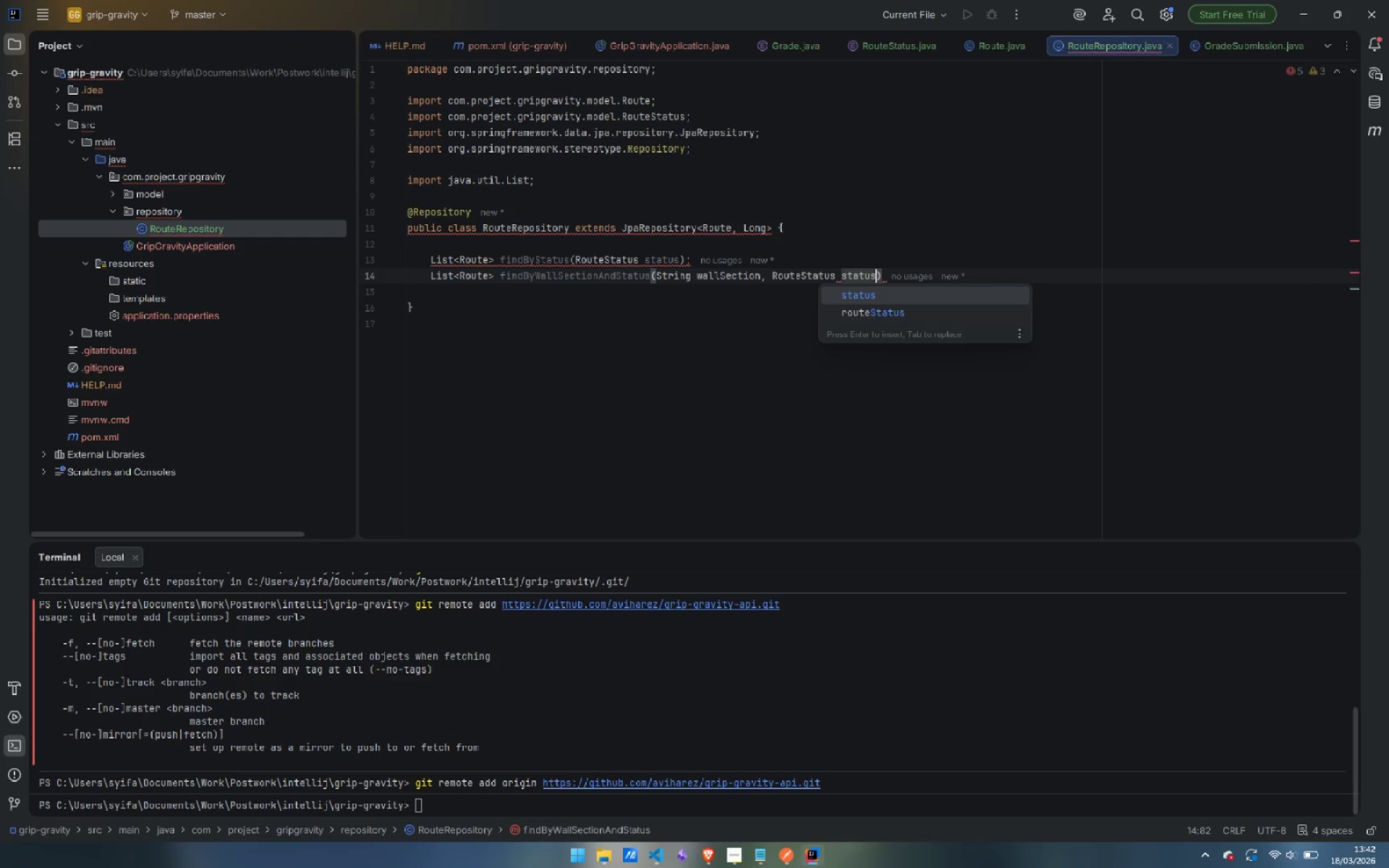 
key(ArrowRight)
 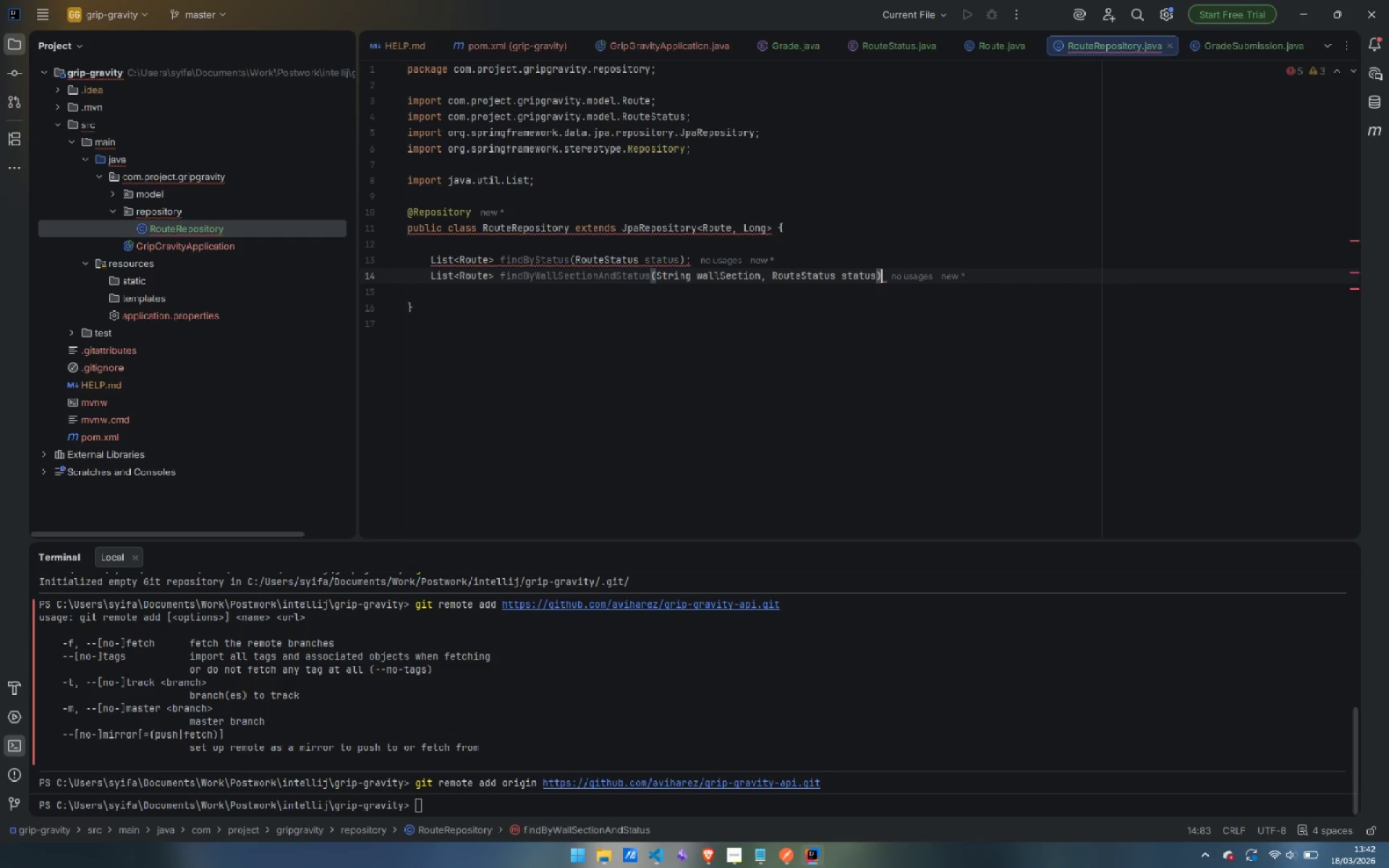 
key(Semicolon)
 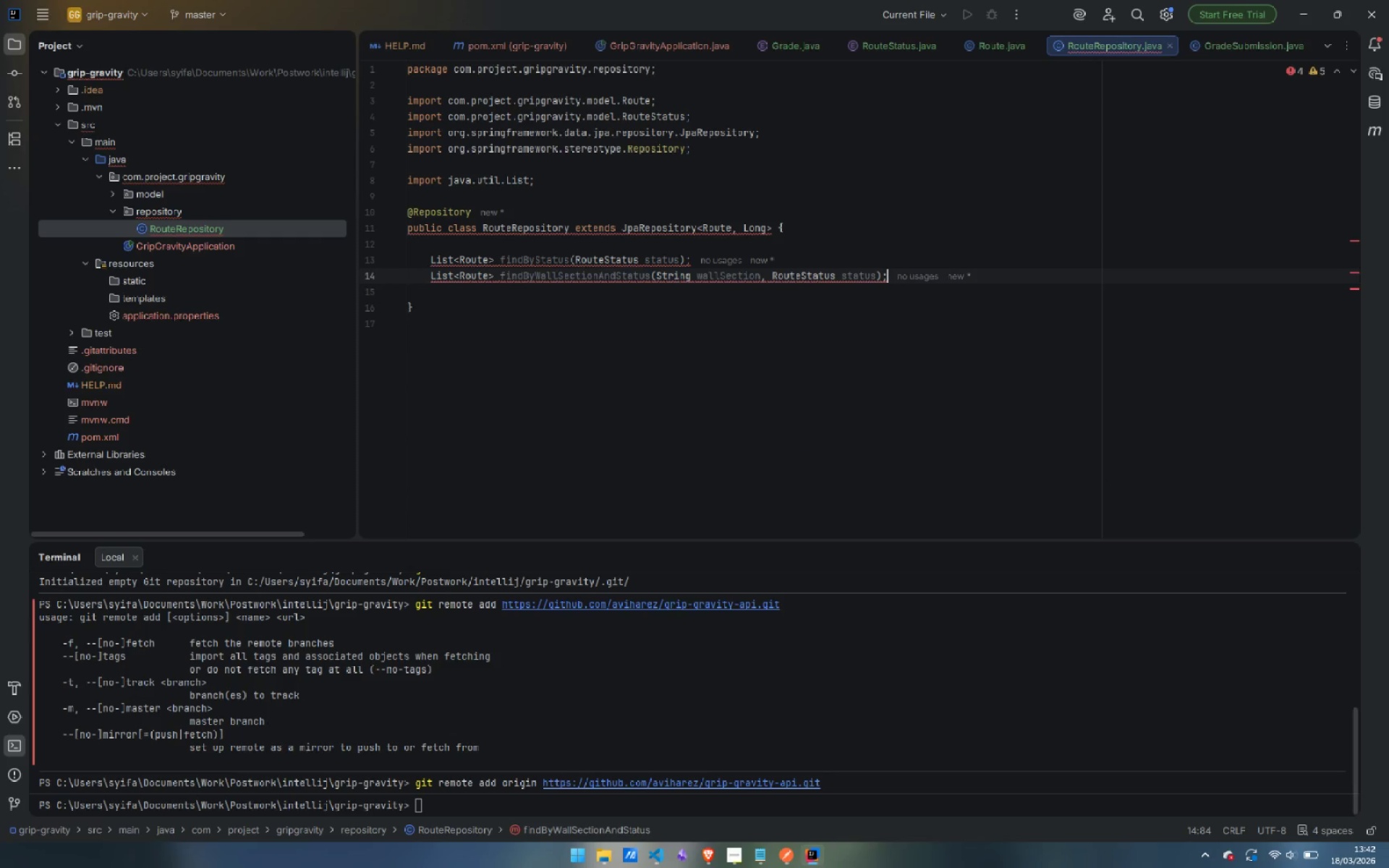 
key(Enter)
 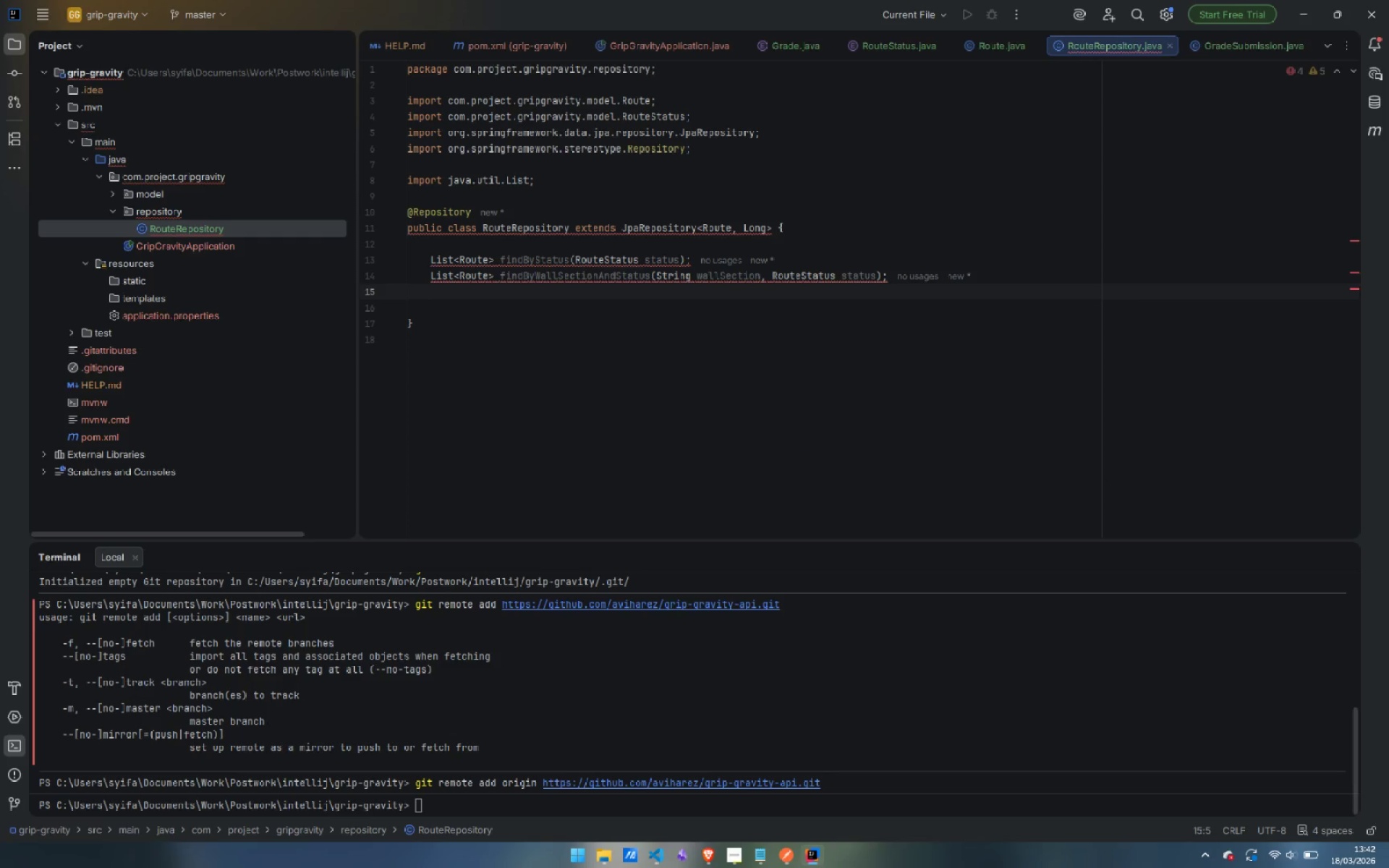 
type(List<Roue)
key(Backspace)
type(te)
 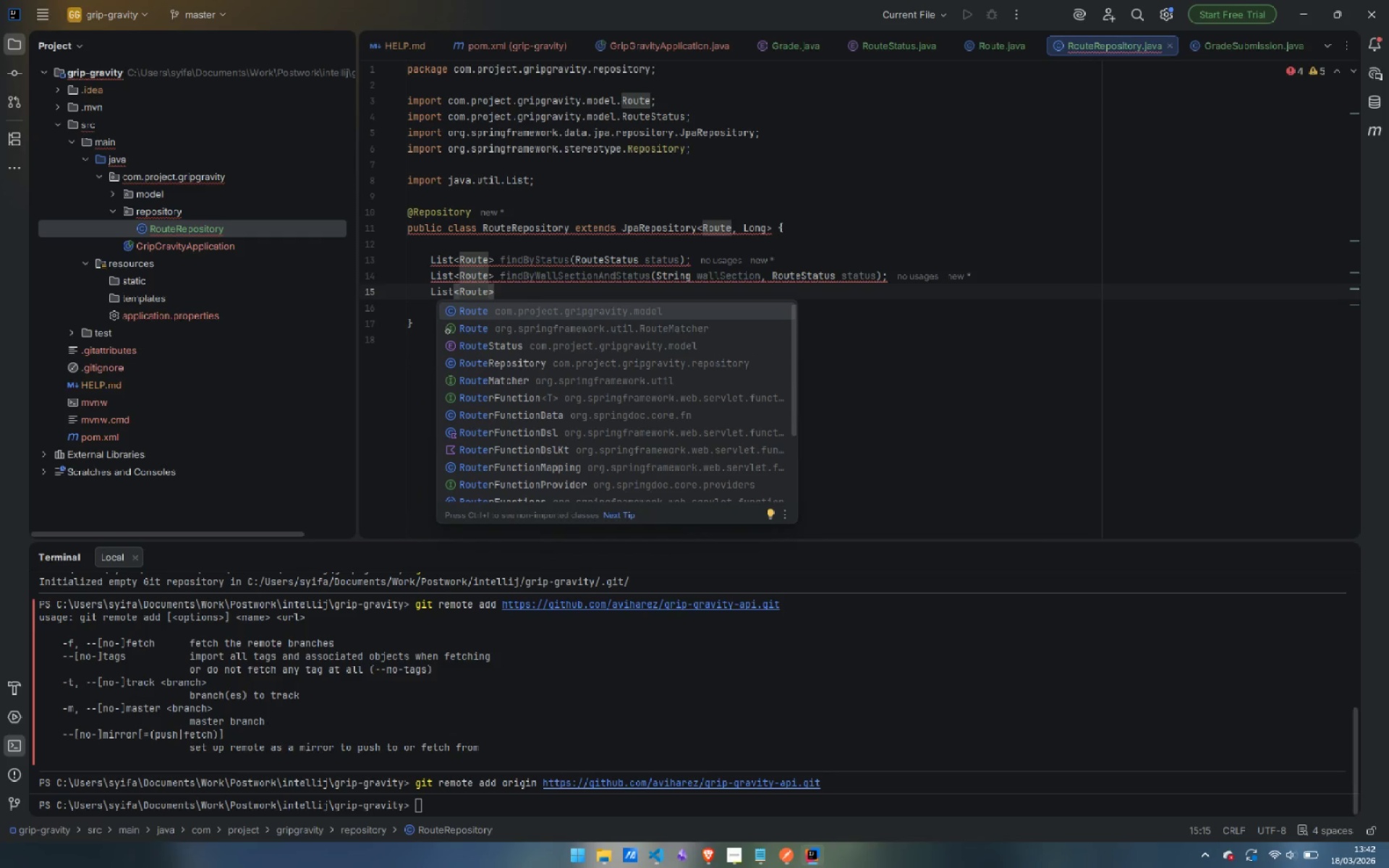 
key(ArrowRight)
 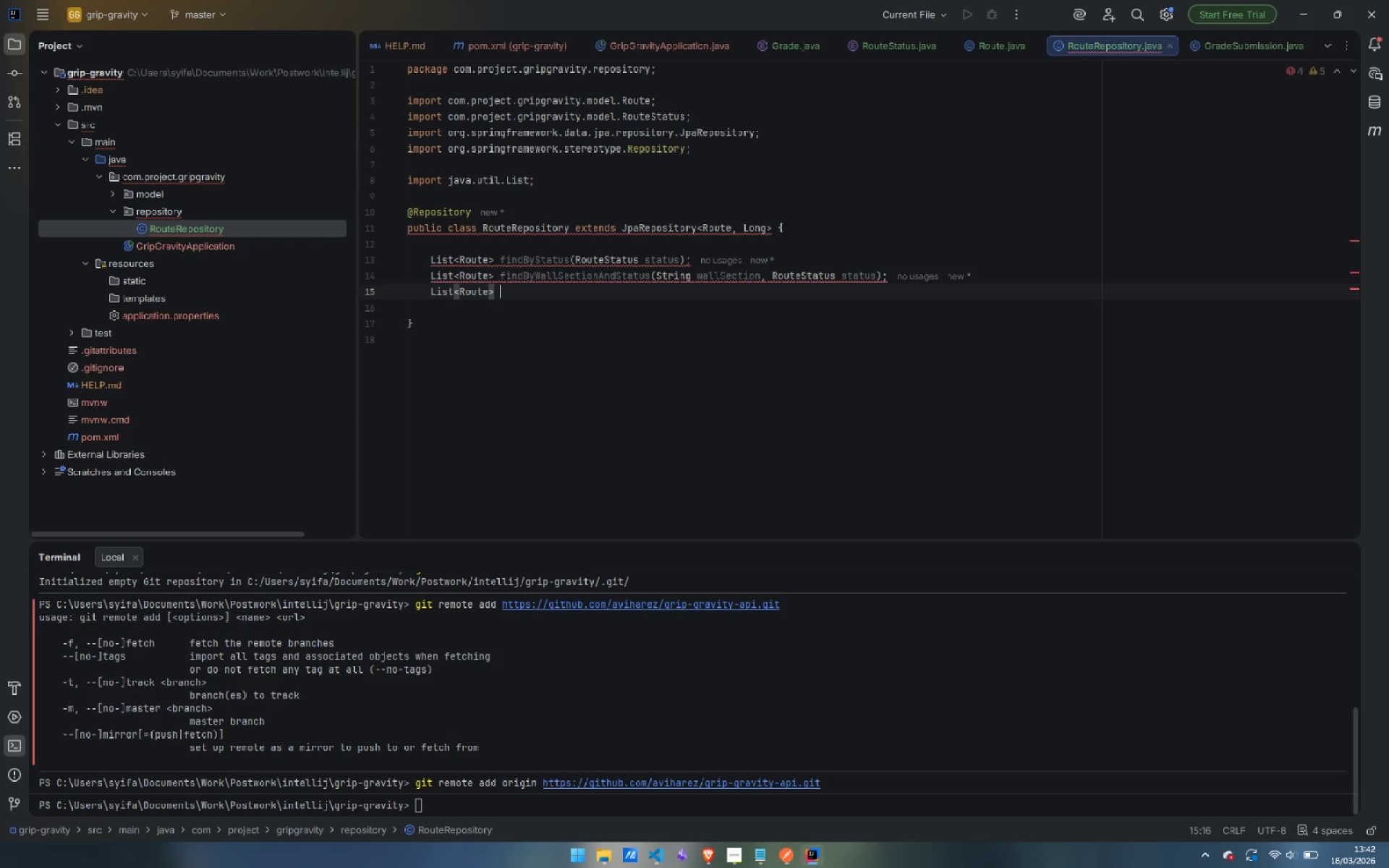 
type( findS)
key(Backspace)
type(ByStatusOrder)
 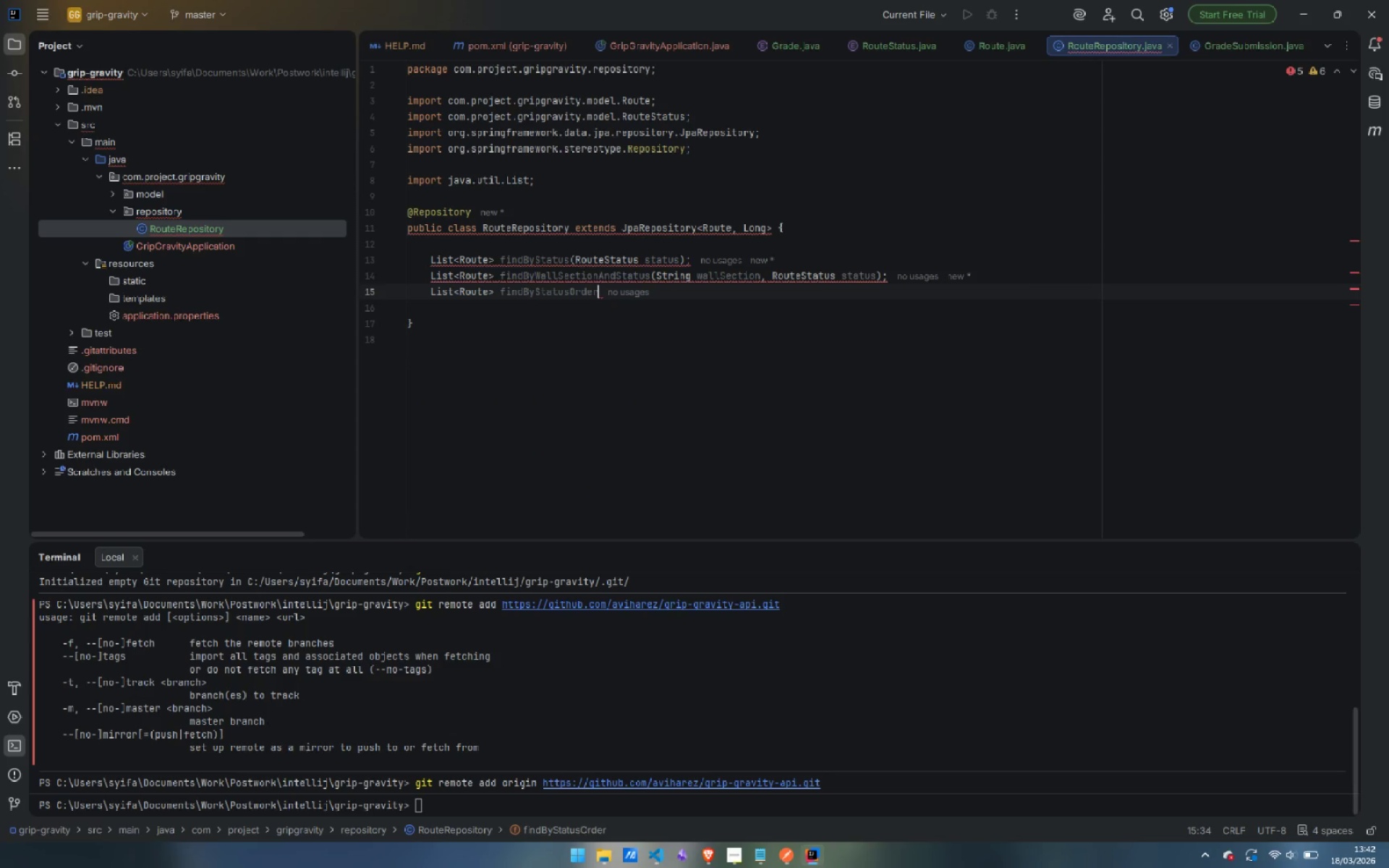 
wait(5.08)
 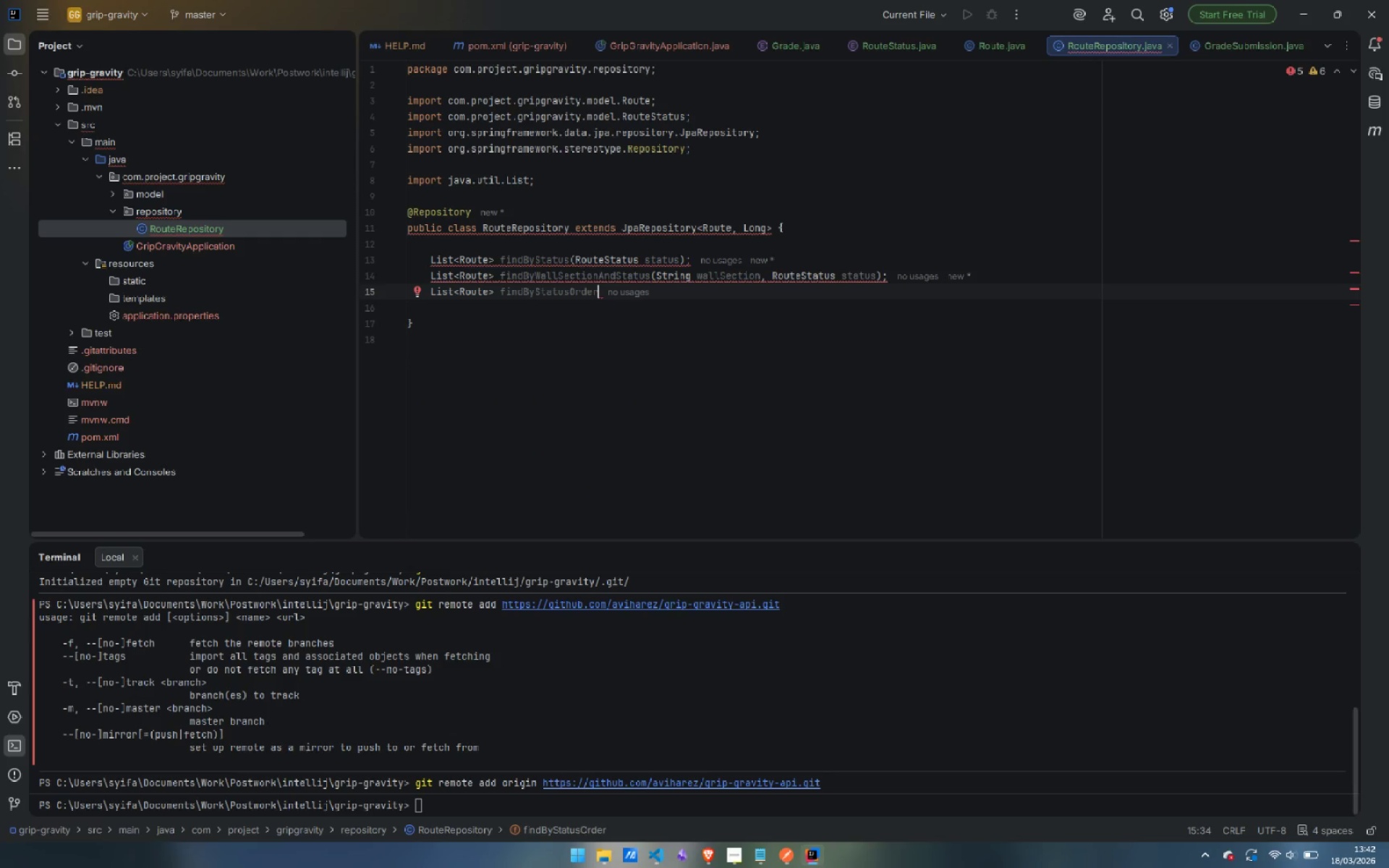 
type(ByWall)
 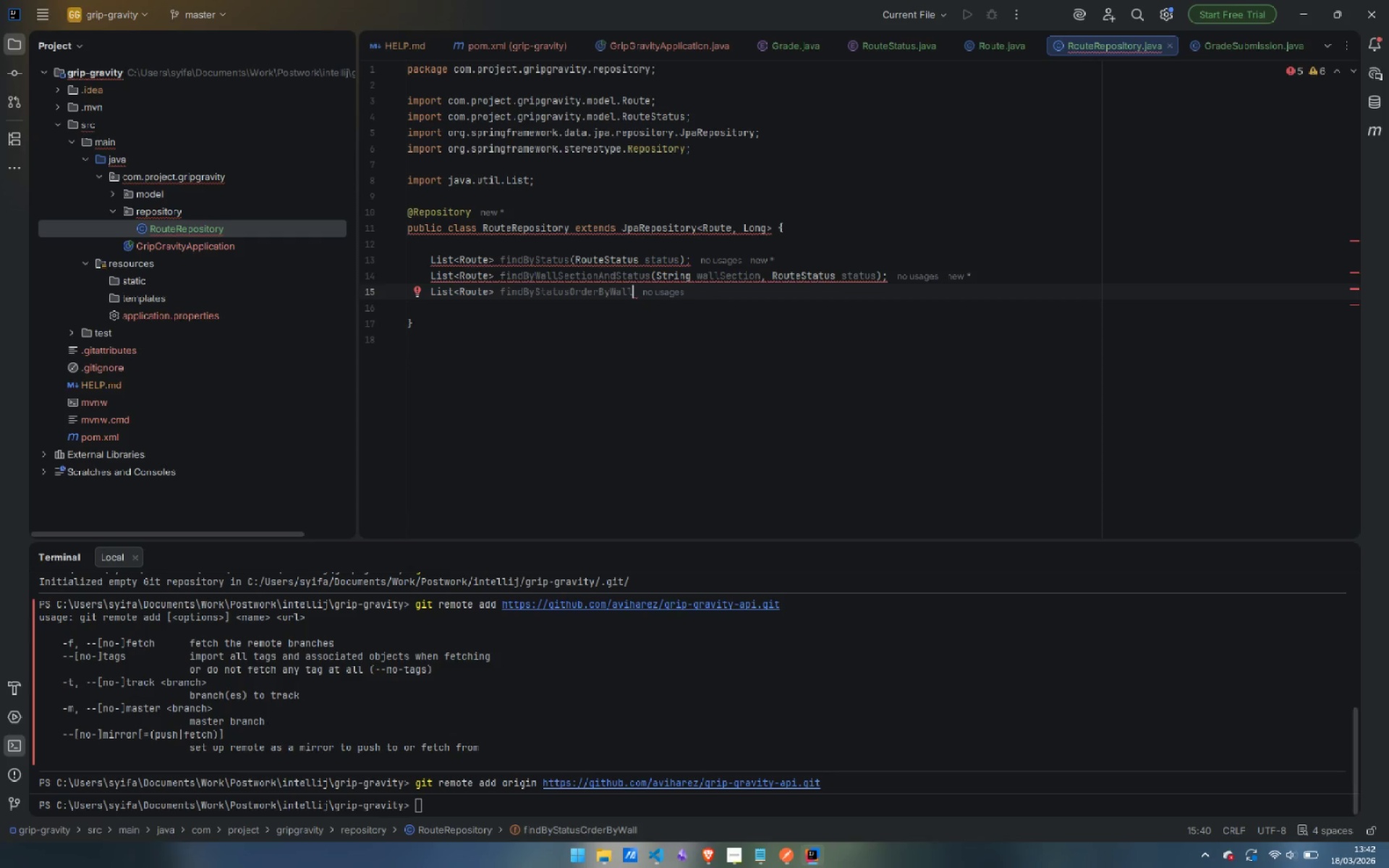 
type(SectionAsc(RouteStatus status)
 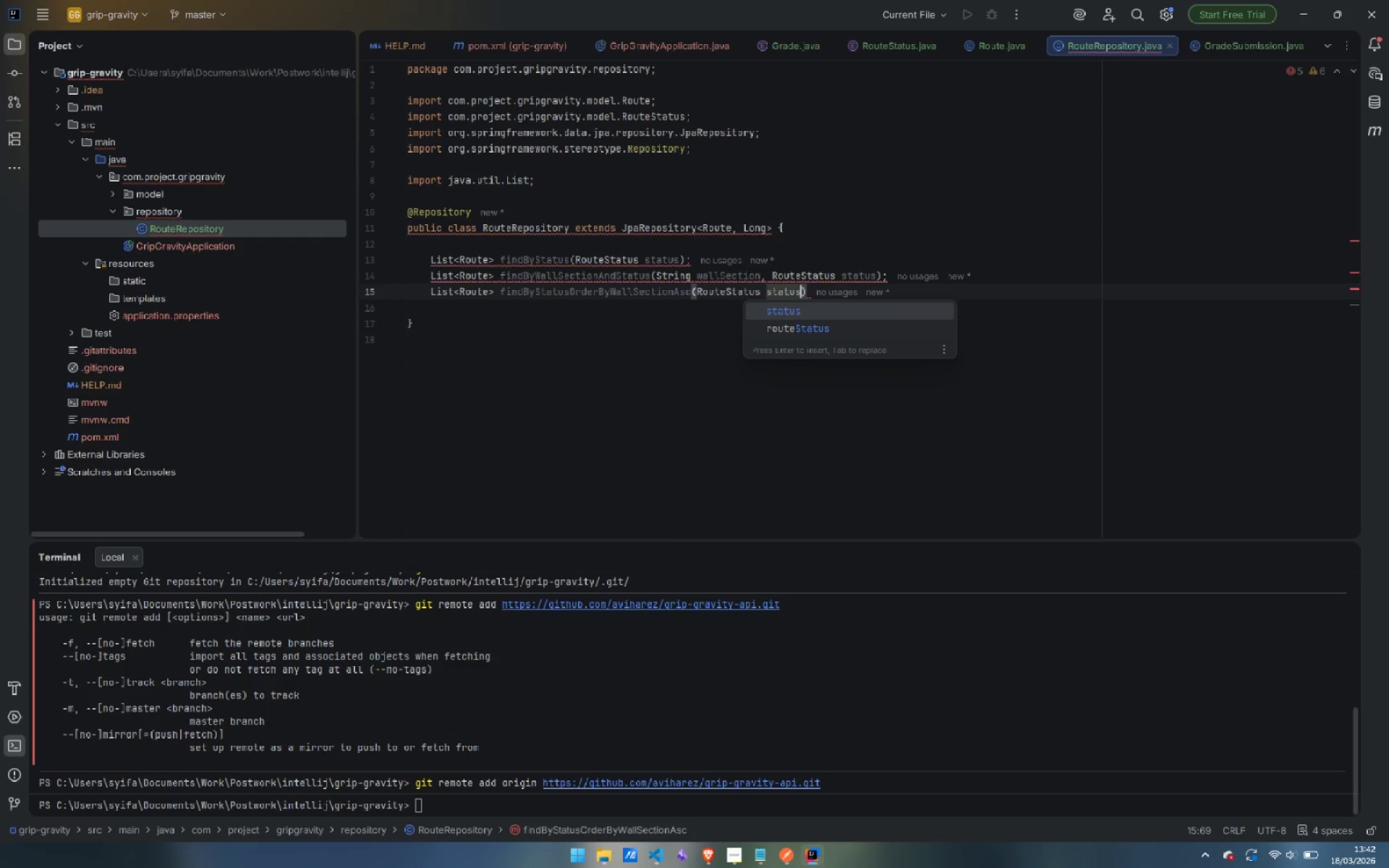 
key(ArrowRight)
 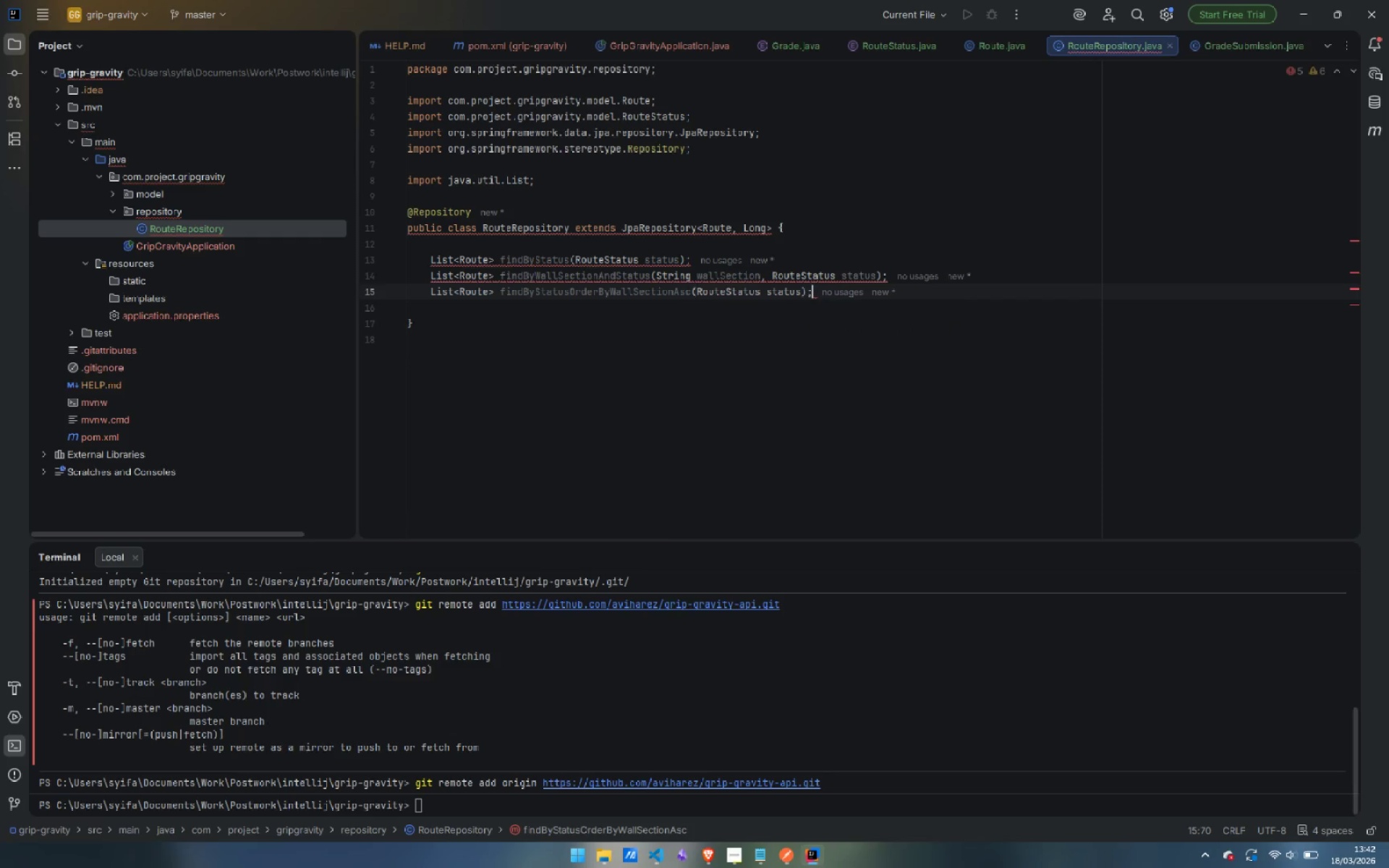 
key(Semicolon)
 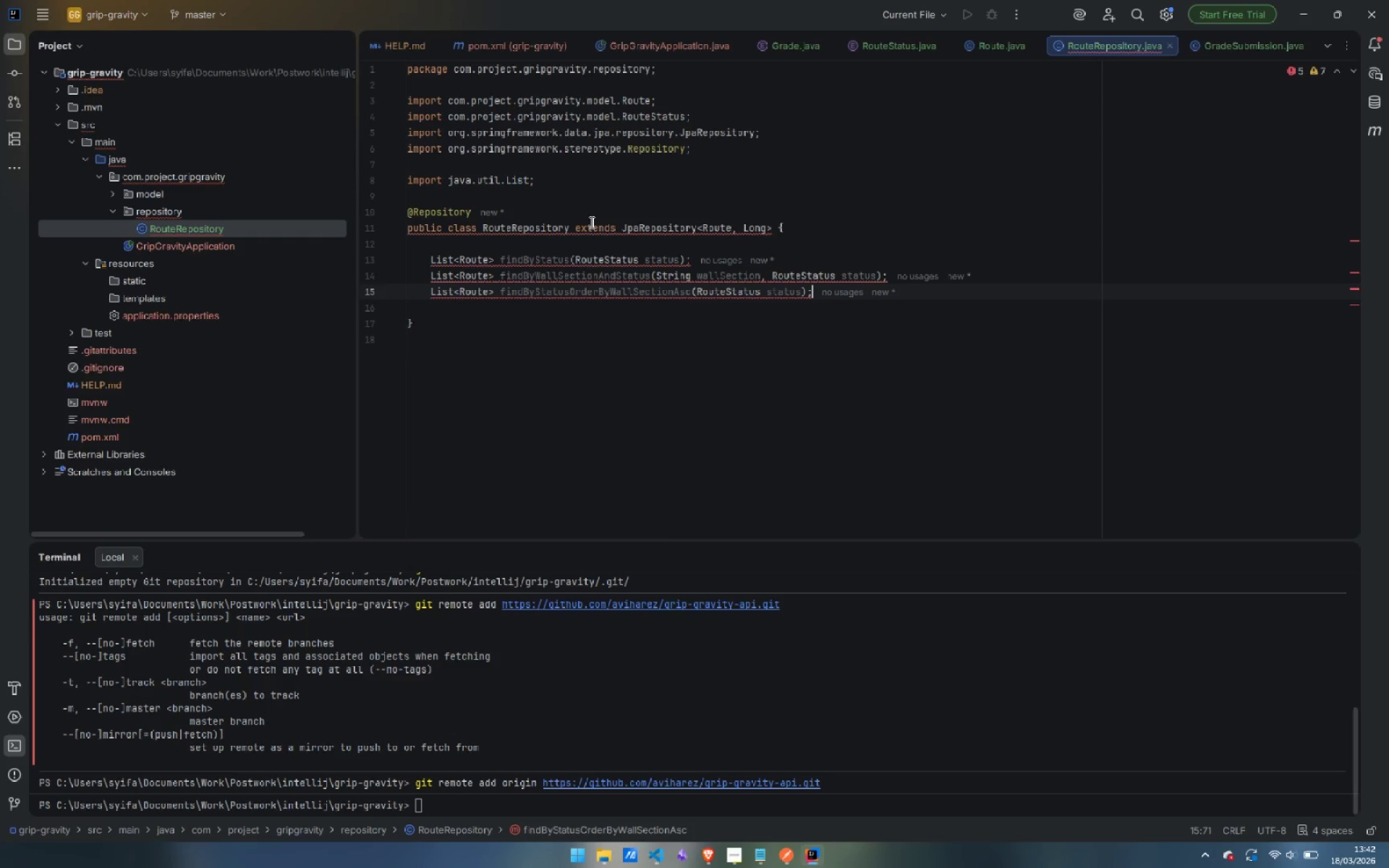 
mouse_move([584, 271])
 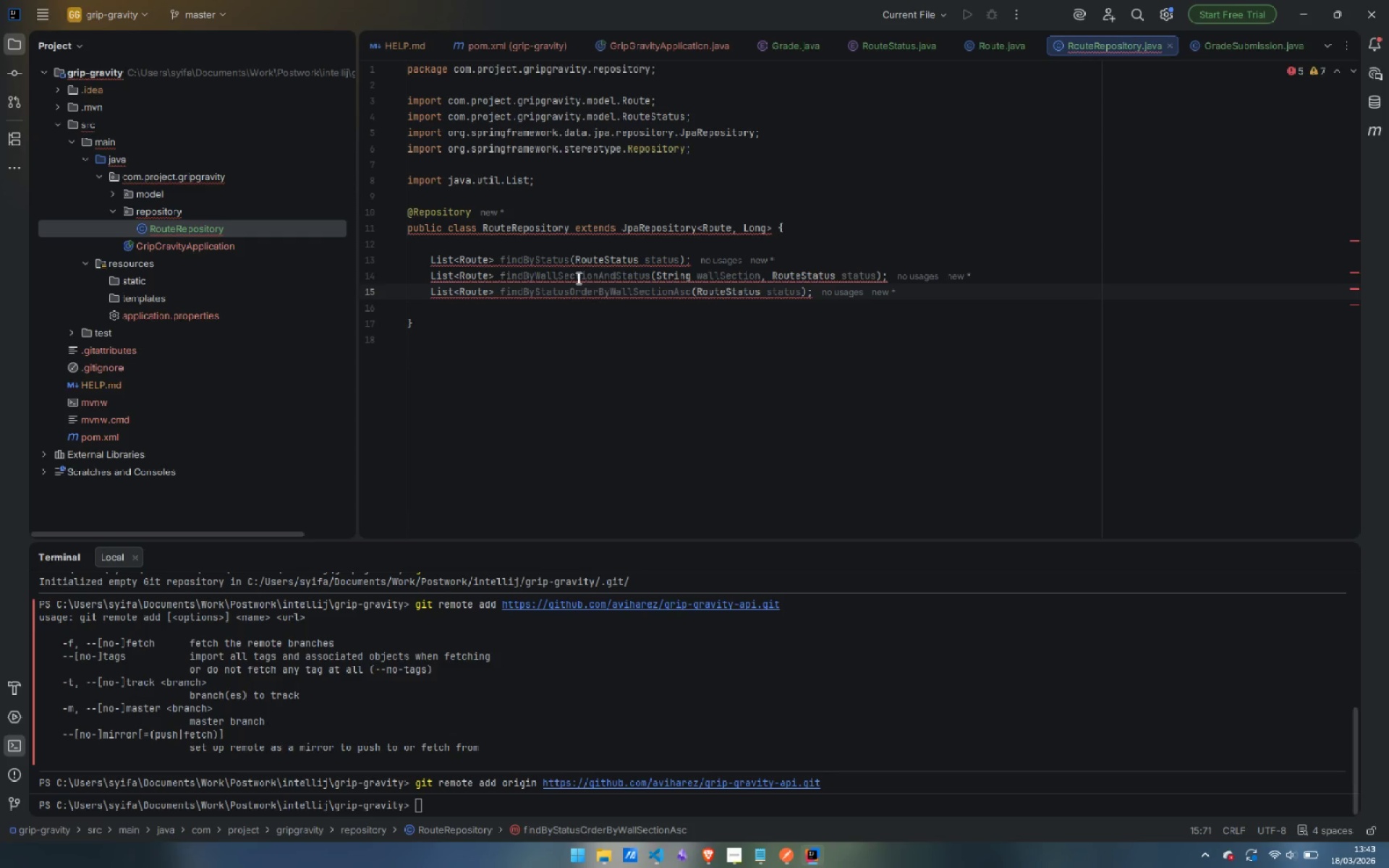 
mouse_move([600, 264])
 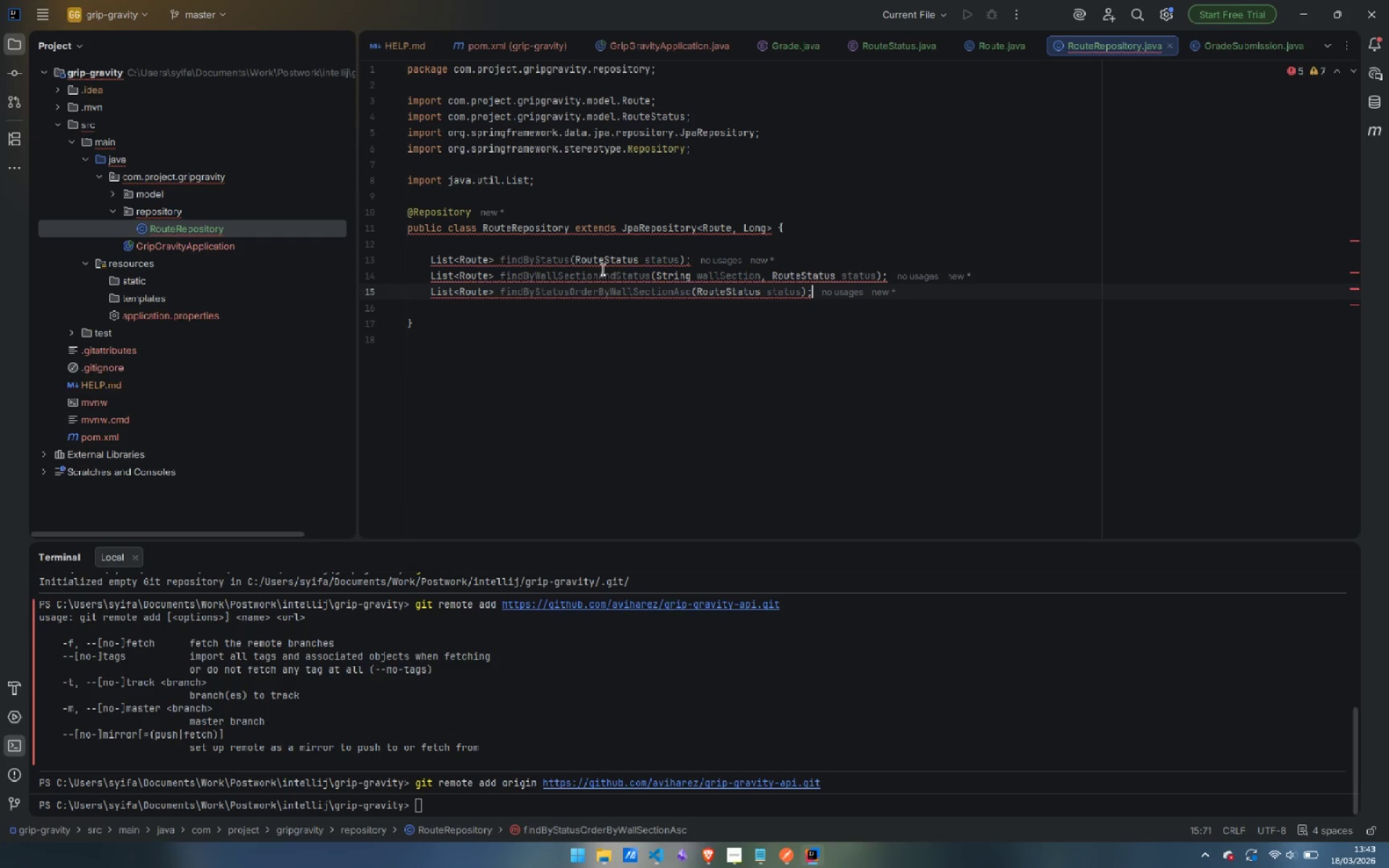 
double_click([454, 229])
 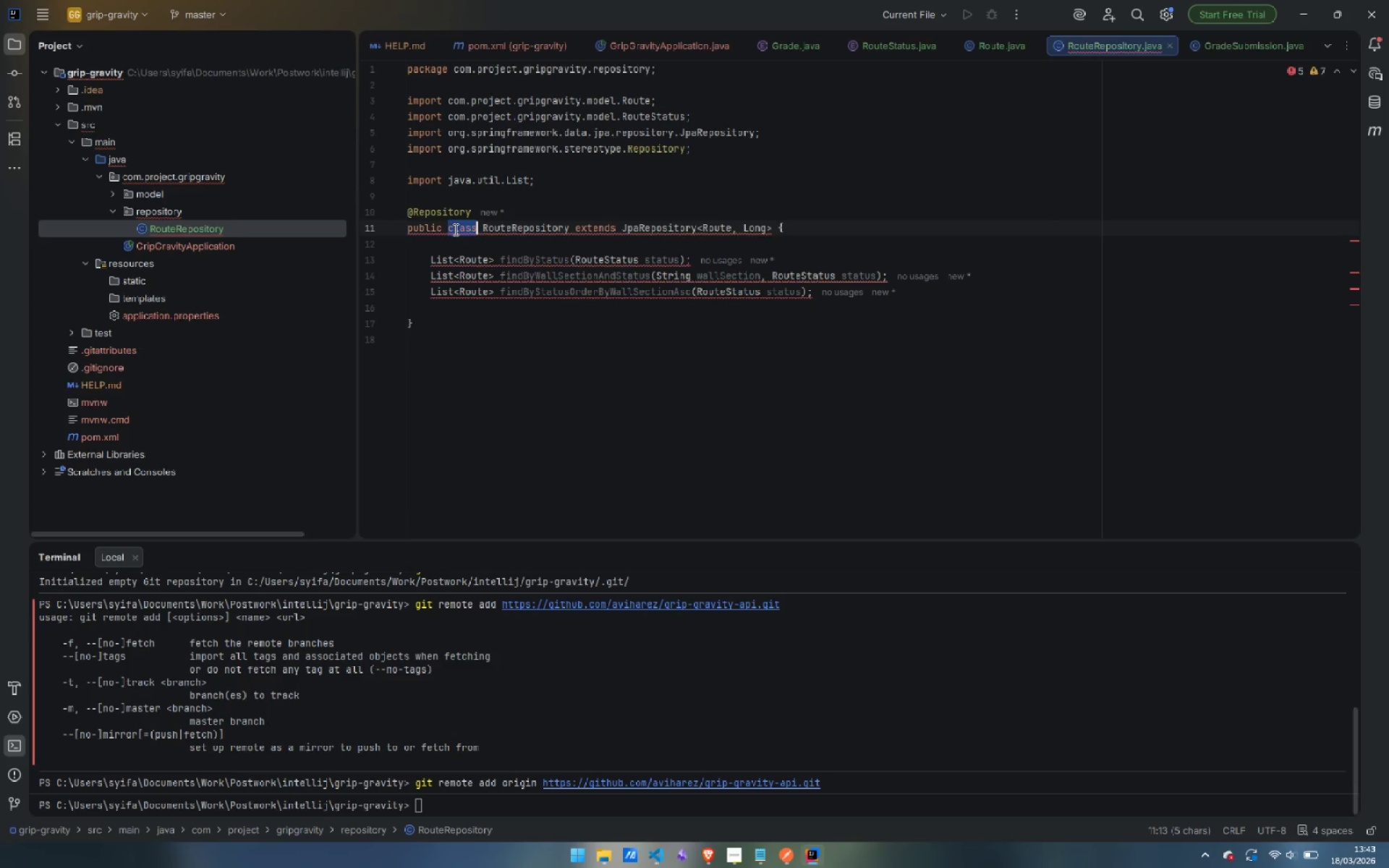 
type(inter)
 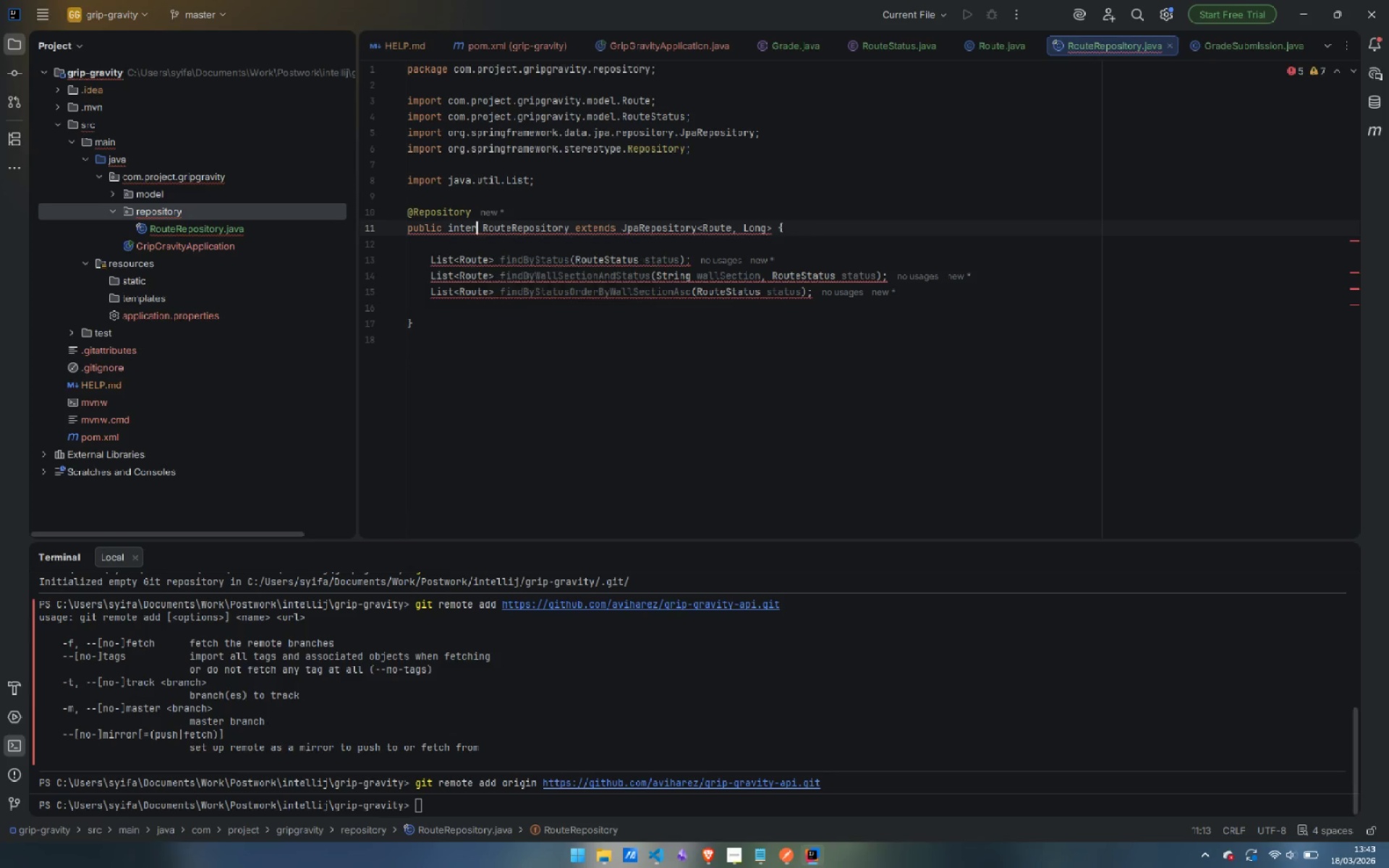 
key(Enter)
 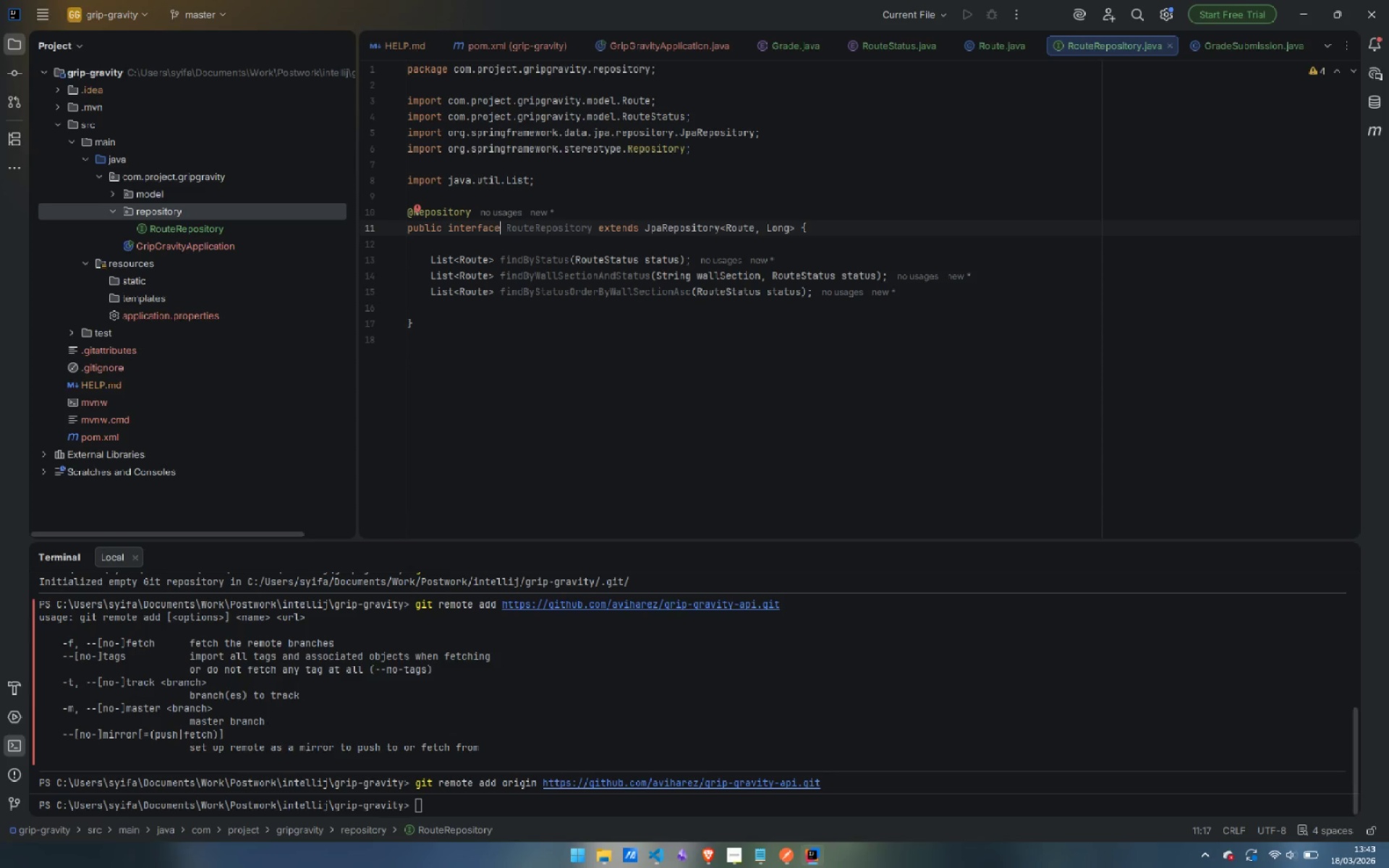 
key(ArrowDown)
 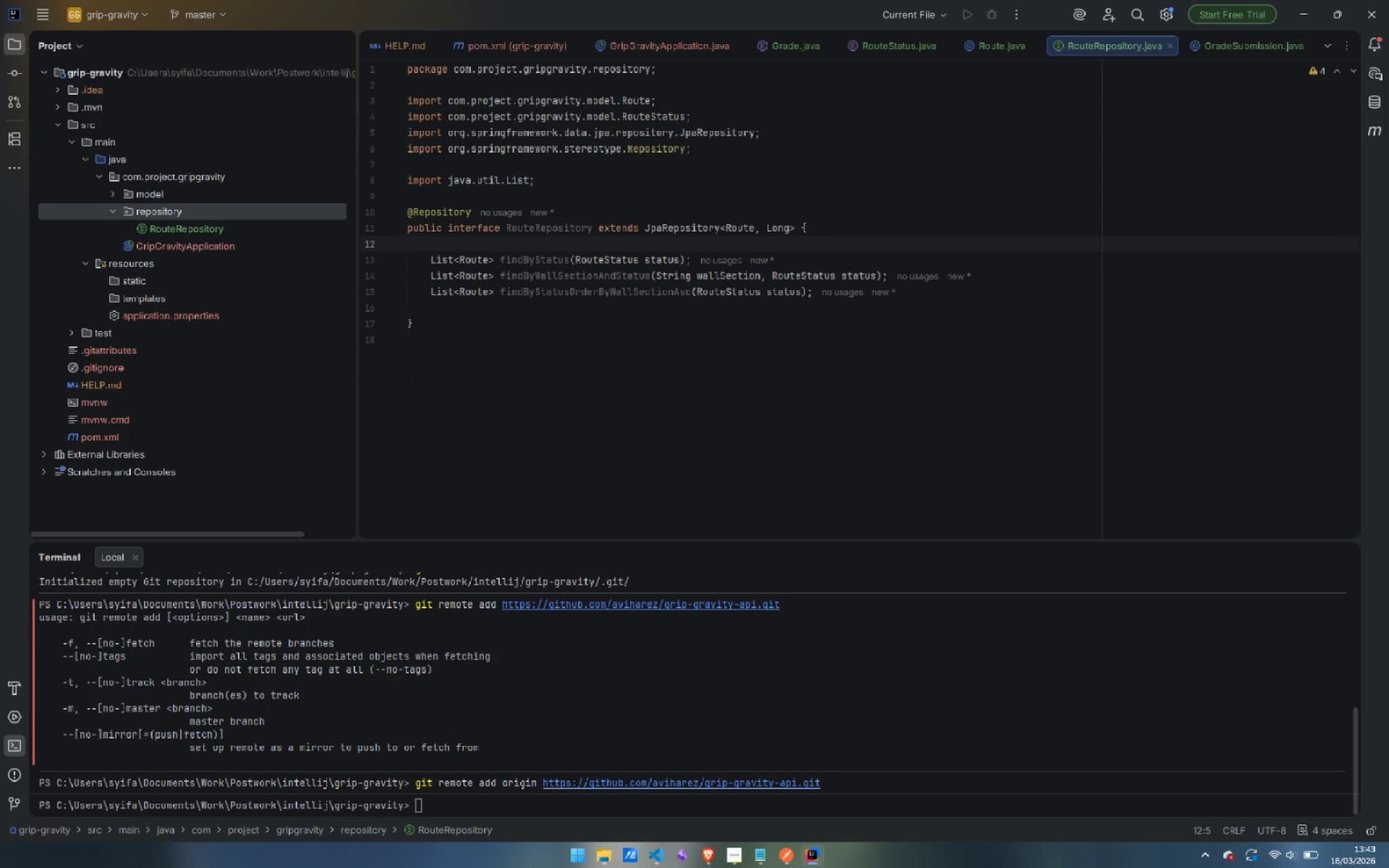 
key(Enter)
 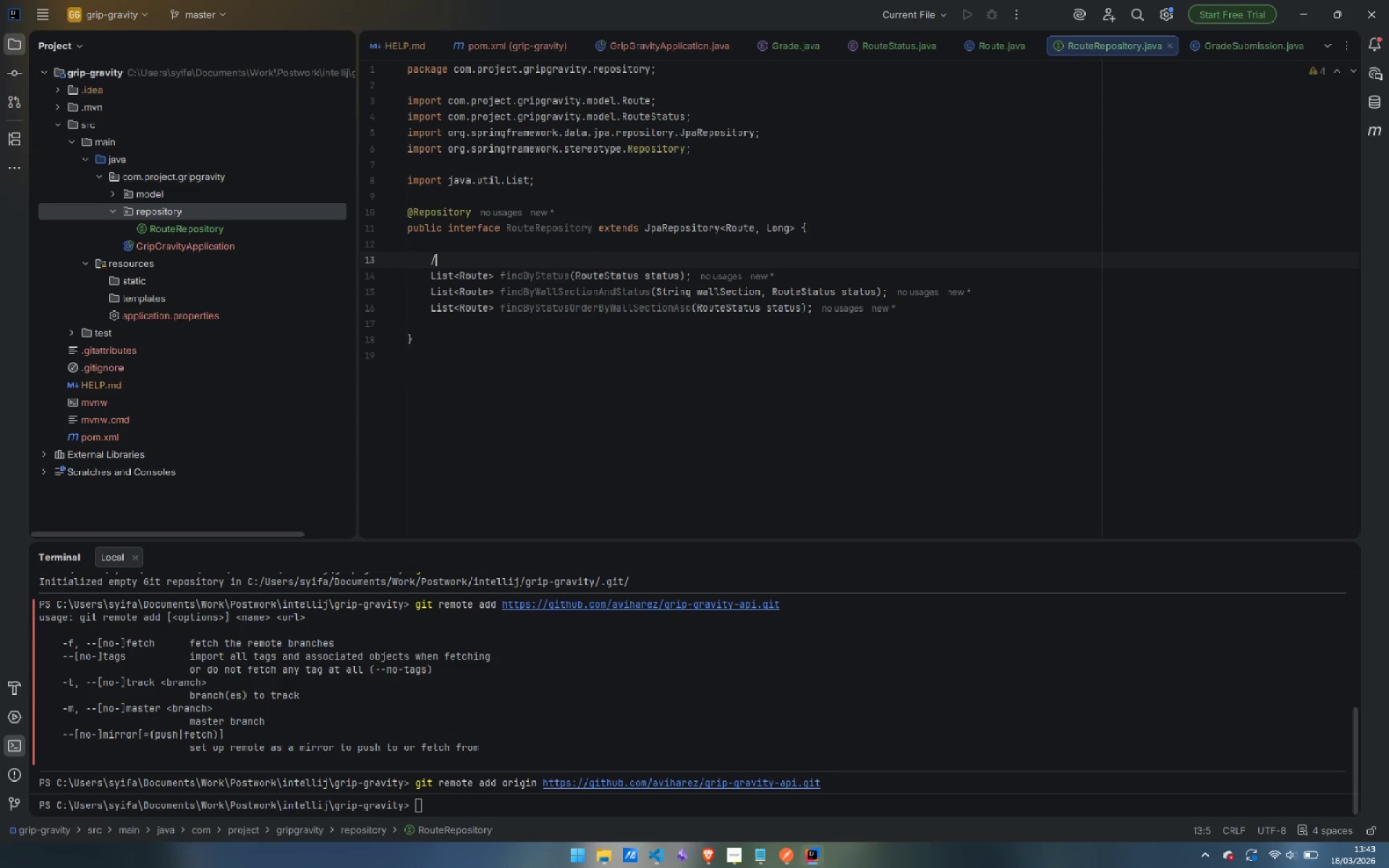 
type(/**)
 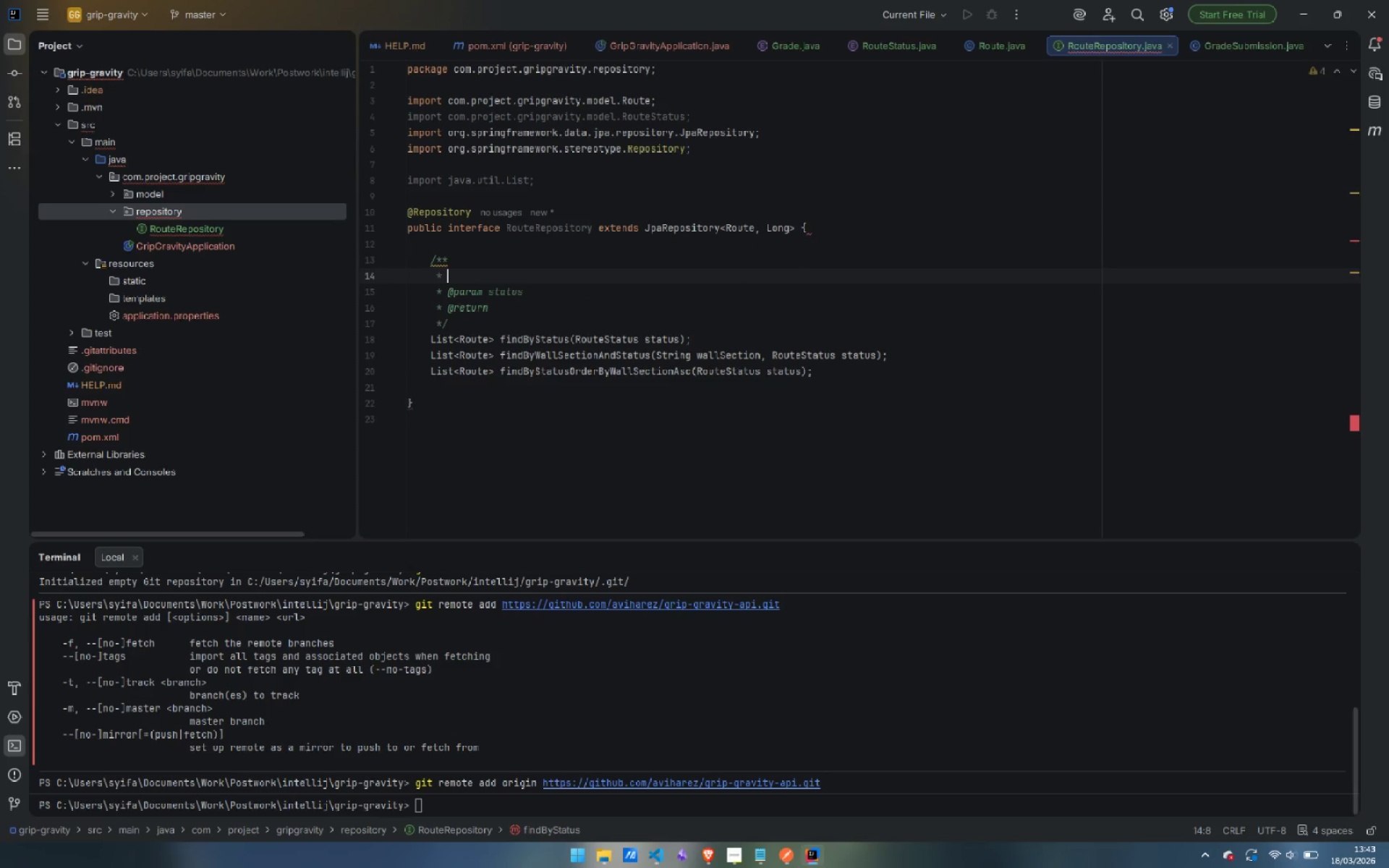 
 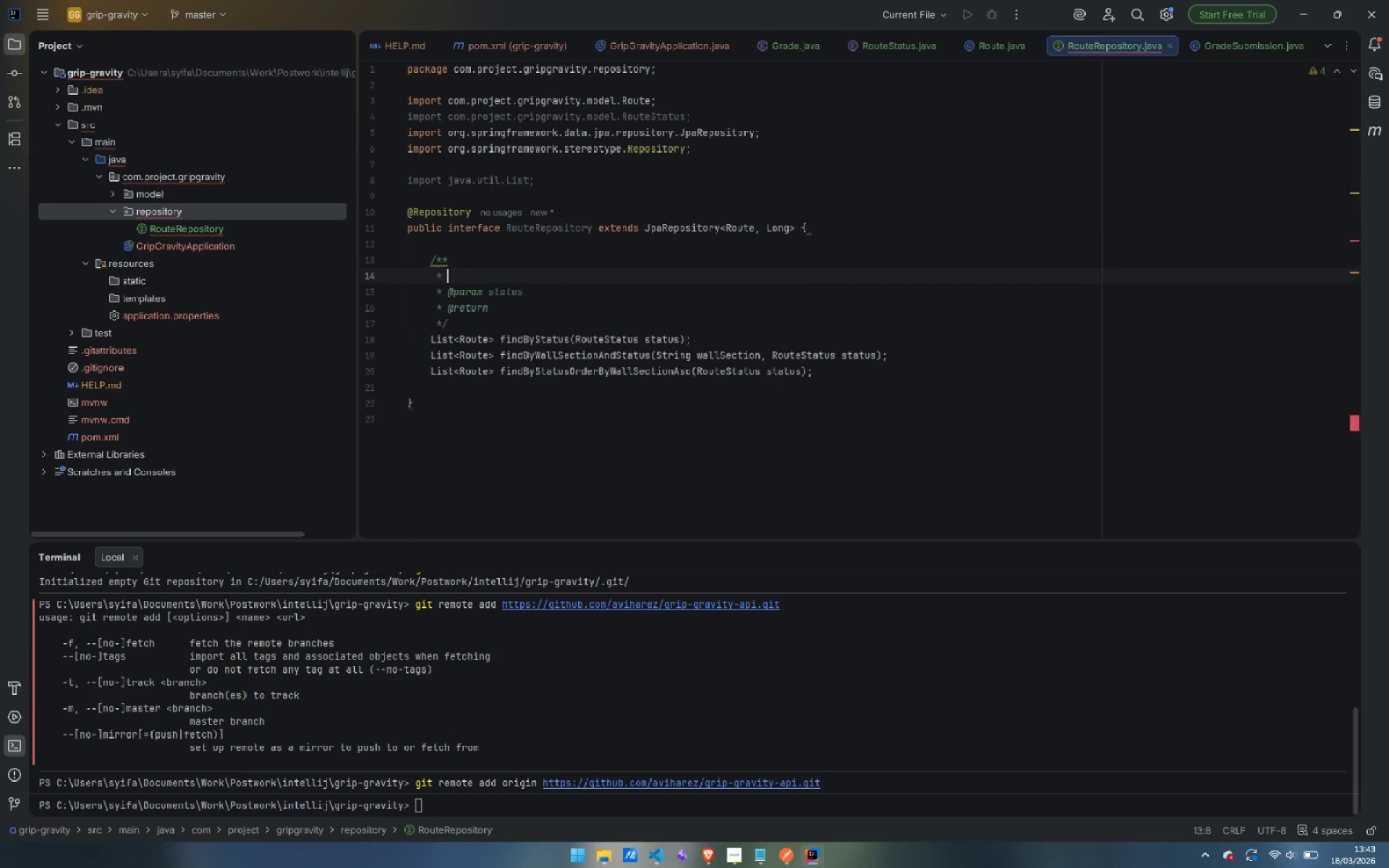 
key(Enter)
 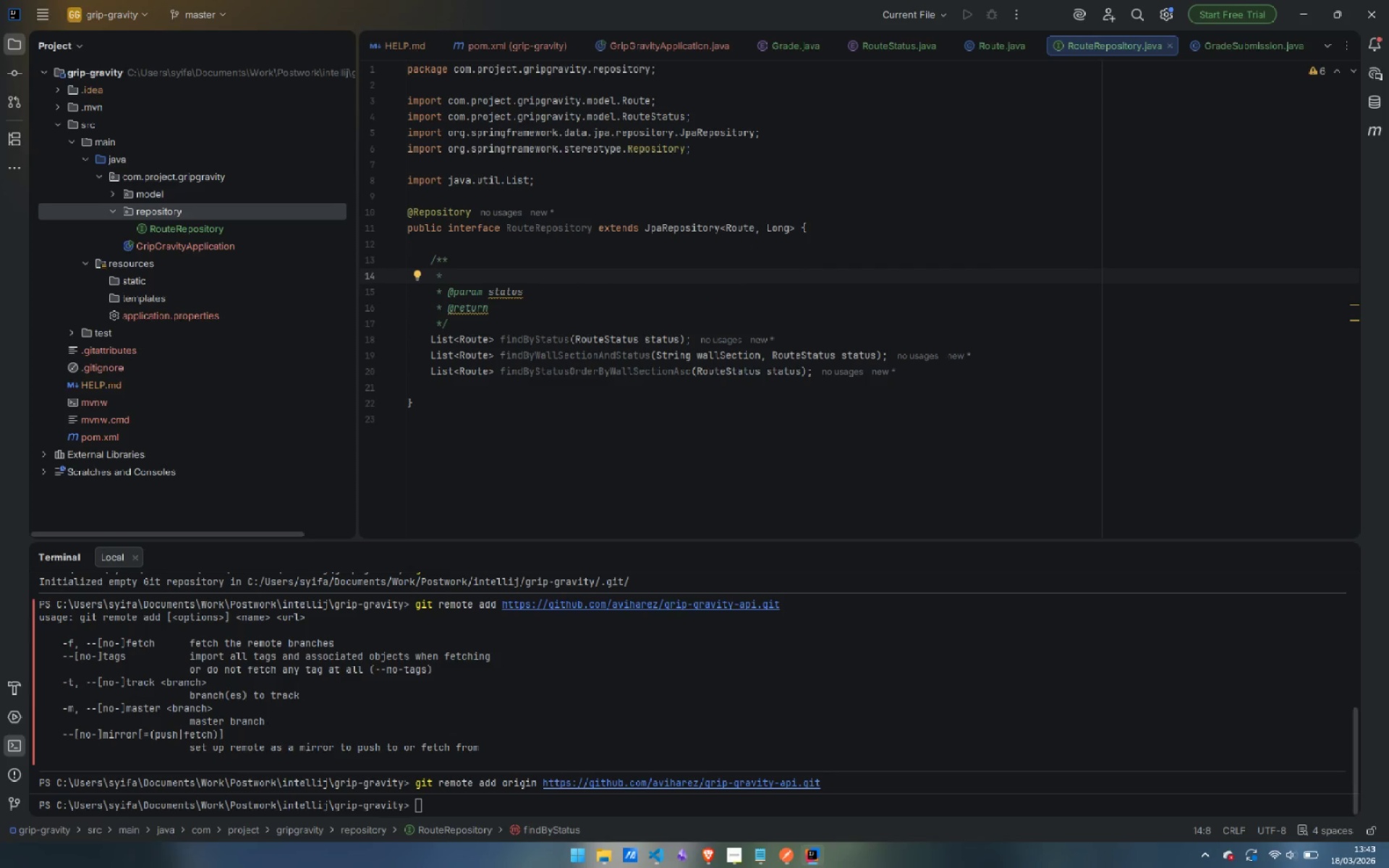 
type(Find all routes with the f)
key(Backspace)
type(given status)
 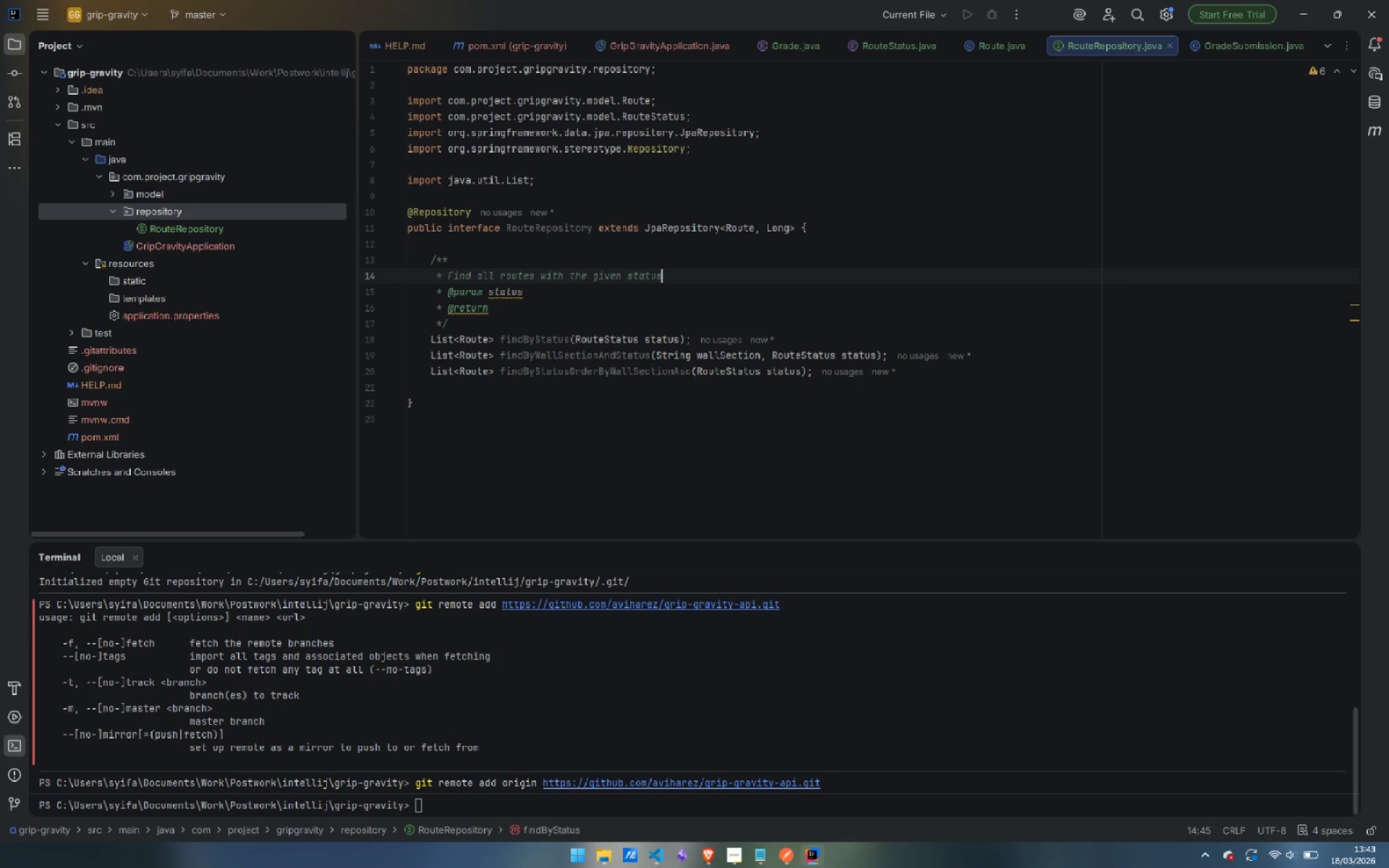 
key(ArrowDown)
 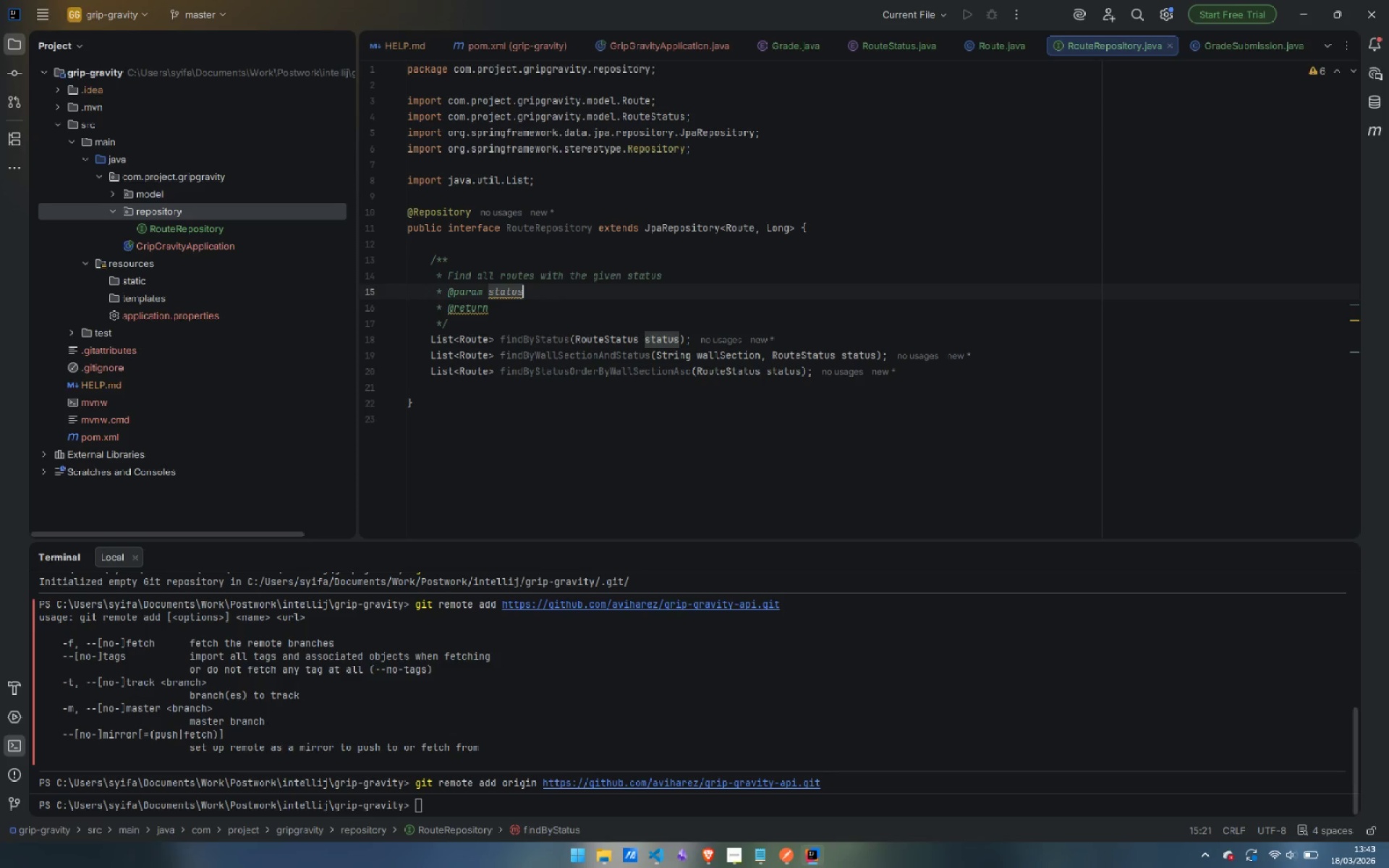 
key(ArrowDown)
 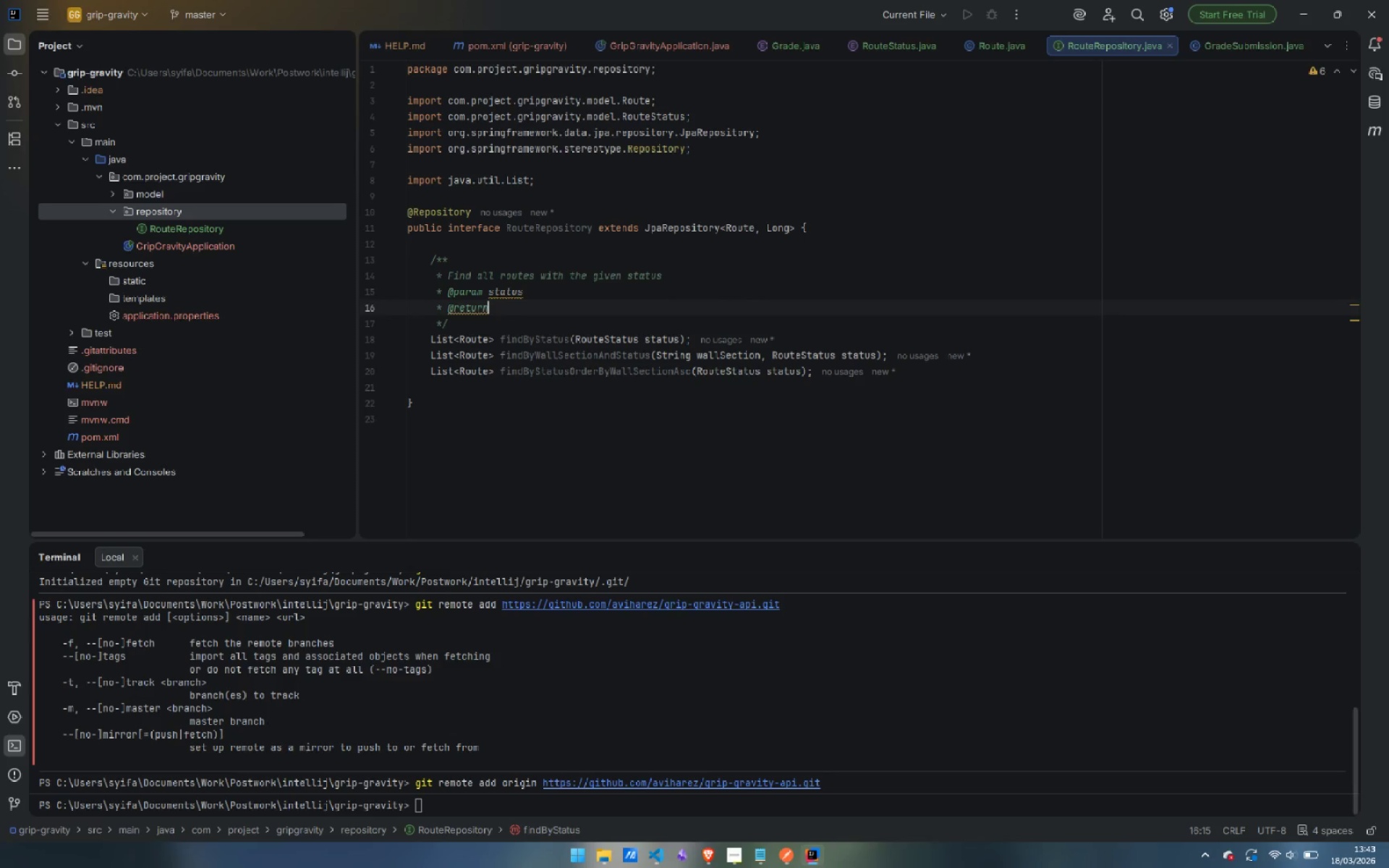 
key(Control+Backspace)
 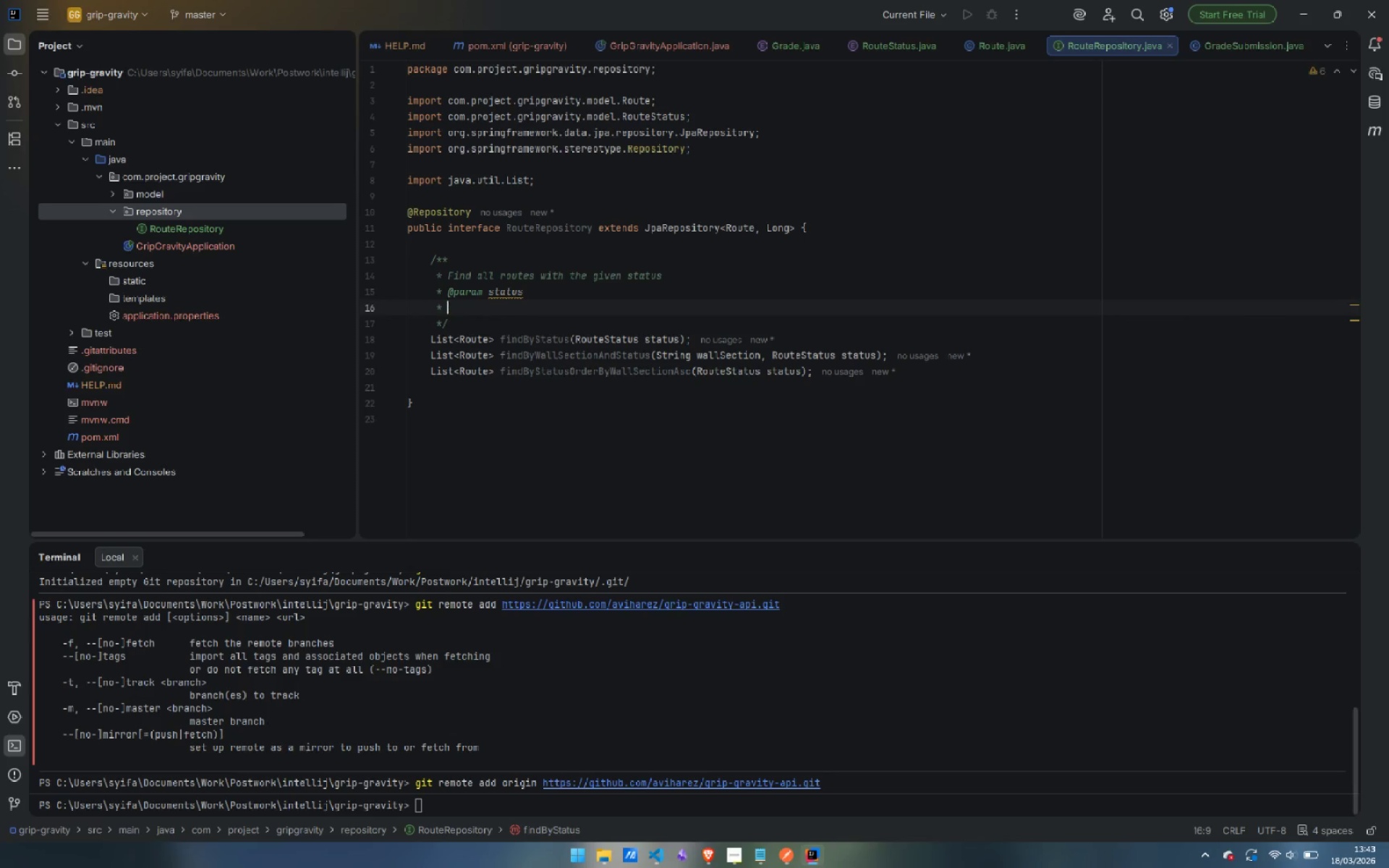 
key(Control+Backspace)
 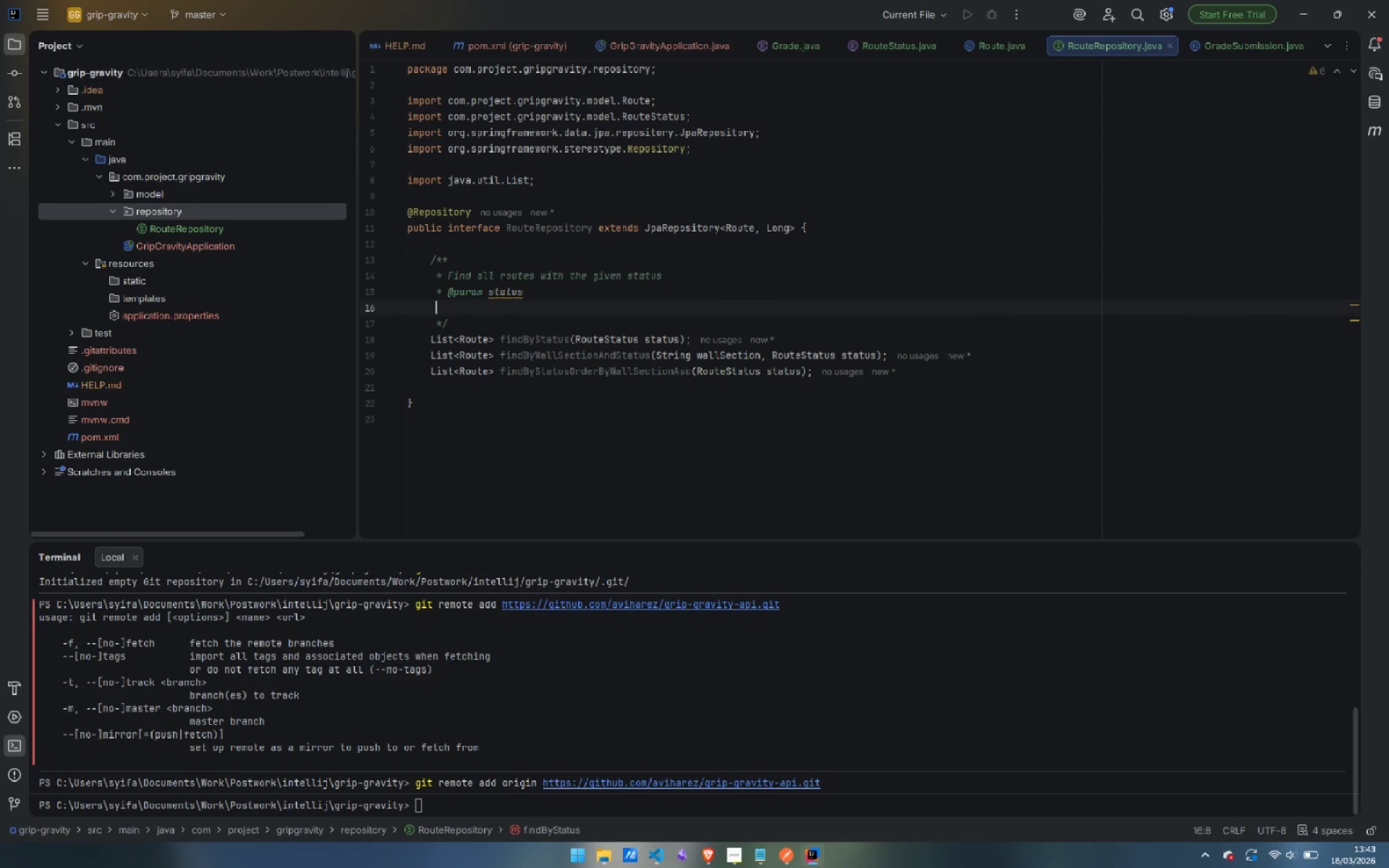 
key(Control+Backspace)
 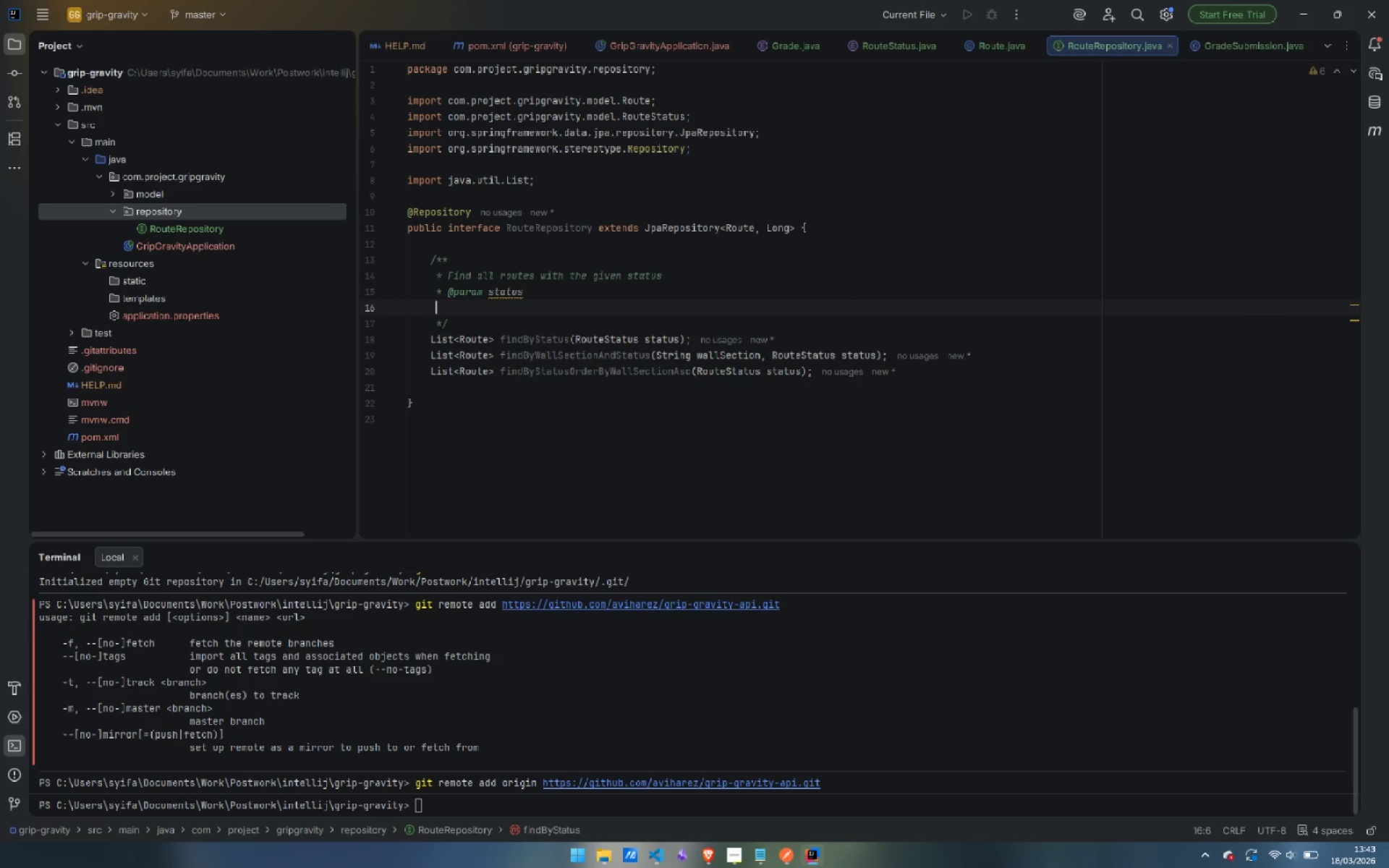 
key(Control+Backspace)
 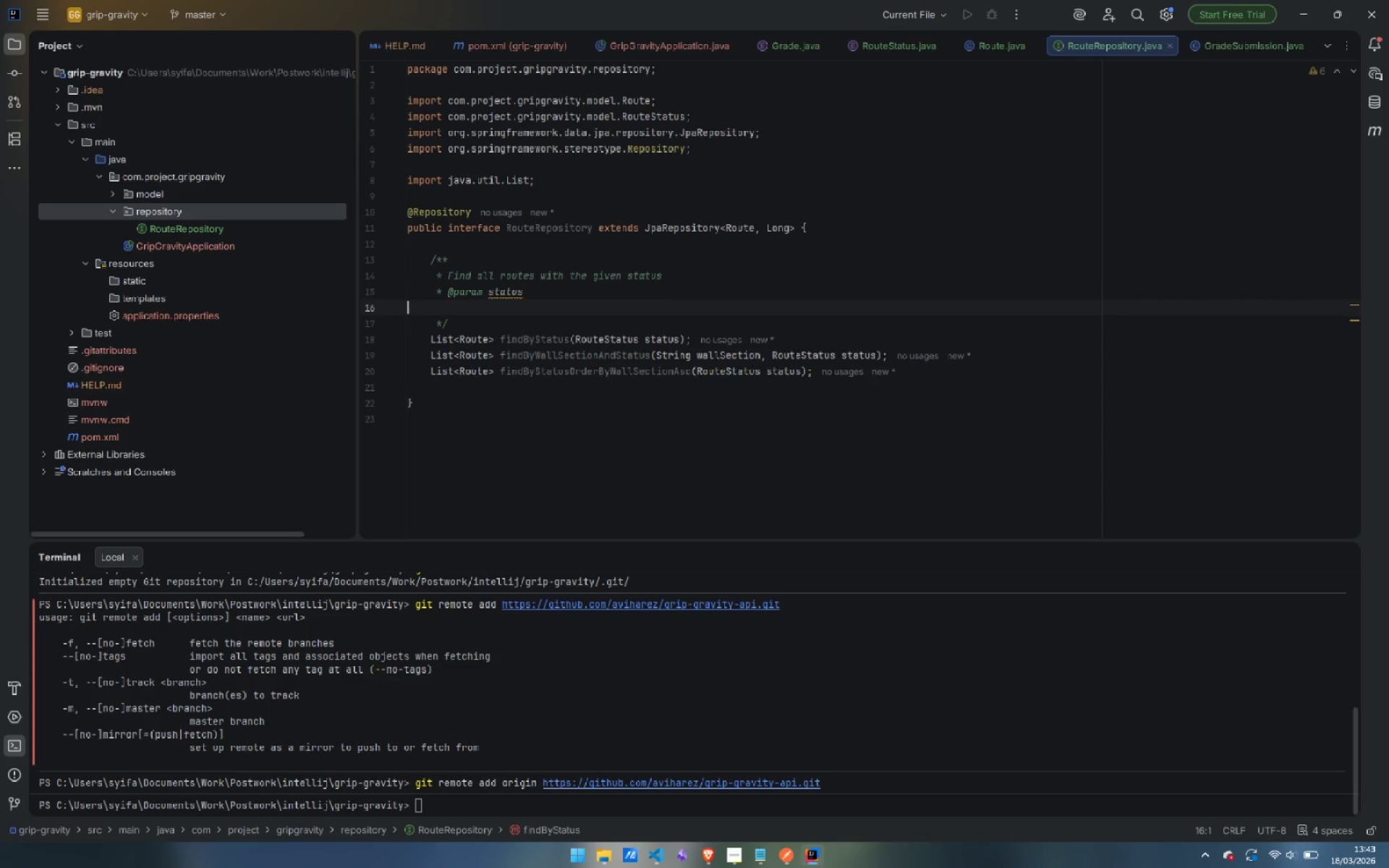 
key(Control+Backspace)
 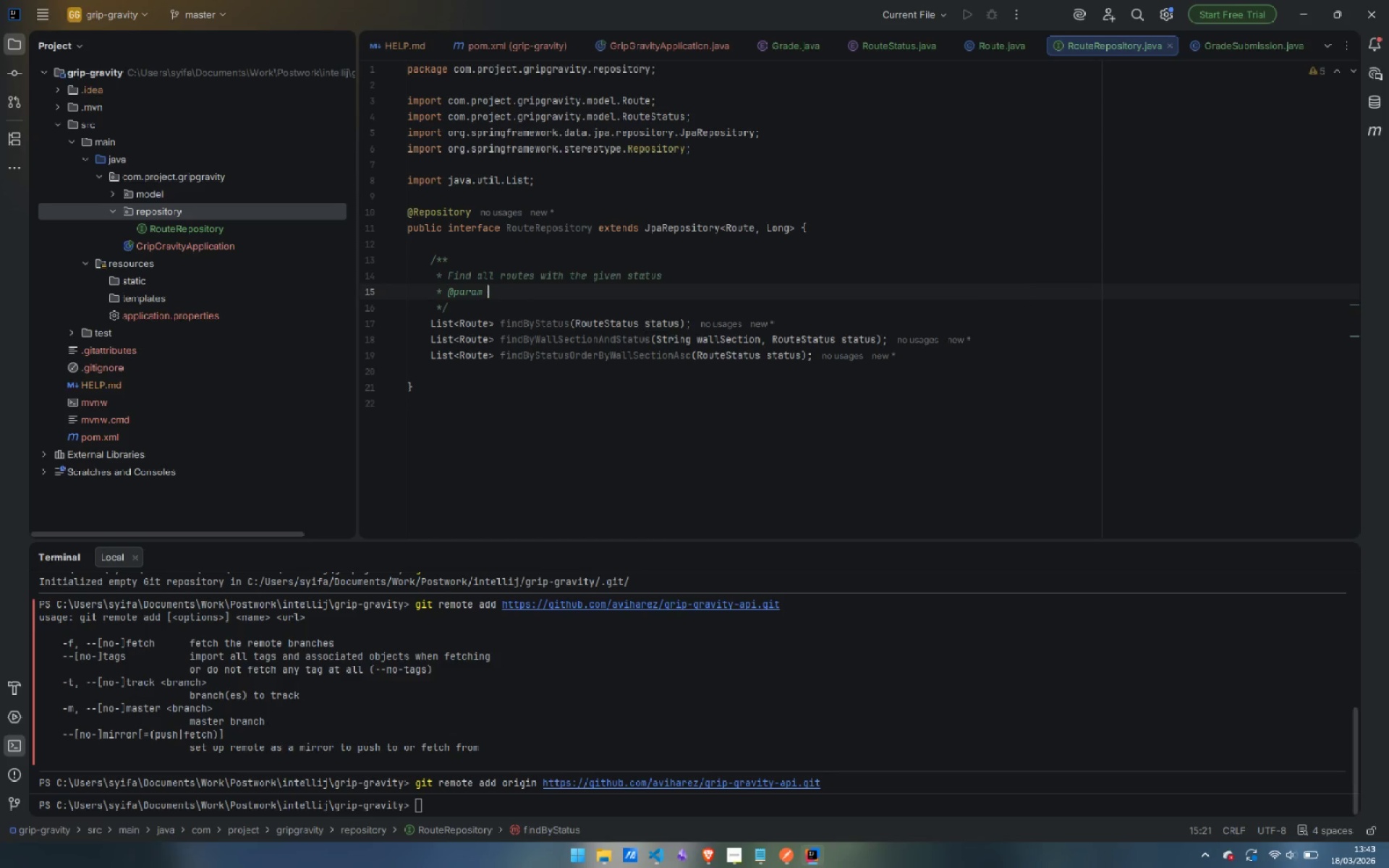 
key(Control+Backspace)
 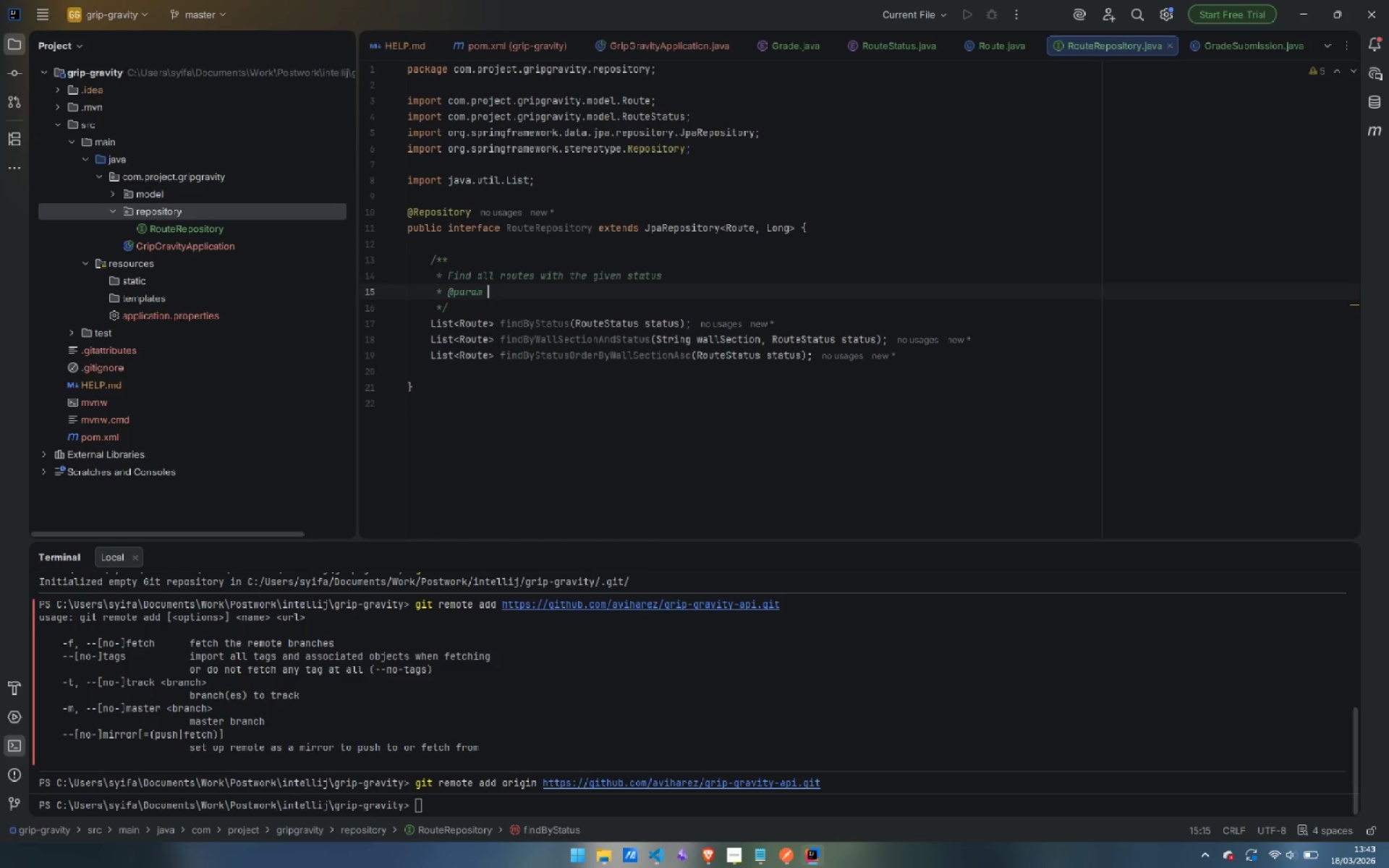 
key(Control+Backspace)
 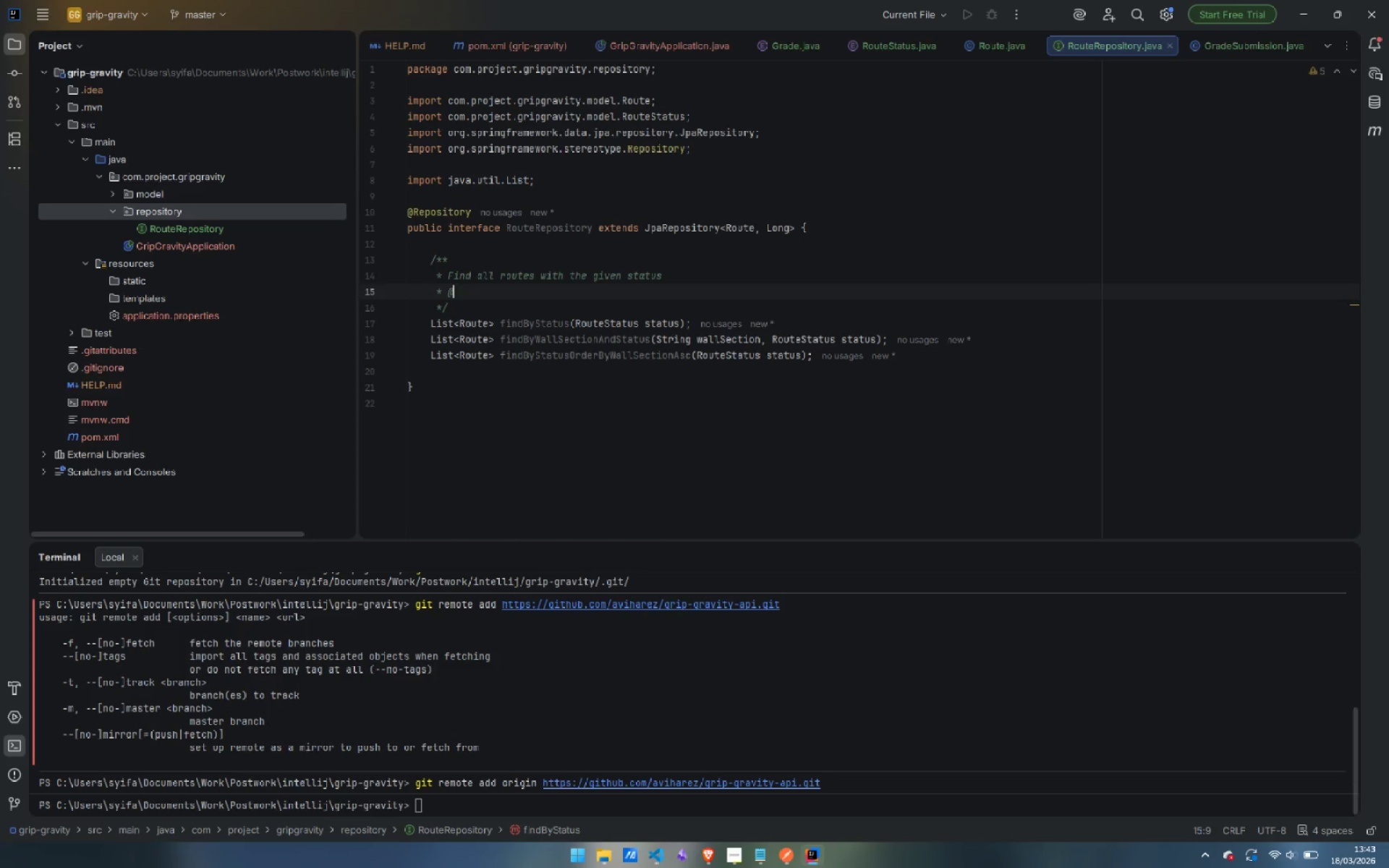 
key(Control+Backspace)
 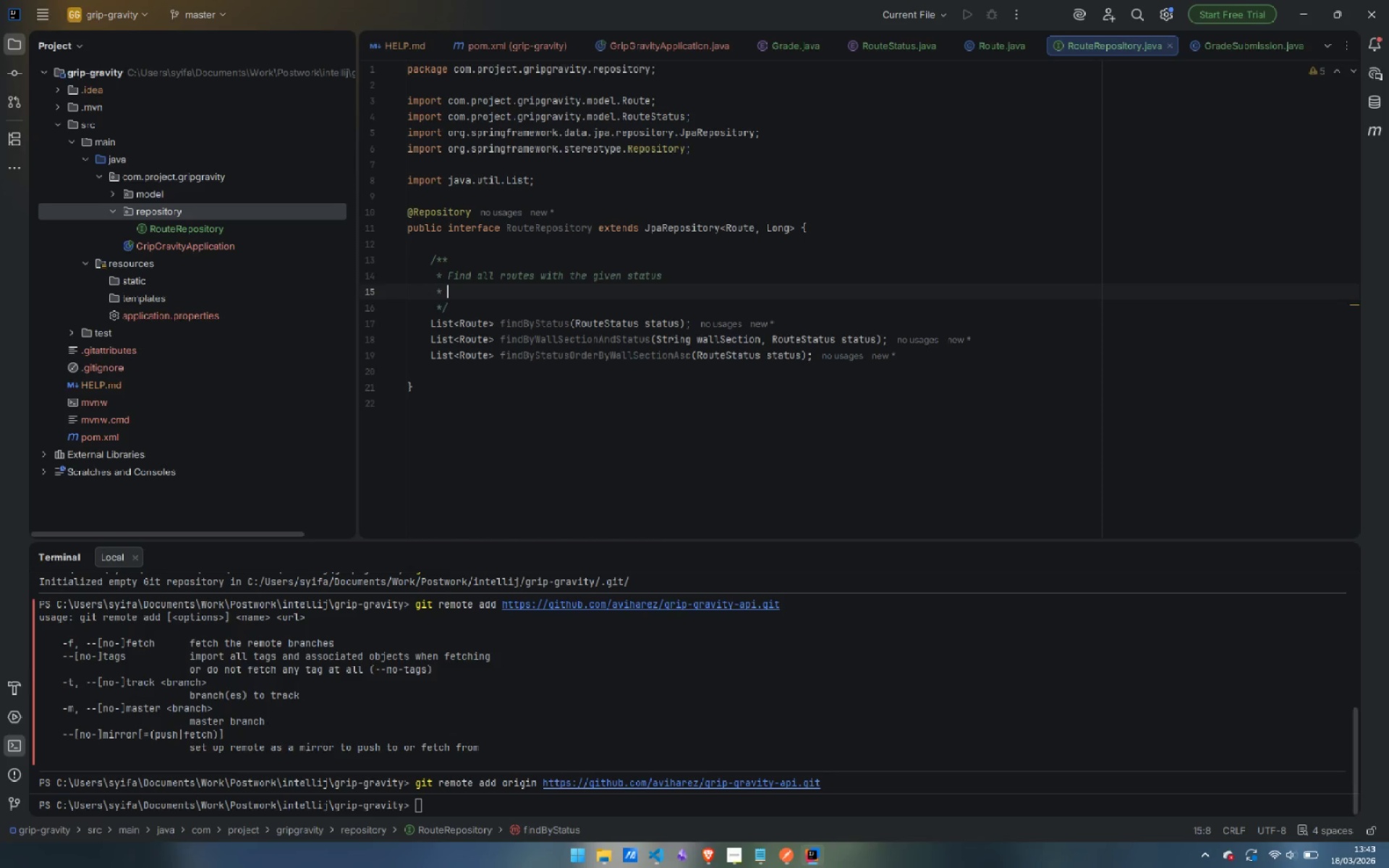 
key(Control+Backspace)
 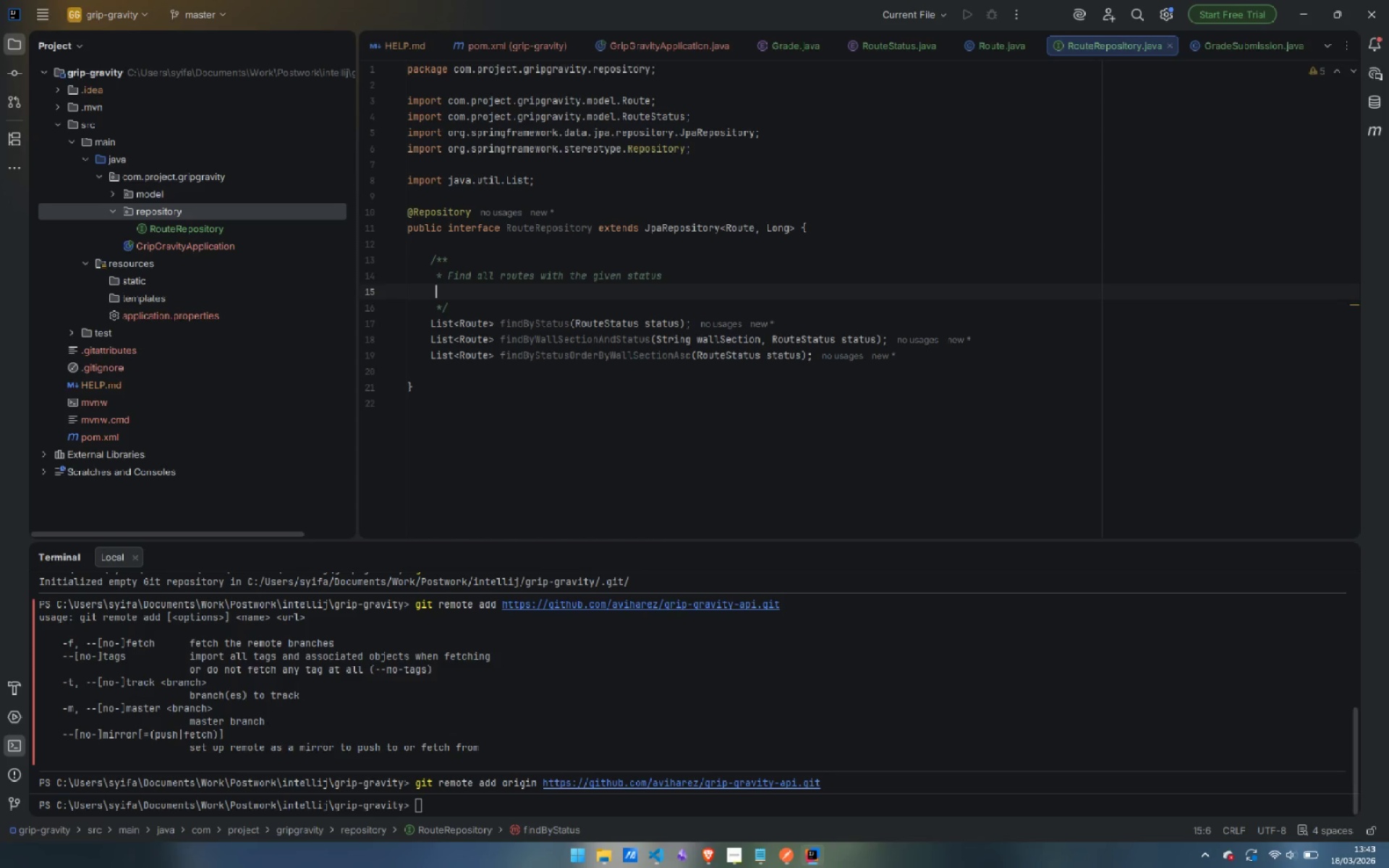 
key(Control+Backspace)
 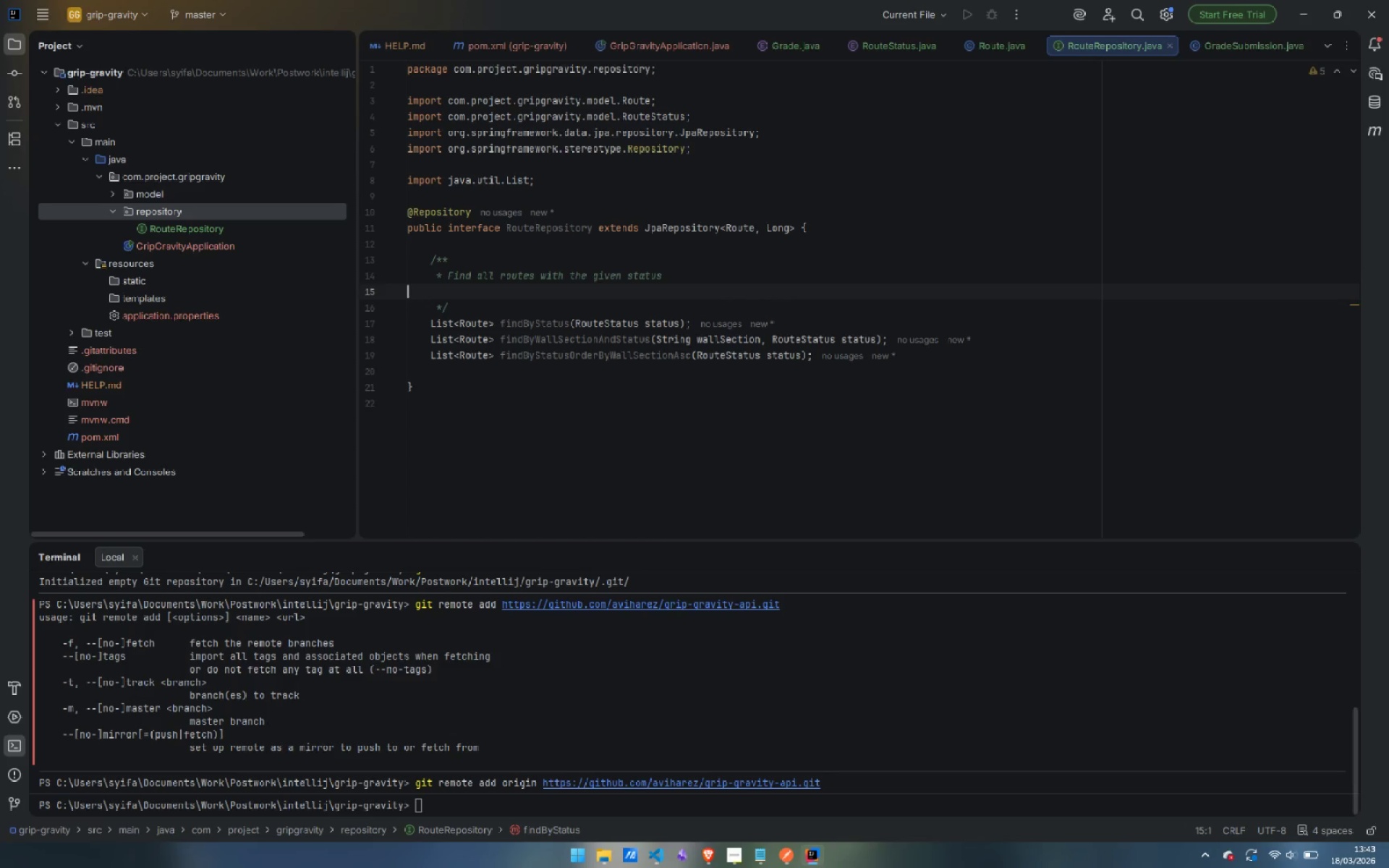 
key(Control+Backspace)
 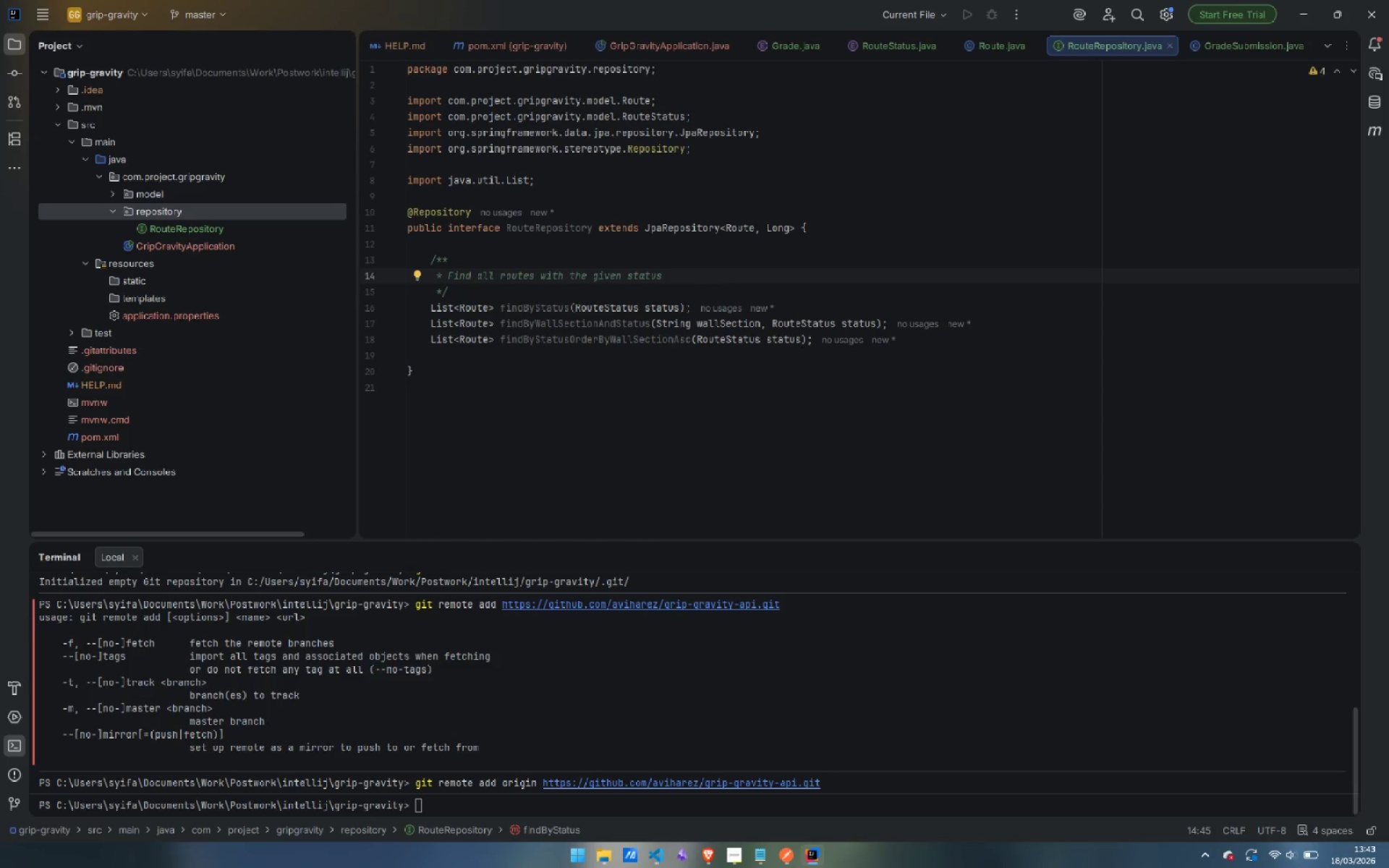 
key(ArrowDown)
 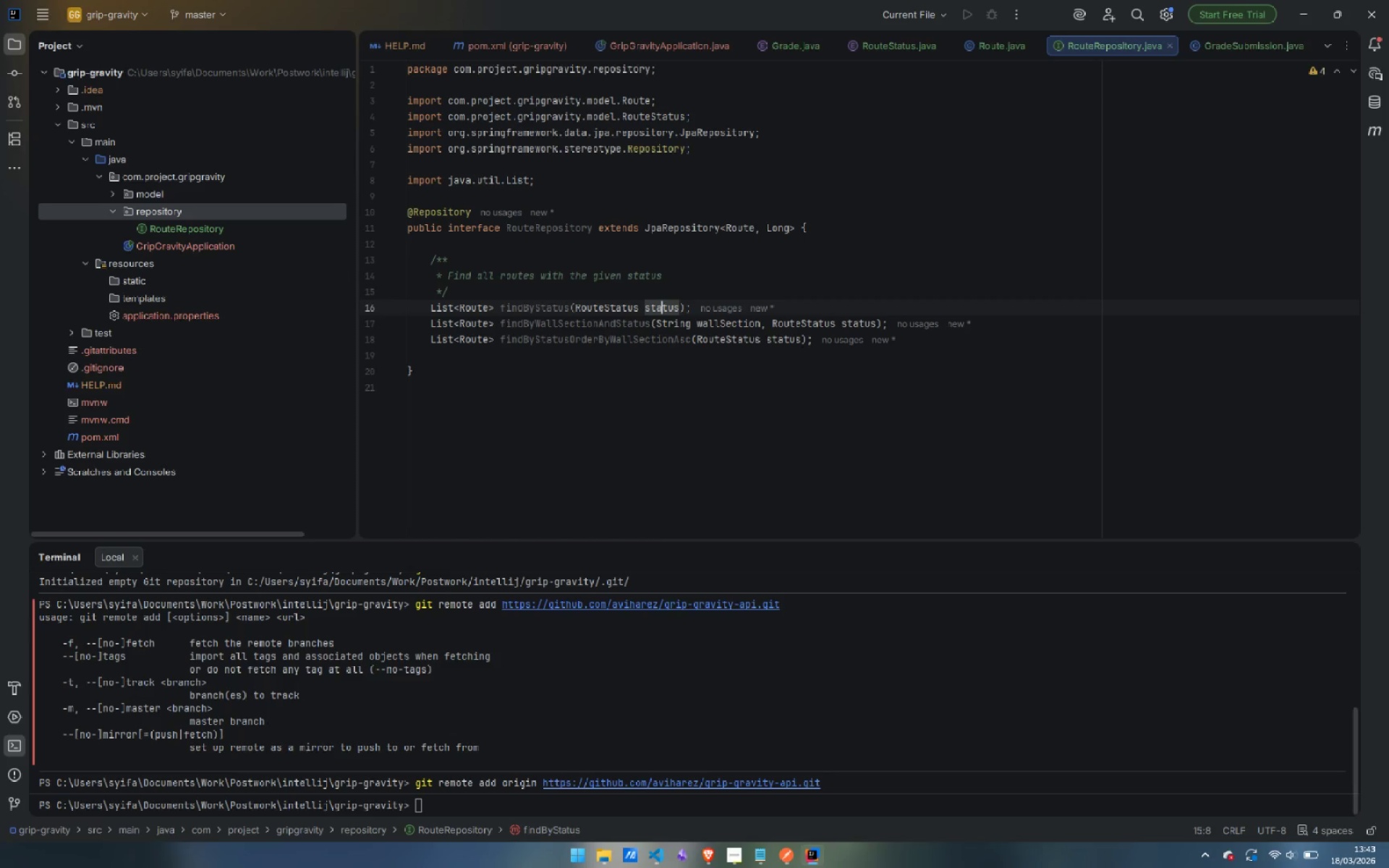 
key(ArrowDown)
 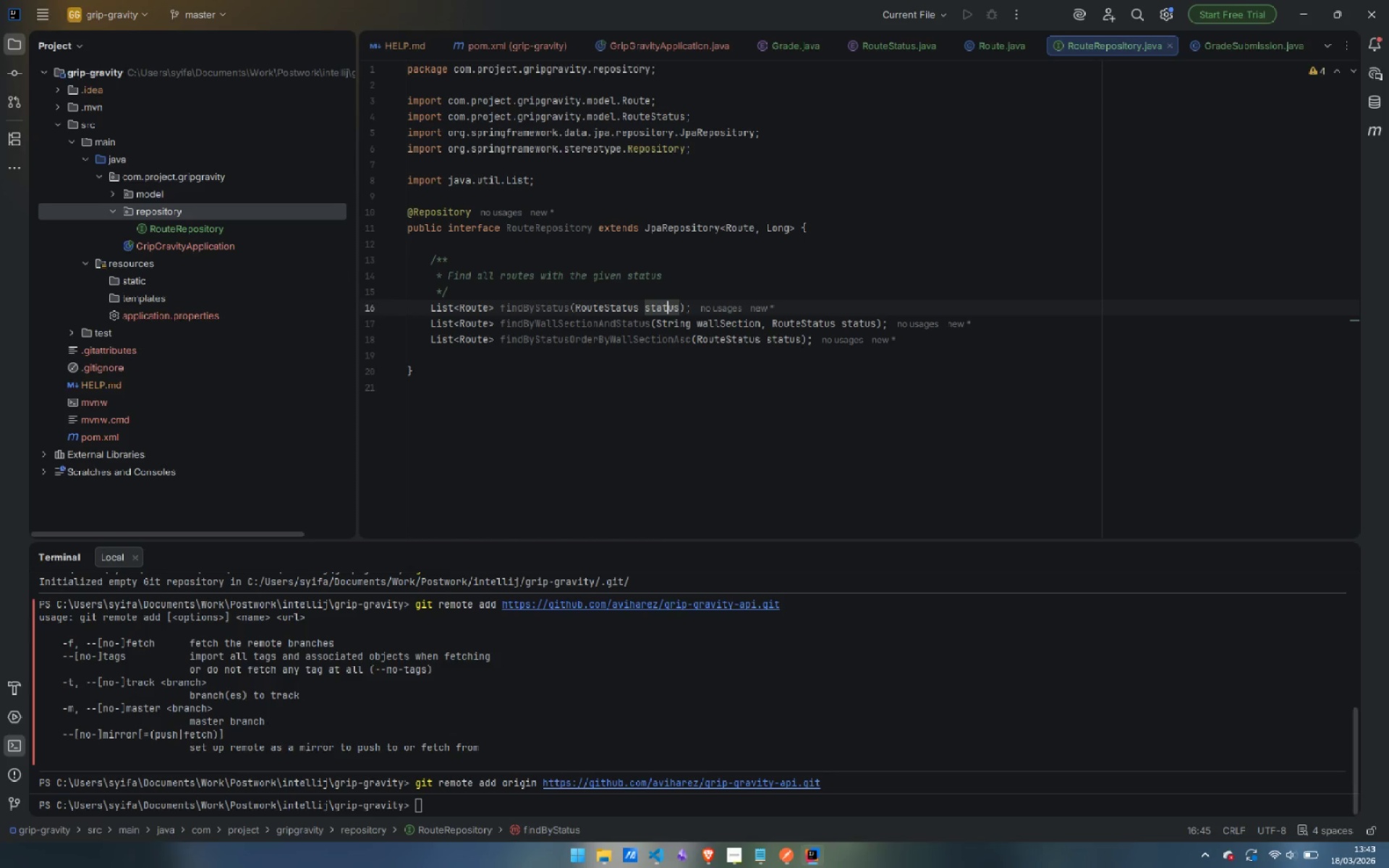 
key(ArrowRight)
 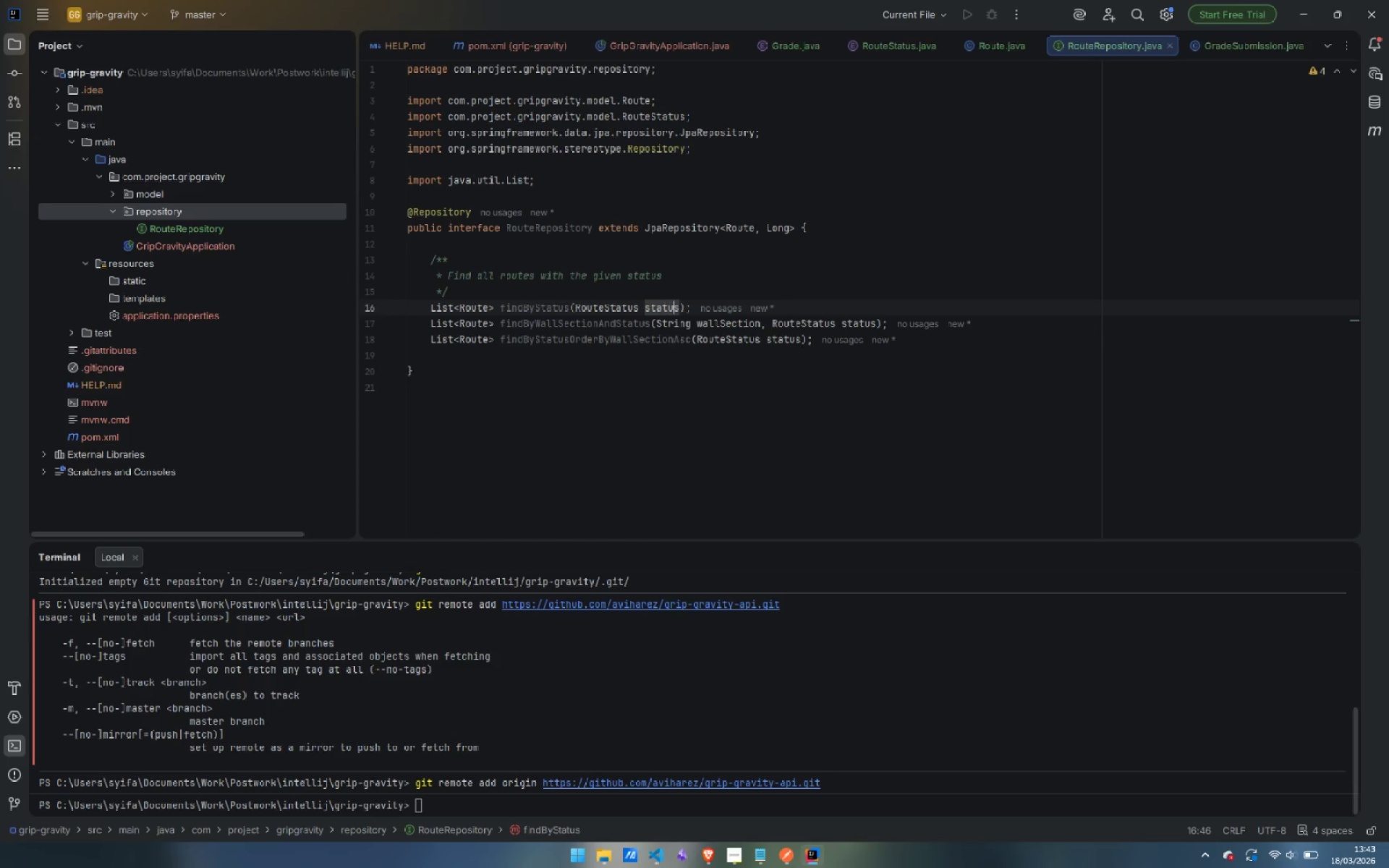 
key(ArrowRight)
 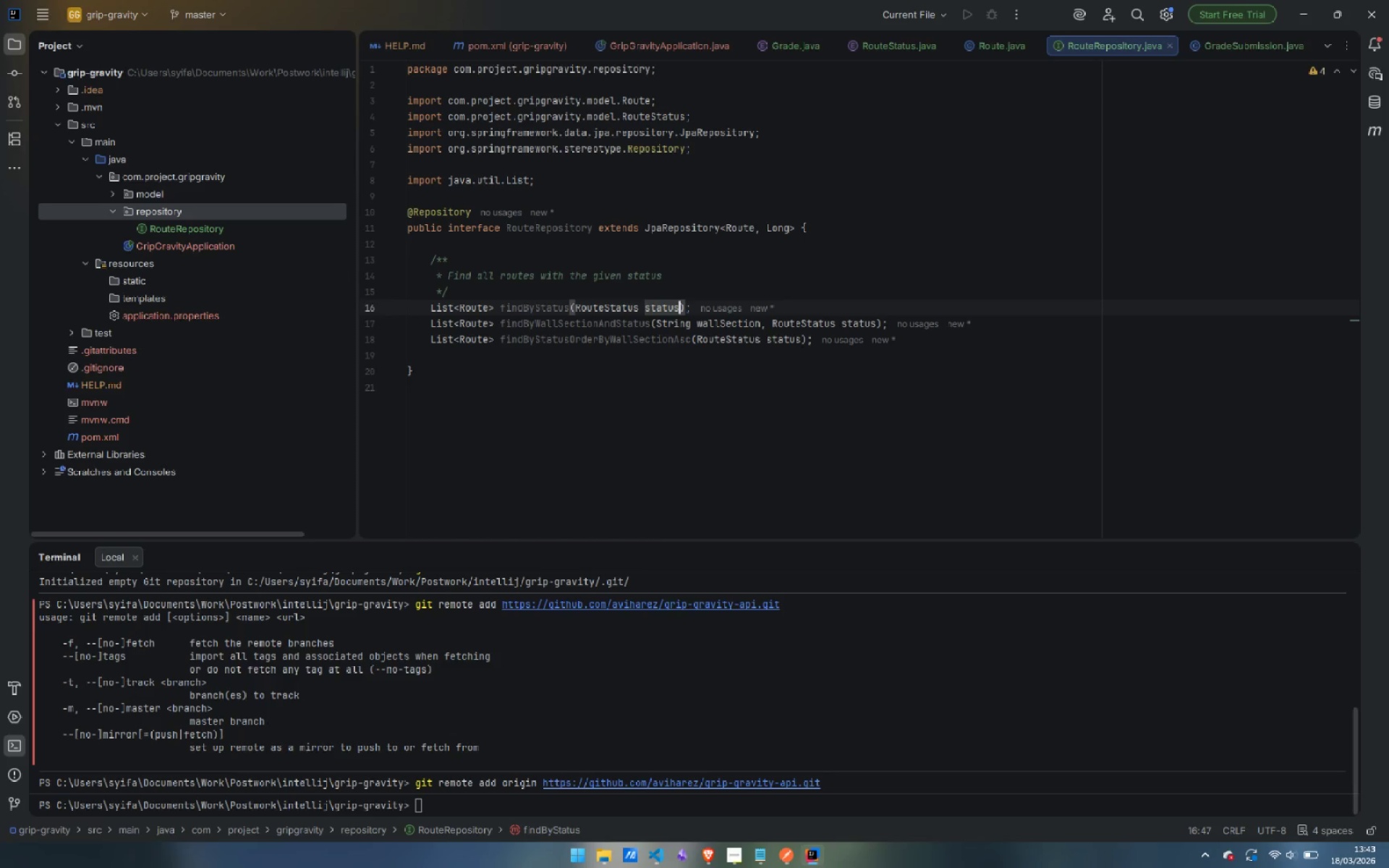 
key(ArrowRight)
 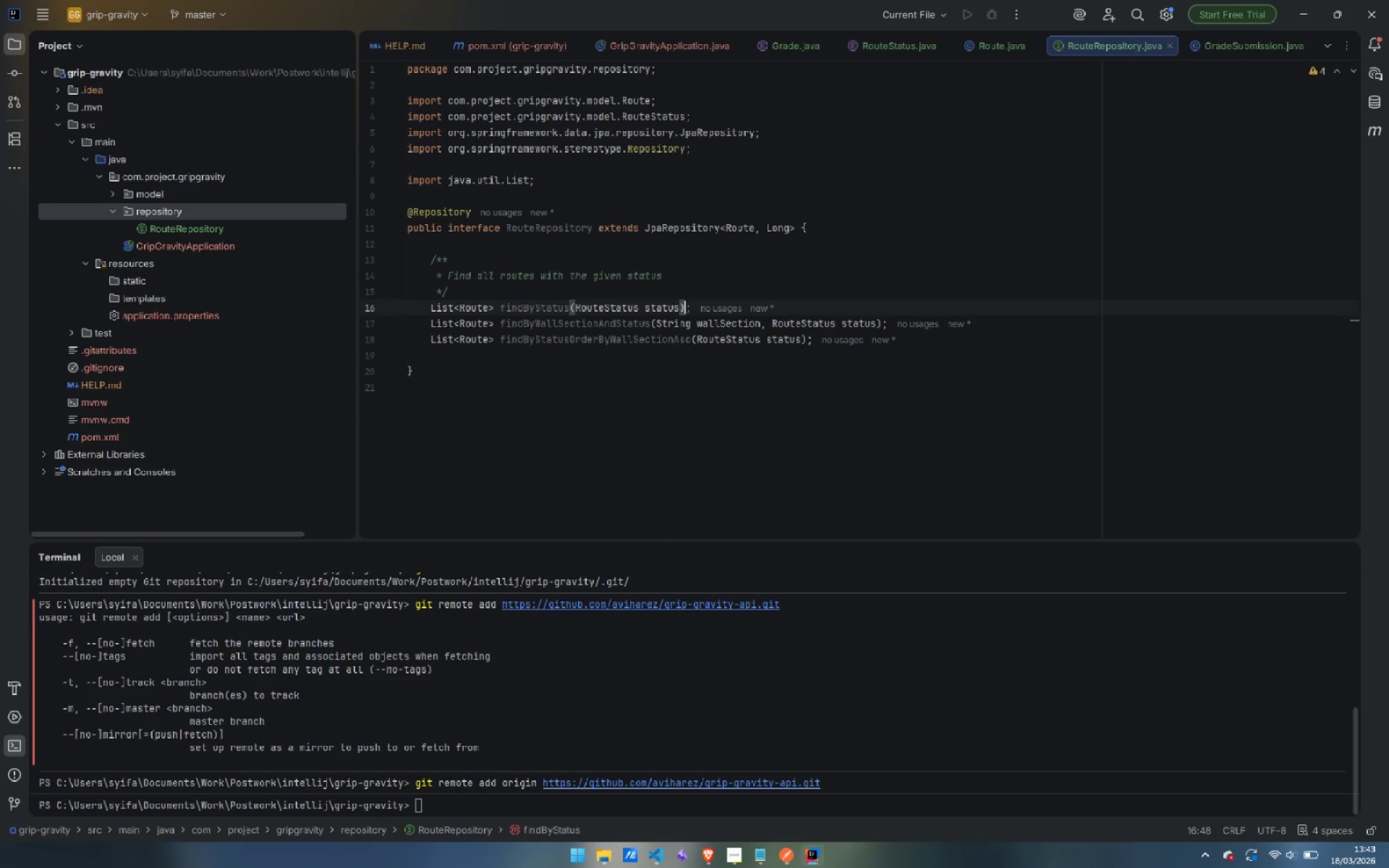 
key(ArrowRight)
 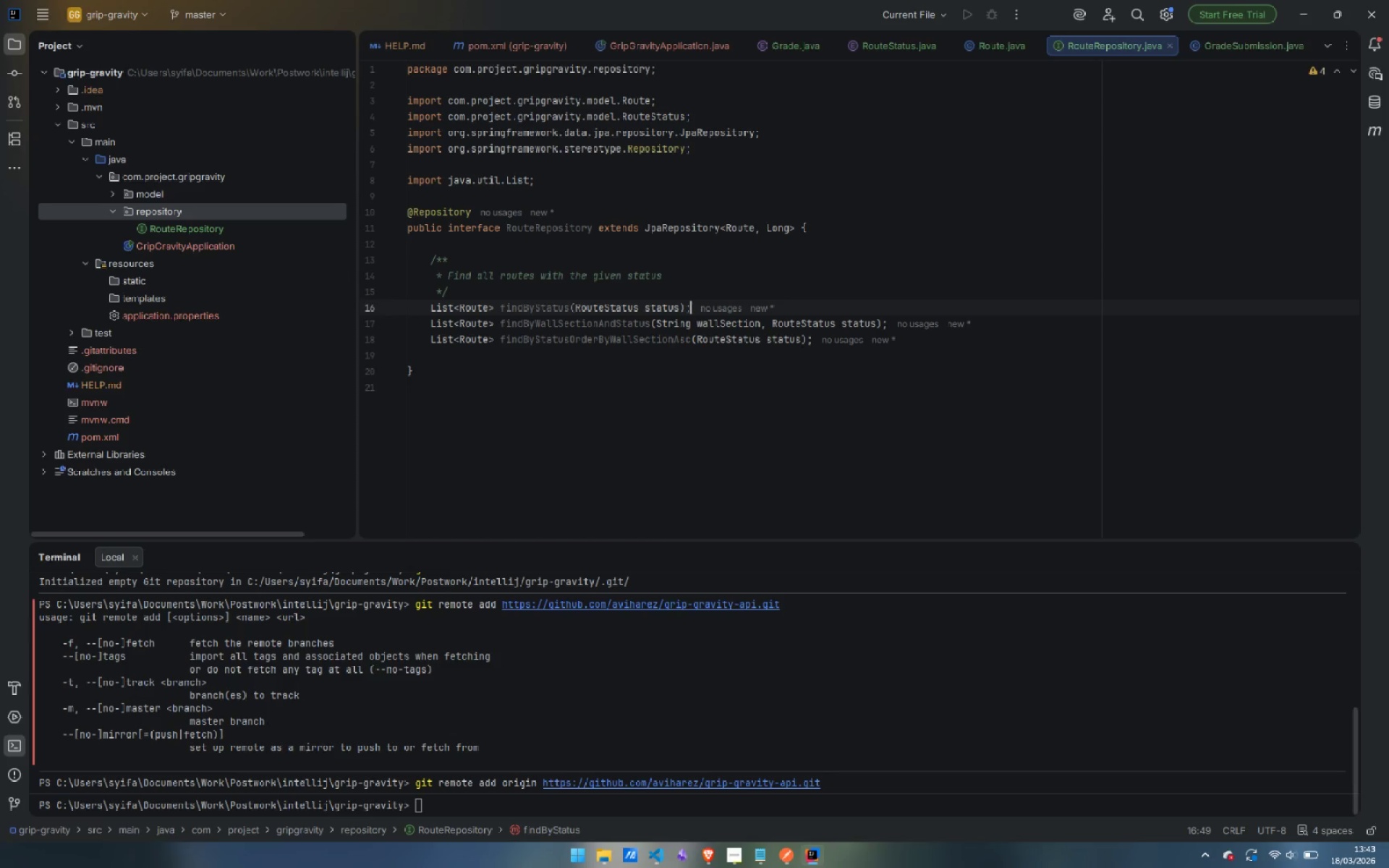 
key(ArrowRight)
 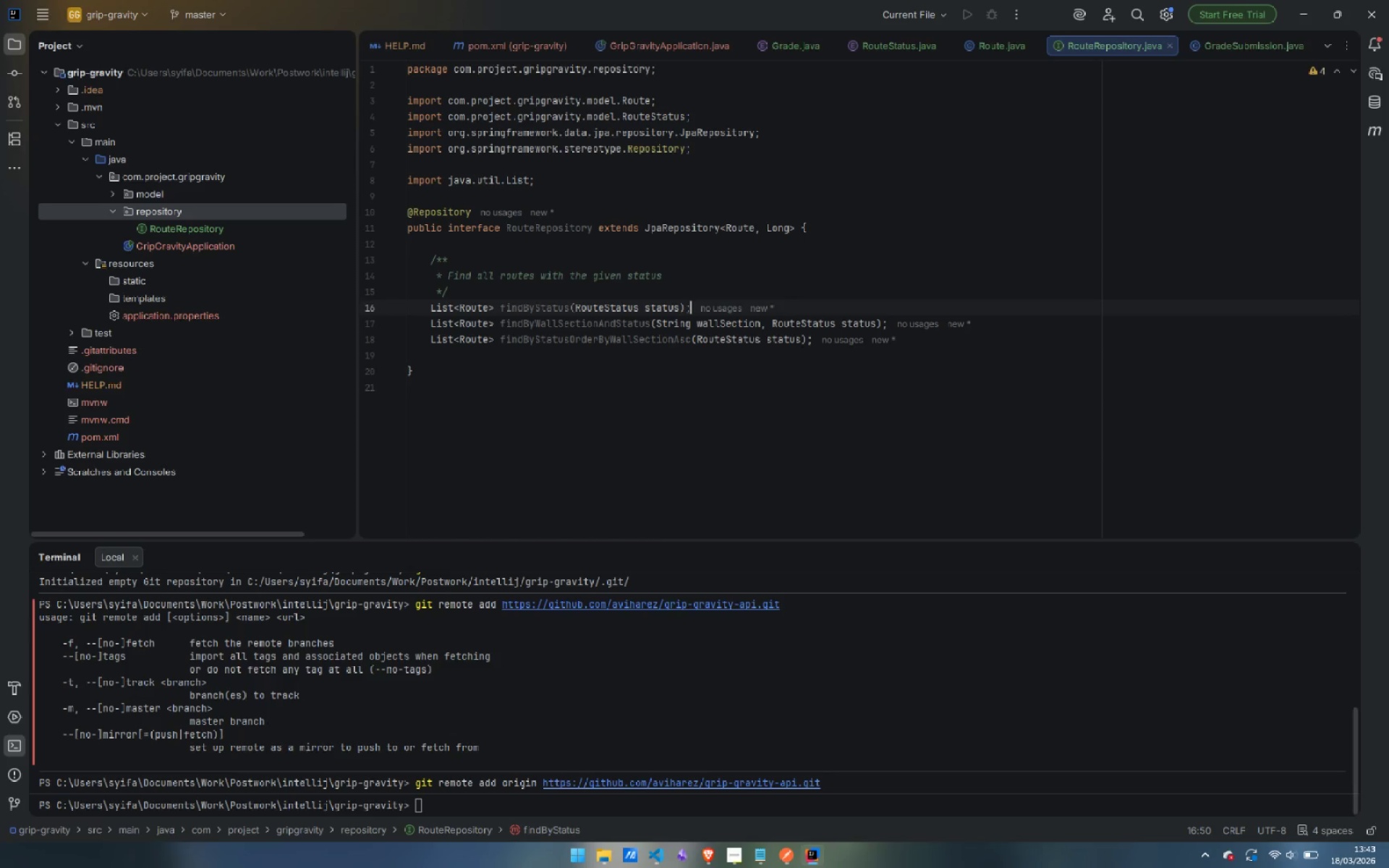 
key(Enter)
 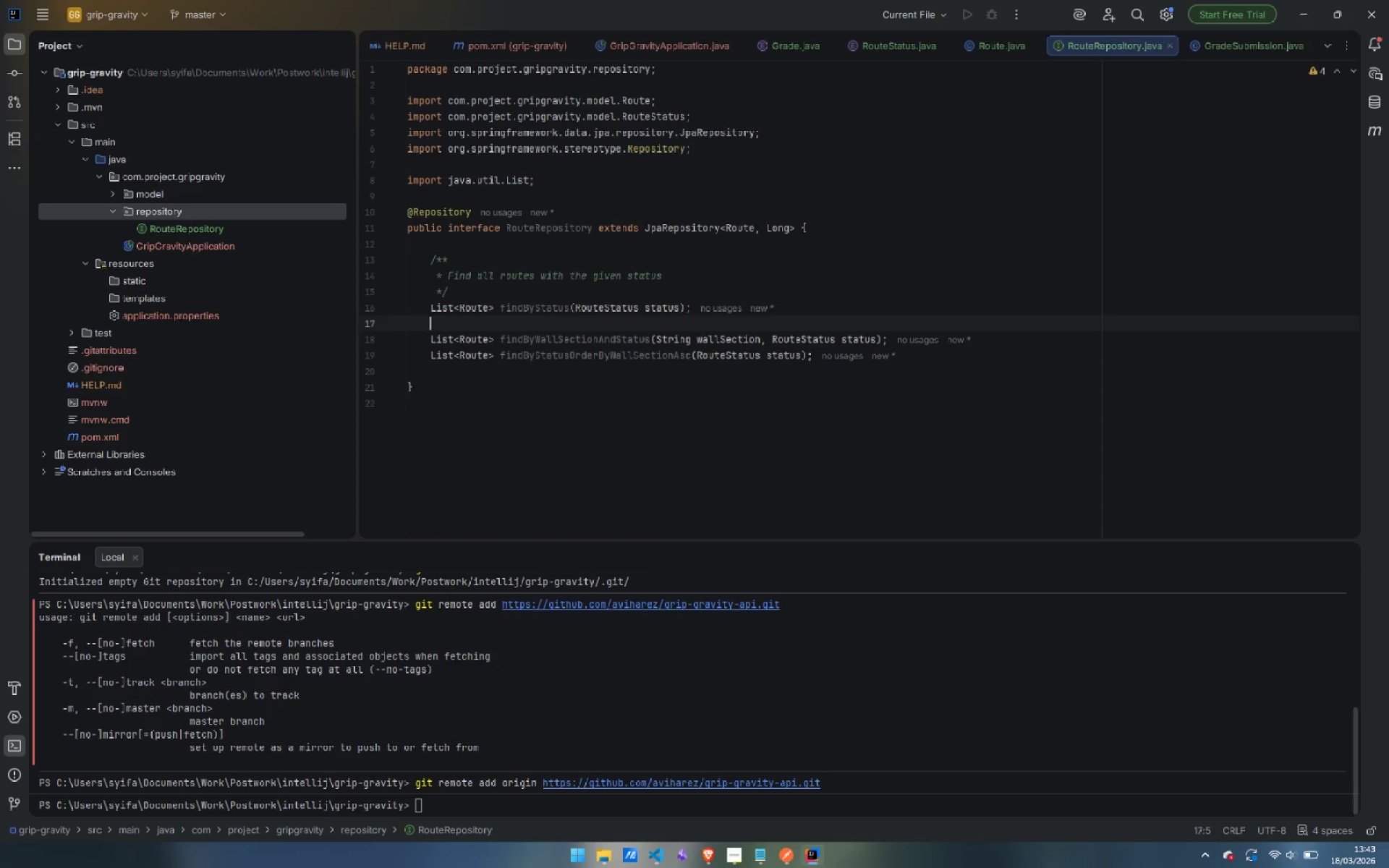 
wait(11.19)
 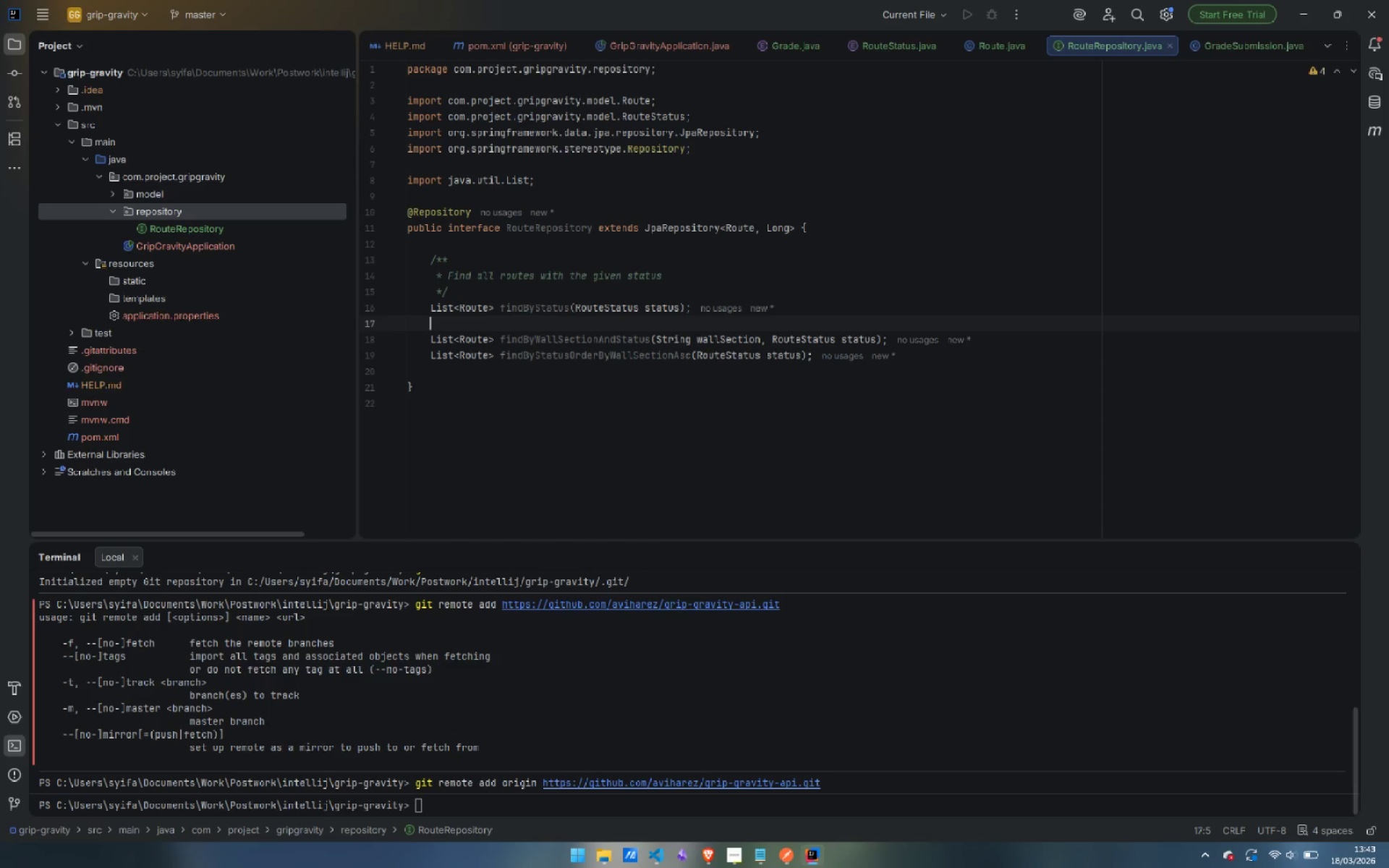 
key(Enter)
 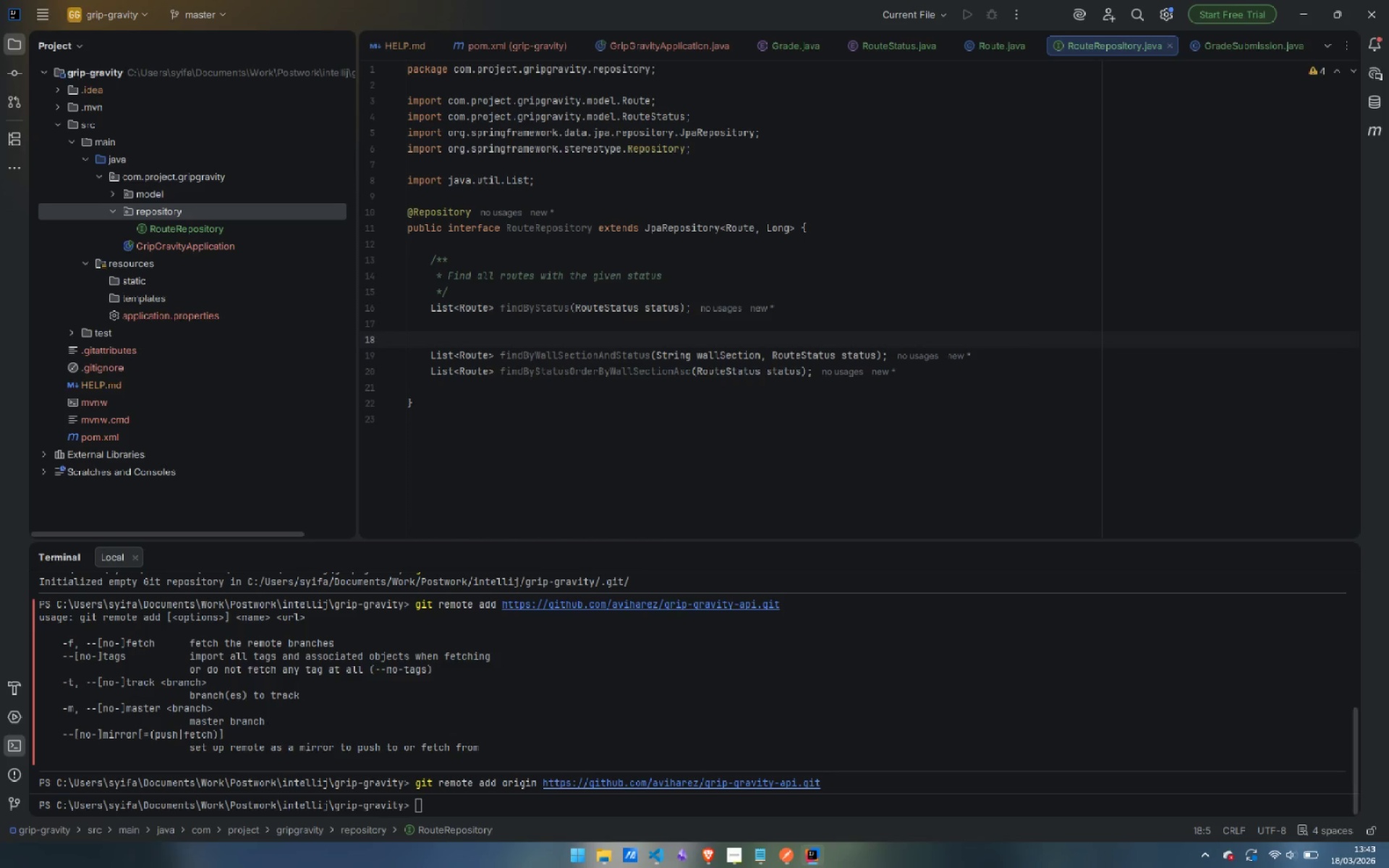 
type(/**)
 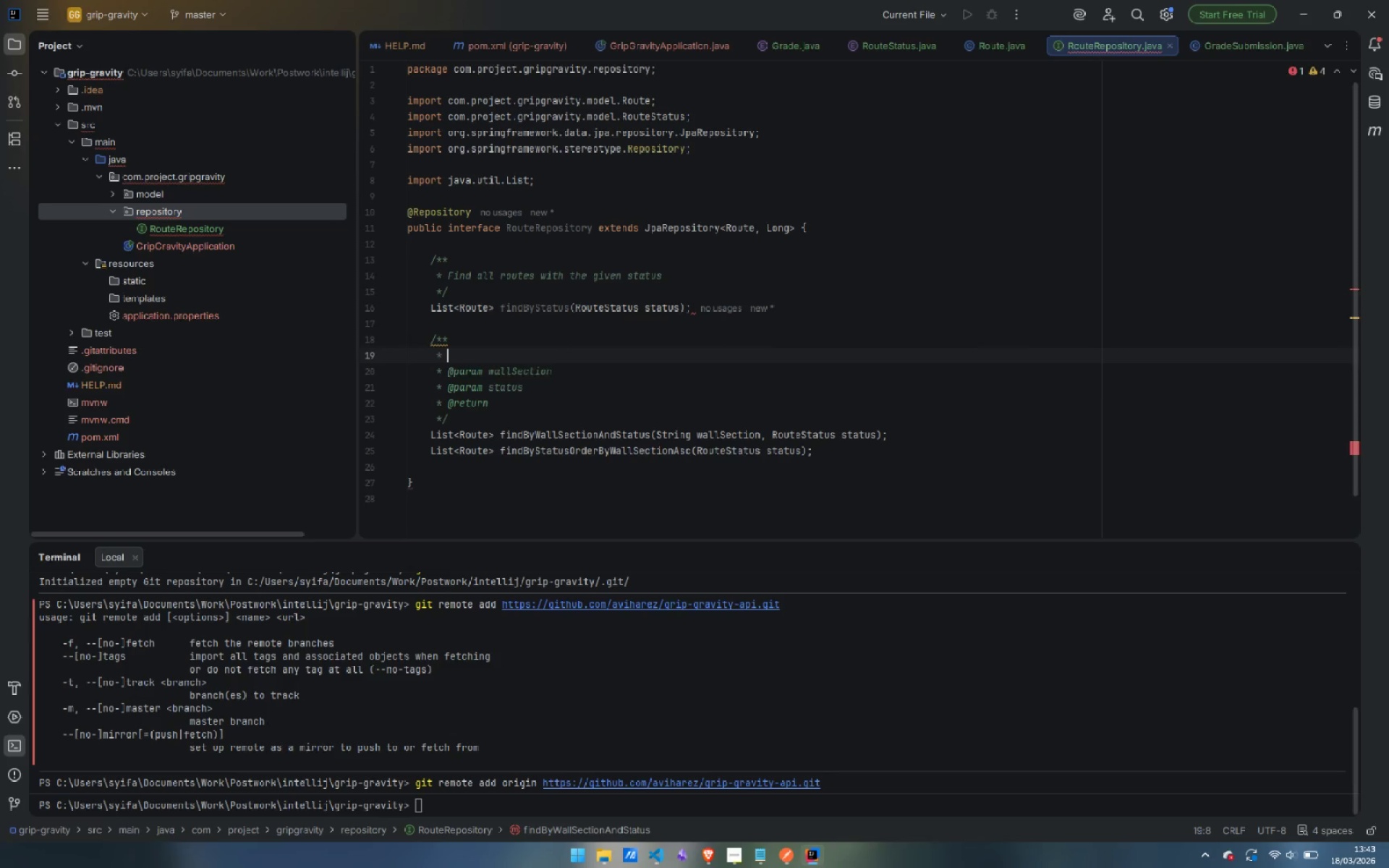 
 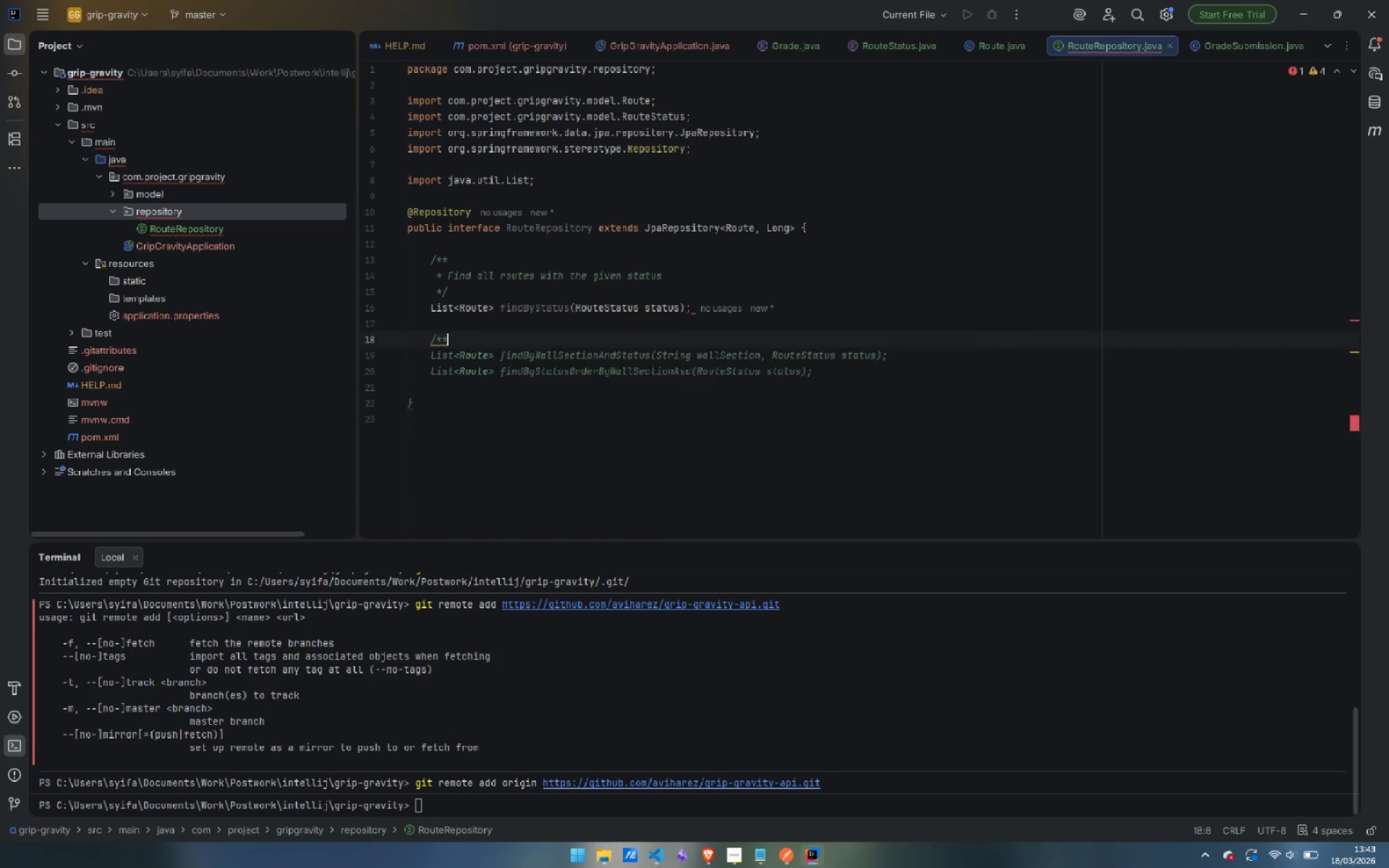 
key(Enter)
 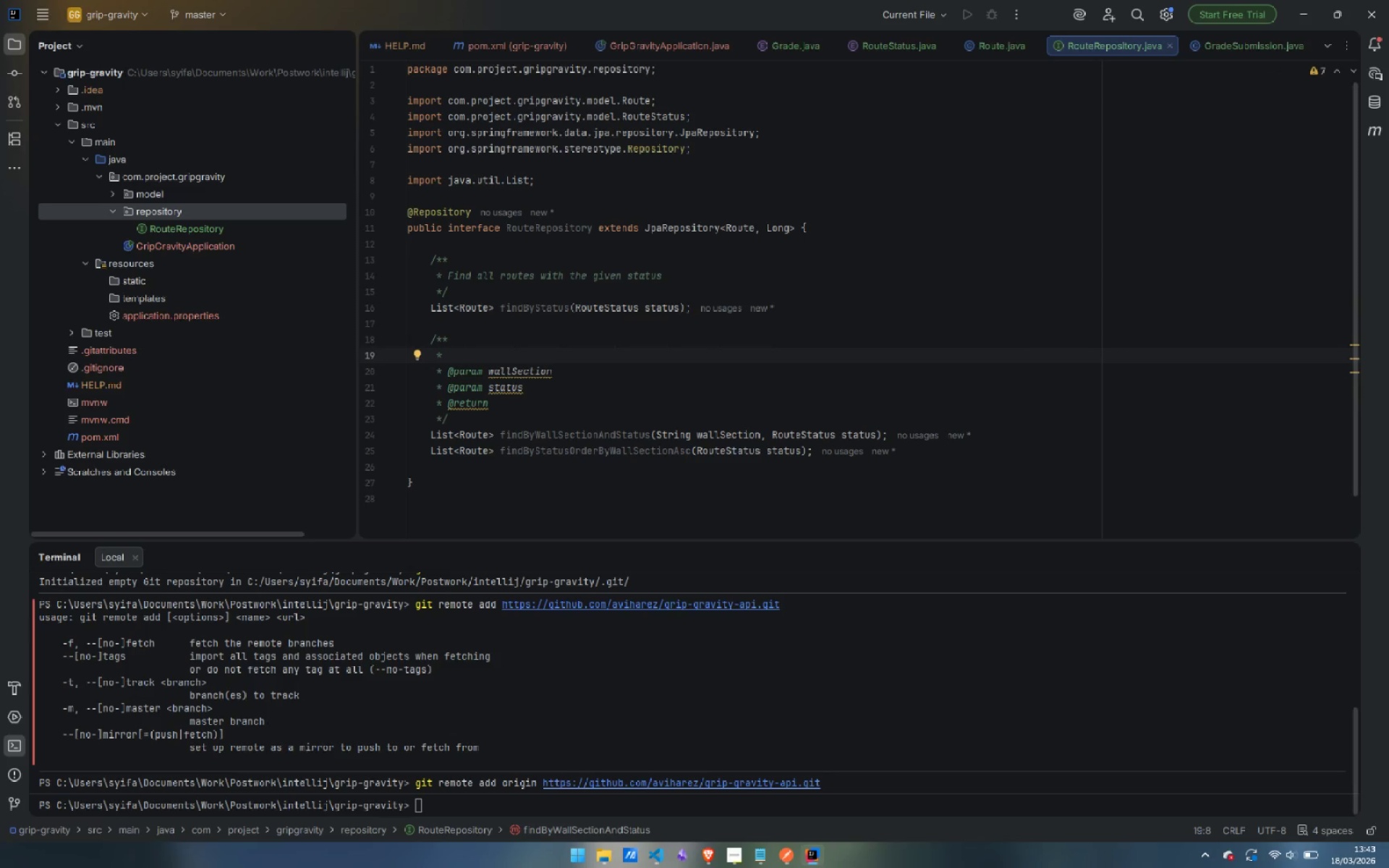 
type(Find all routes in a given wall section with )
 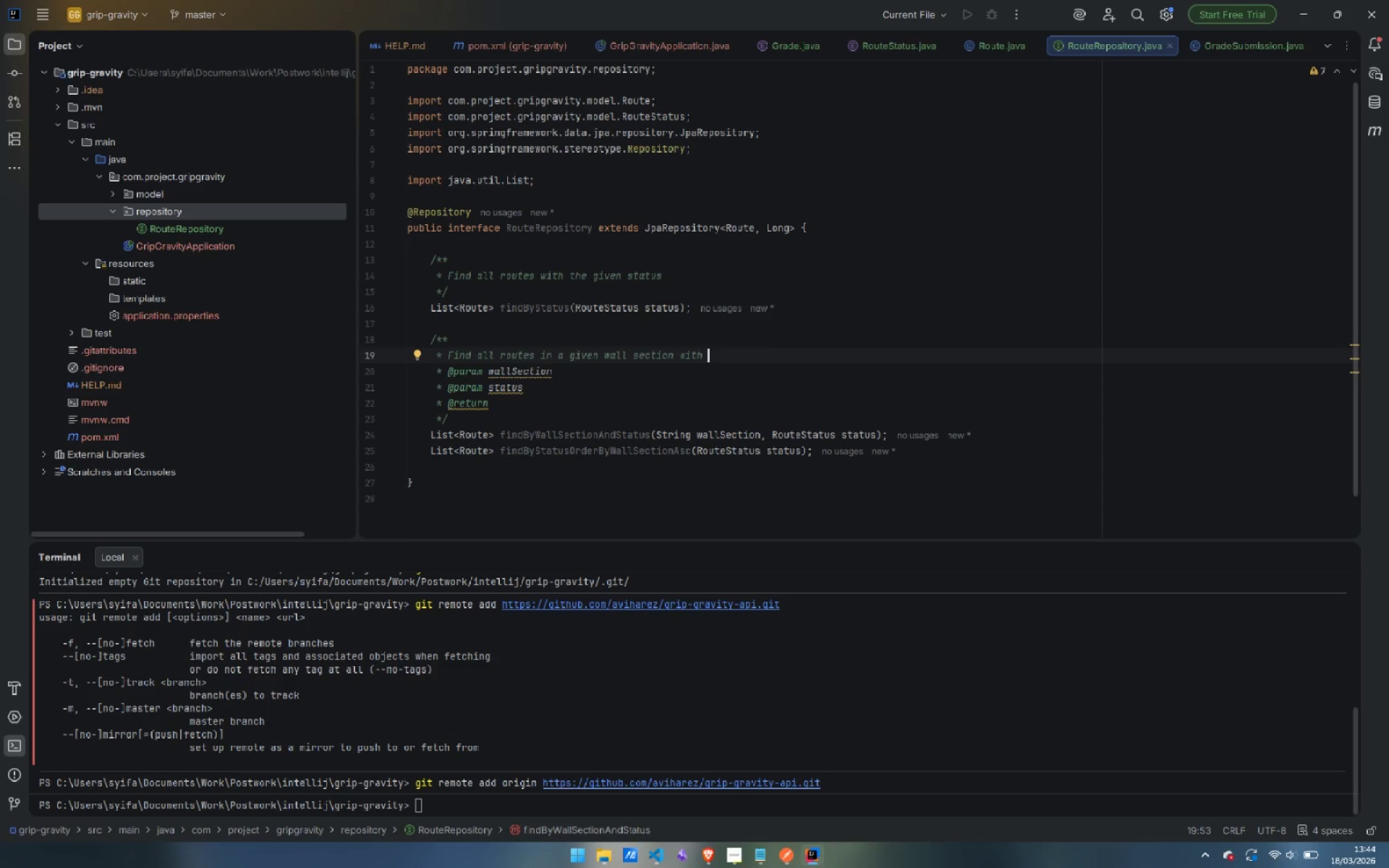 
type(a specific status.)
 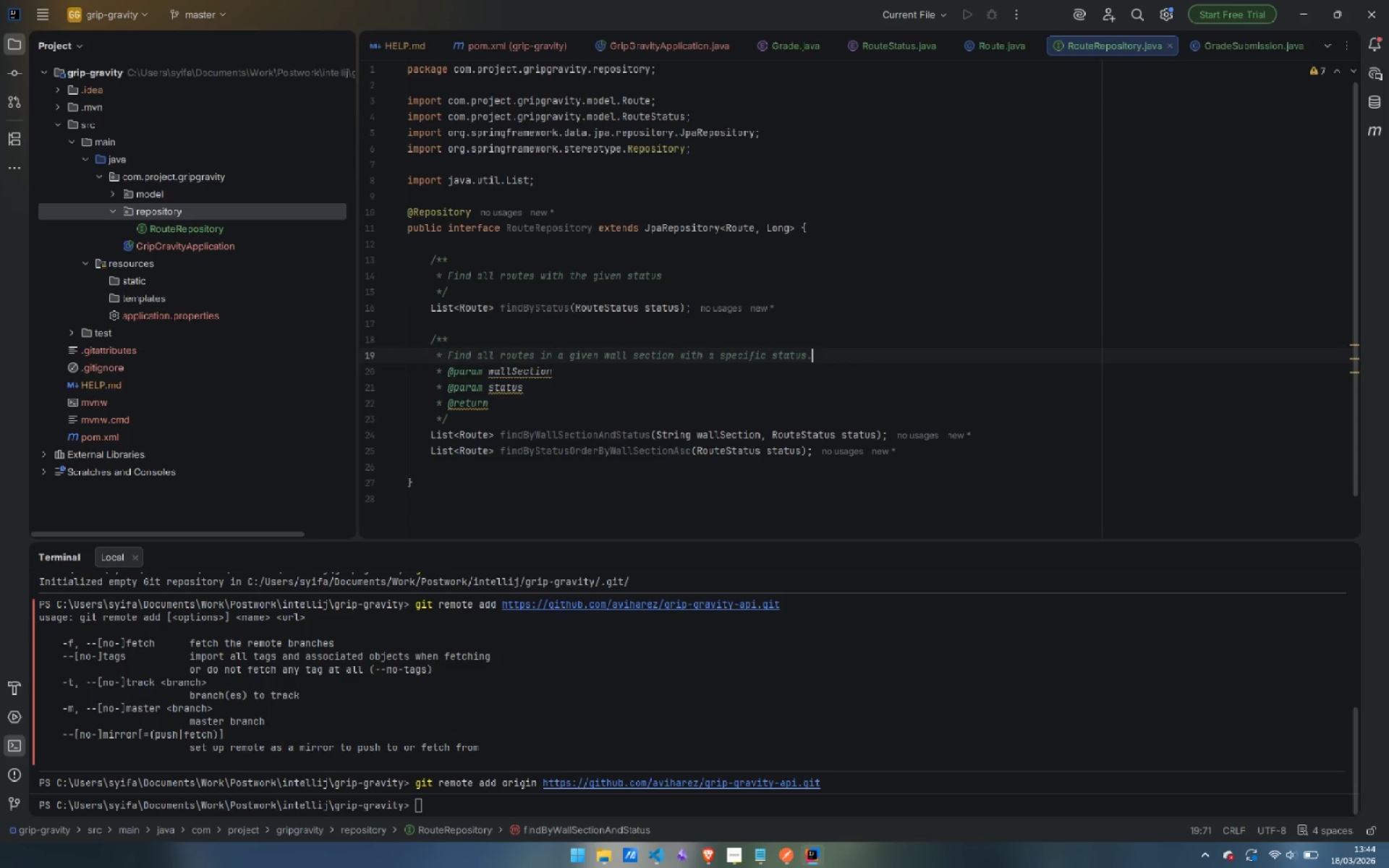 
key(ArrowDown)
 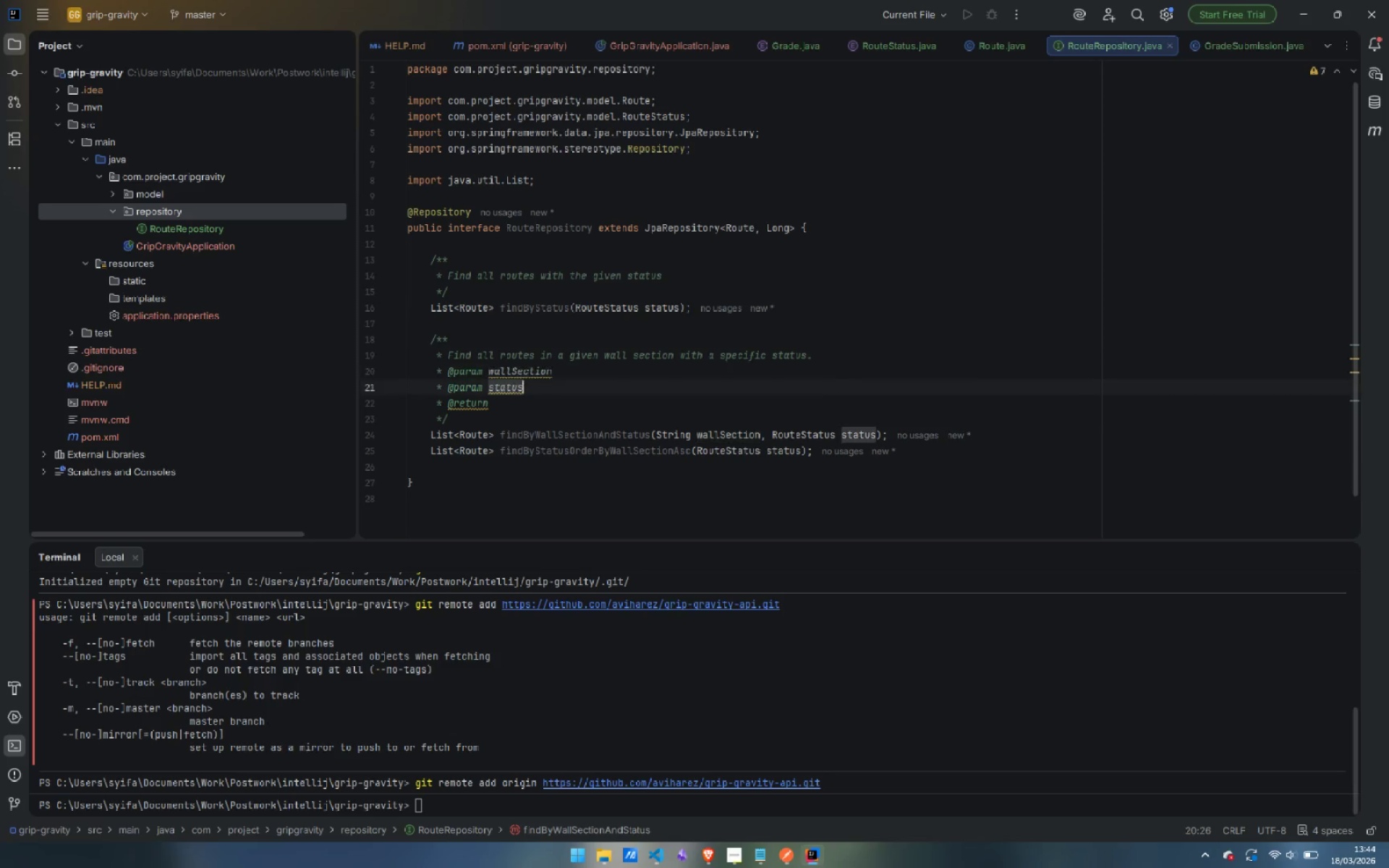 
key(ArrowDown)
 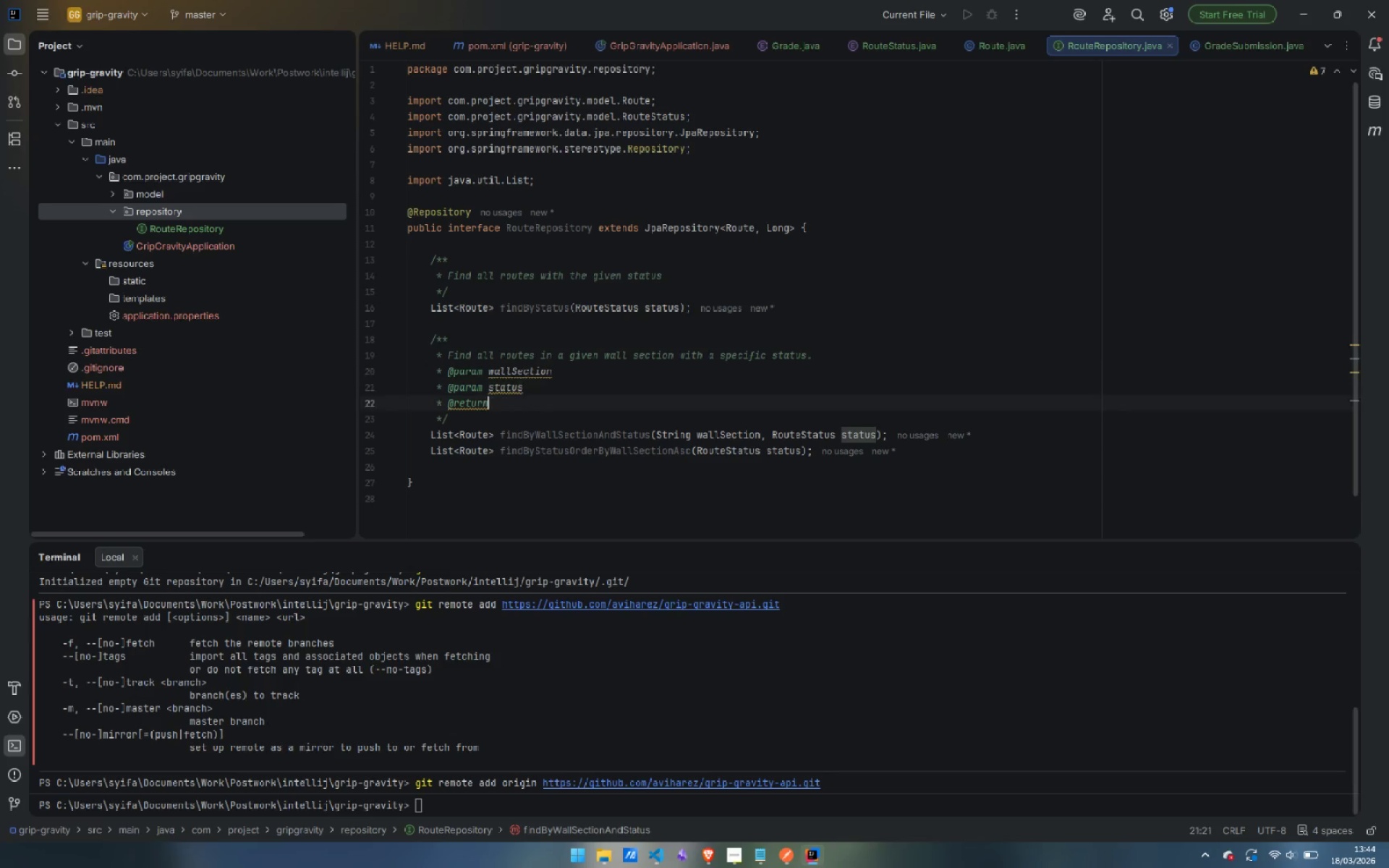 
key(ArrowDown)
 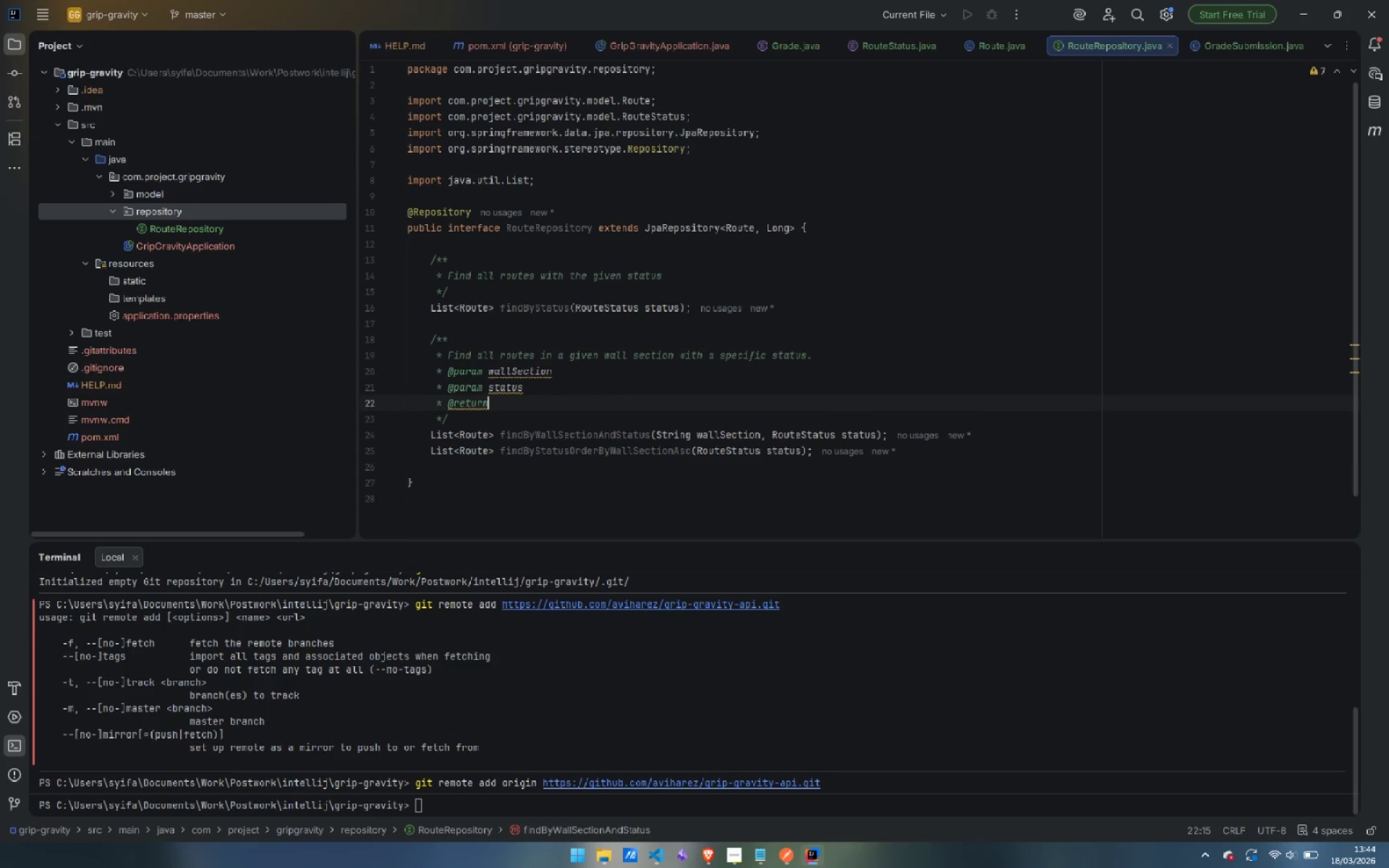 
key(Control+Backspace)
 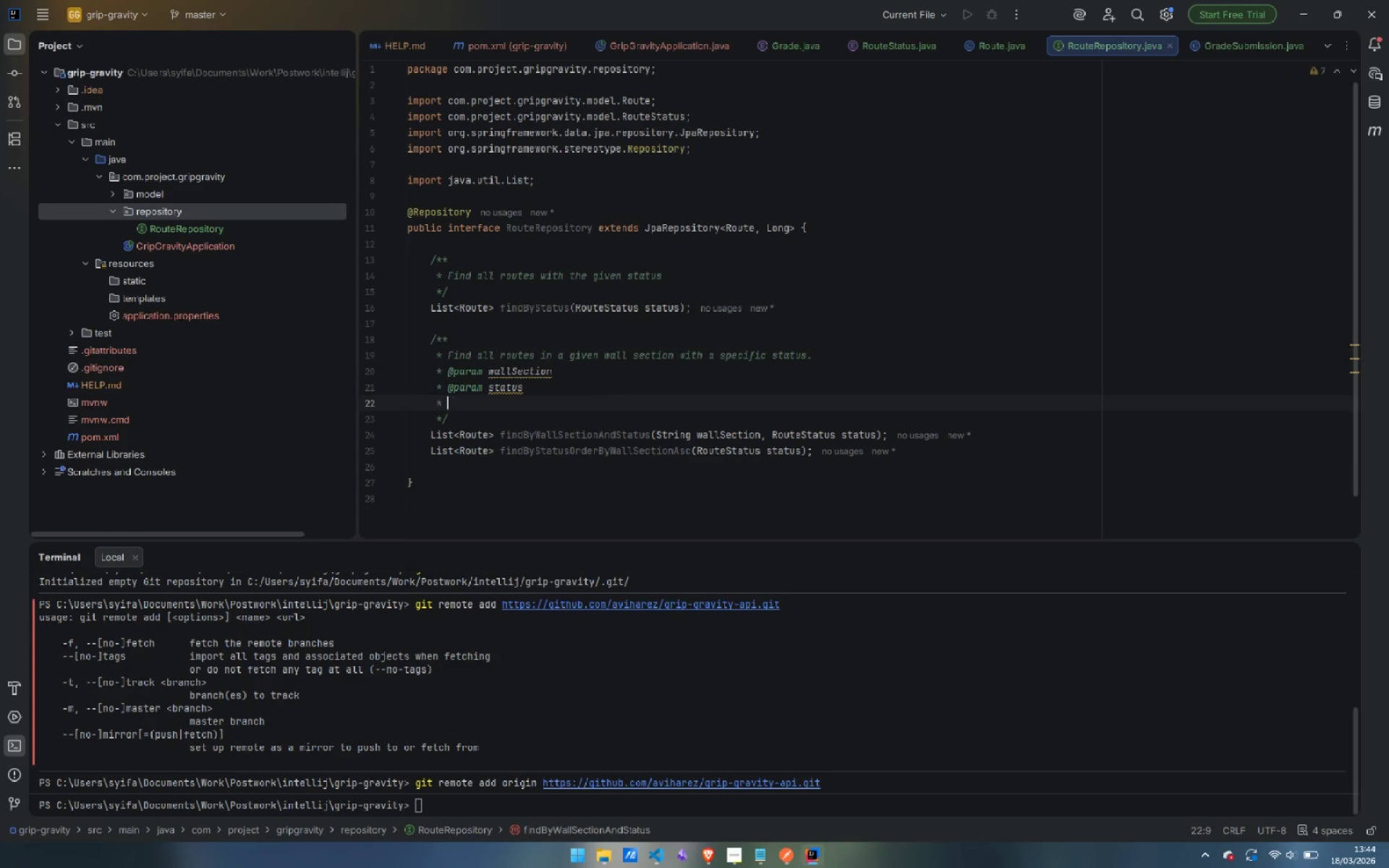 
key(Control+Backspace)
 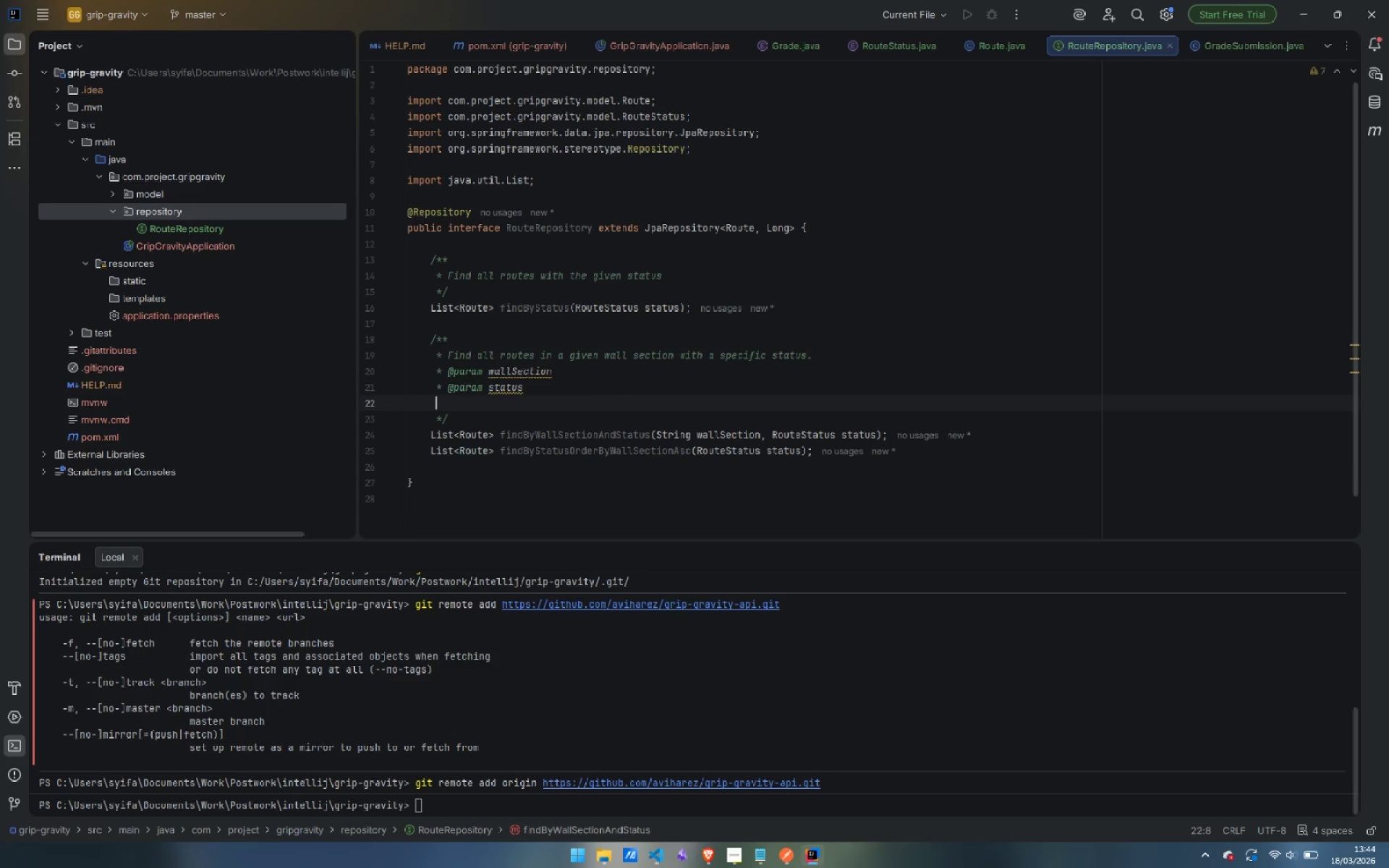 
key(Control+Backspace)
 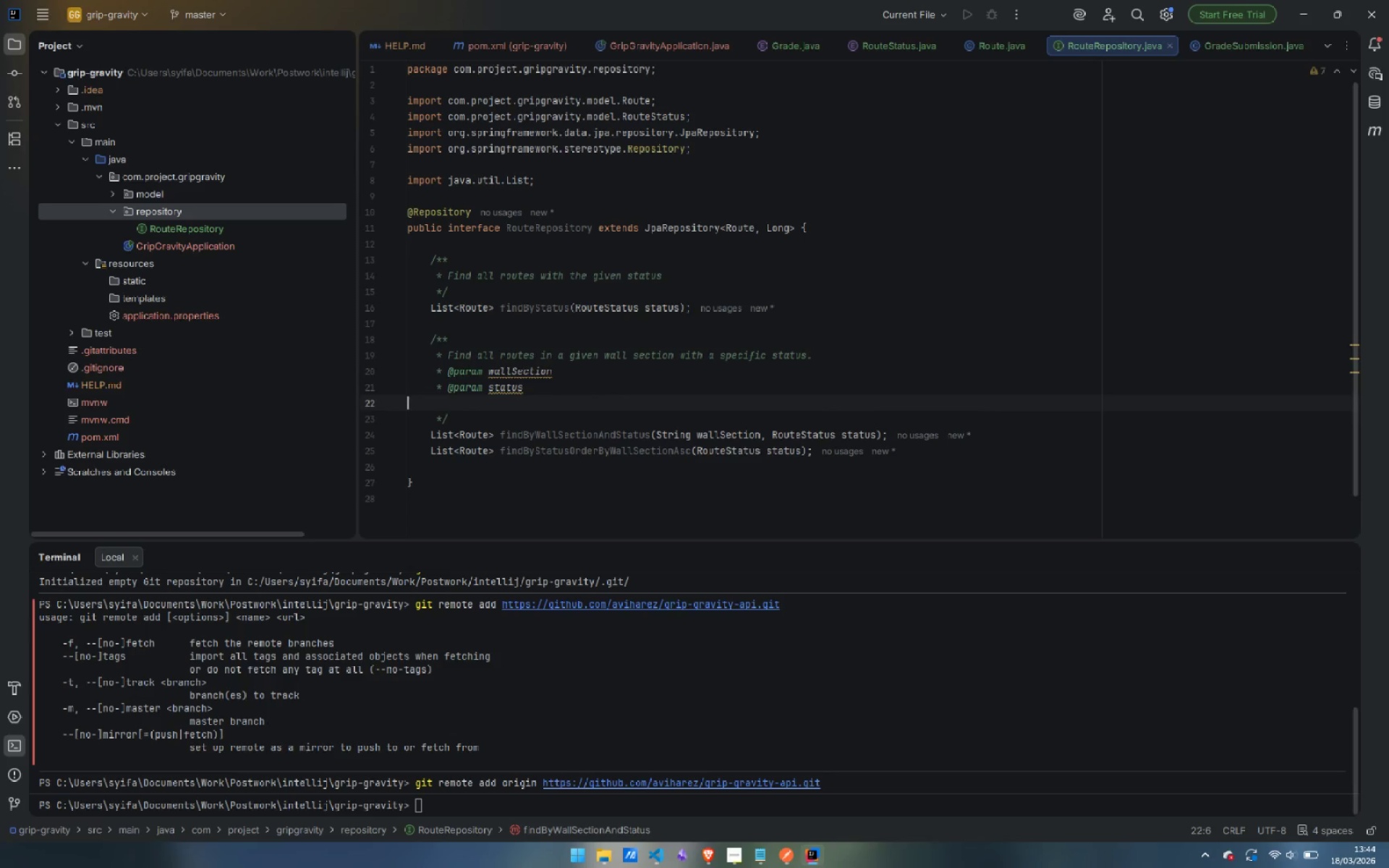 
key(Control+Backspace)
 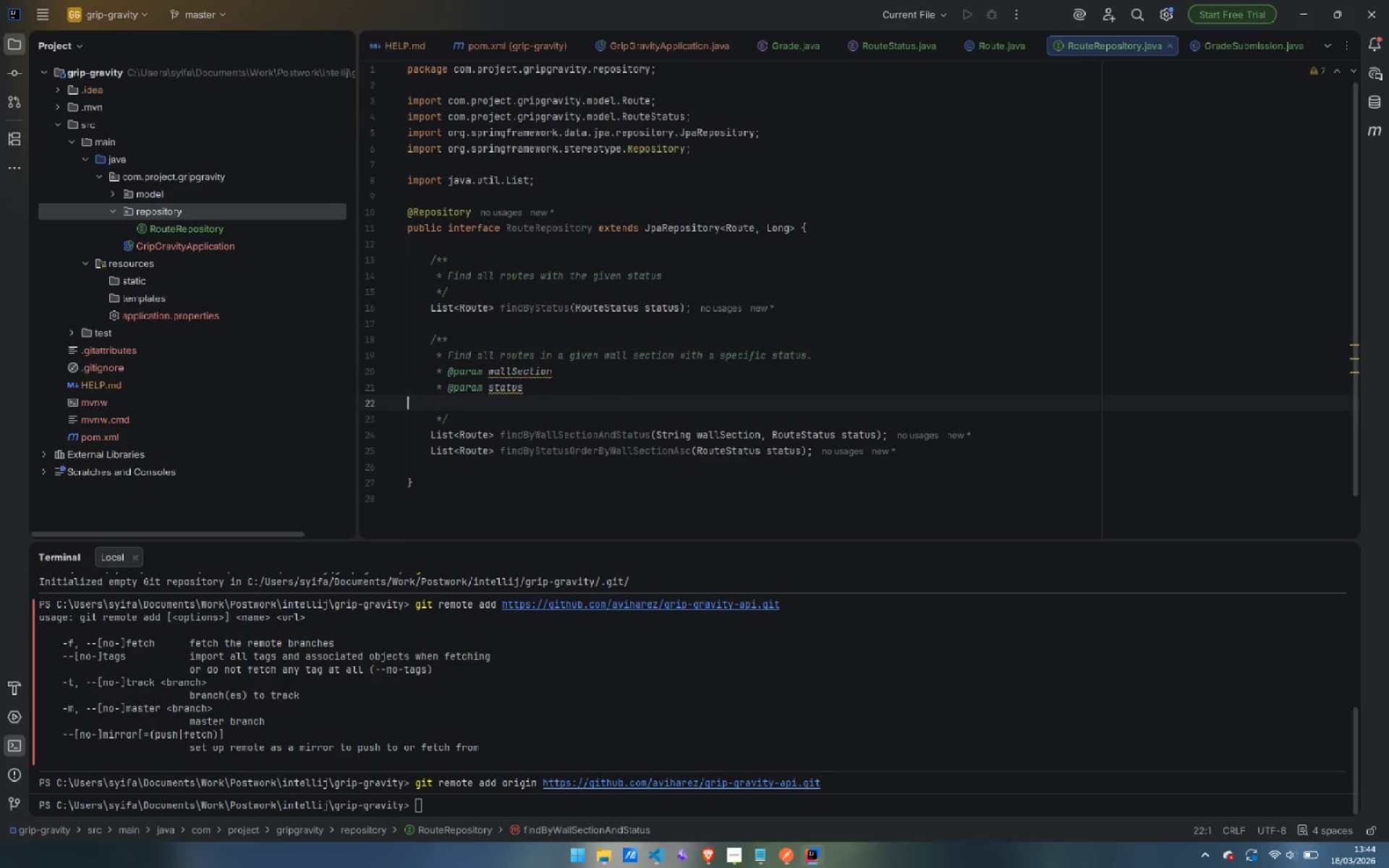 
key(Control+Backspace)
 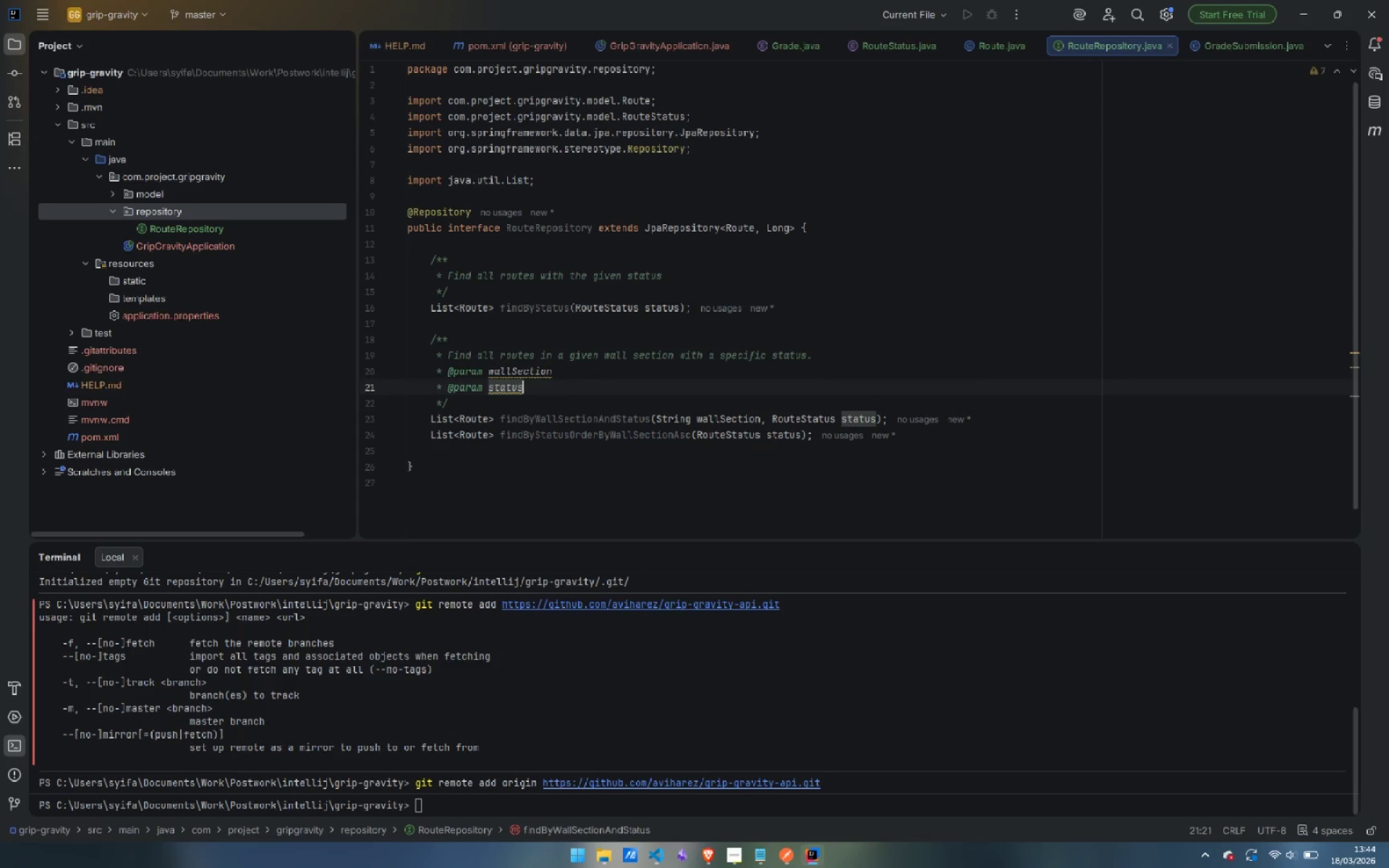 
key(Control+Backspace)
 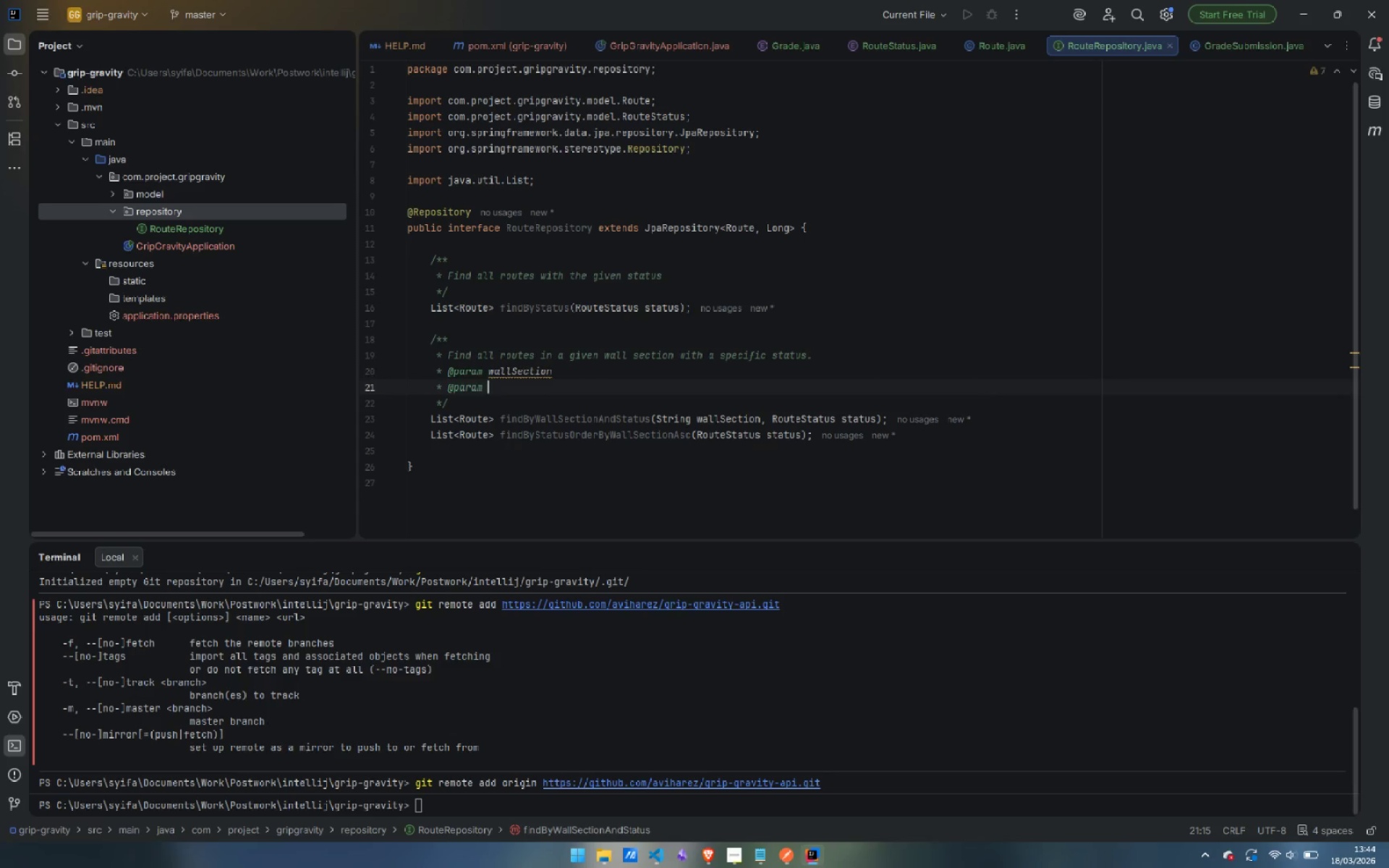 
key(Control+Backspace)
 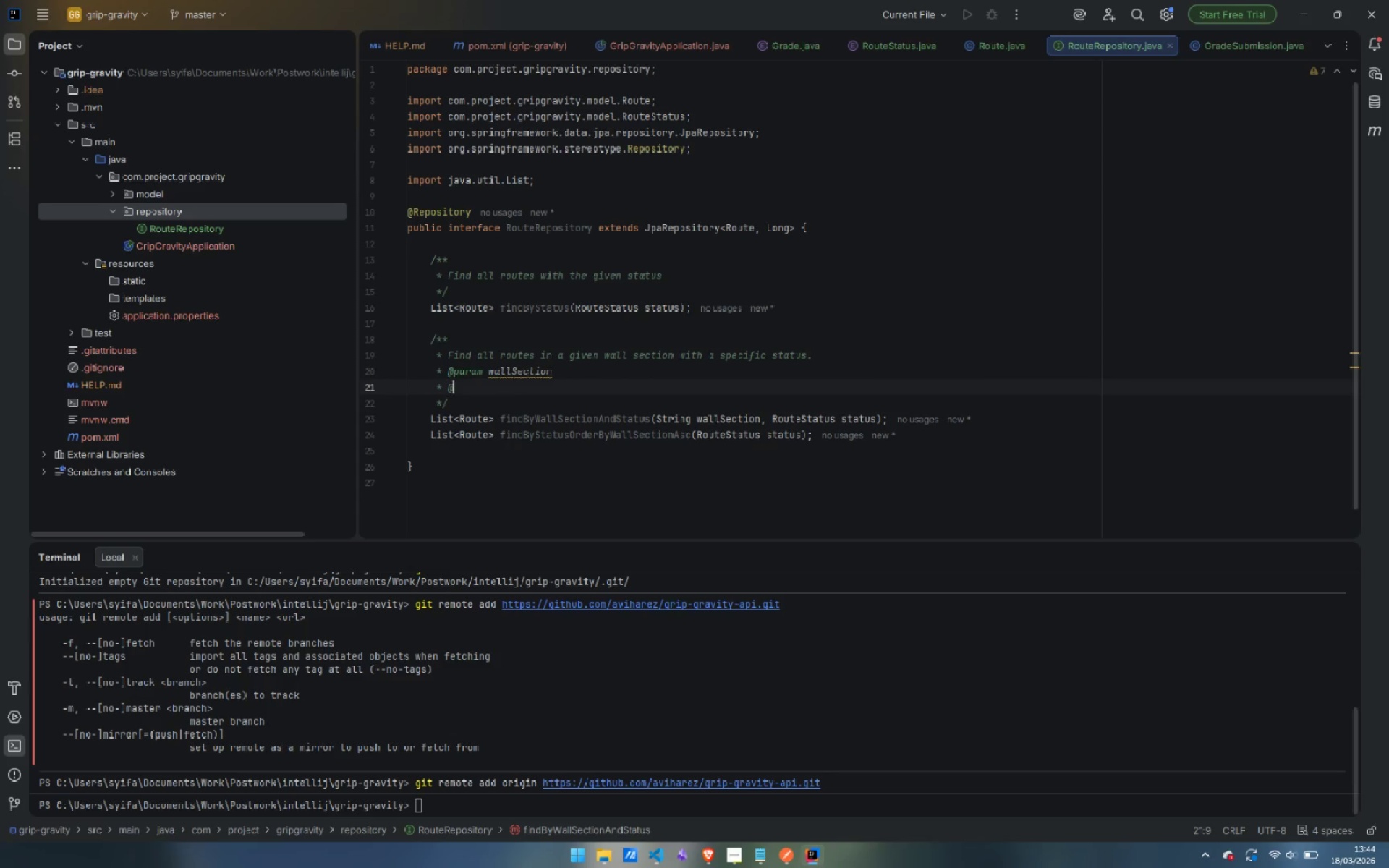 
key(Control+Backspace)
 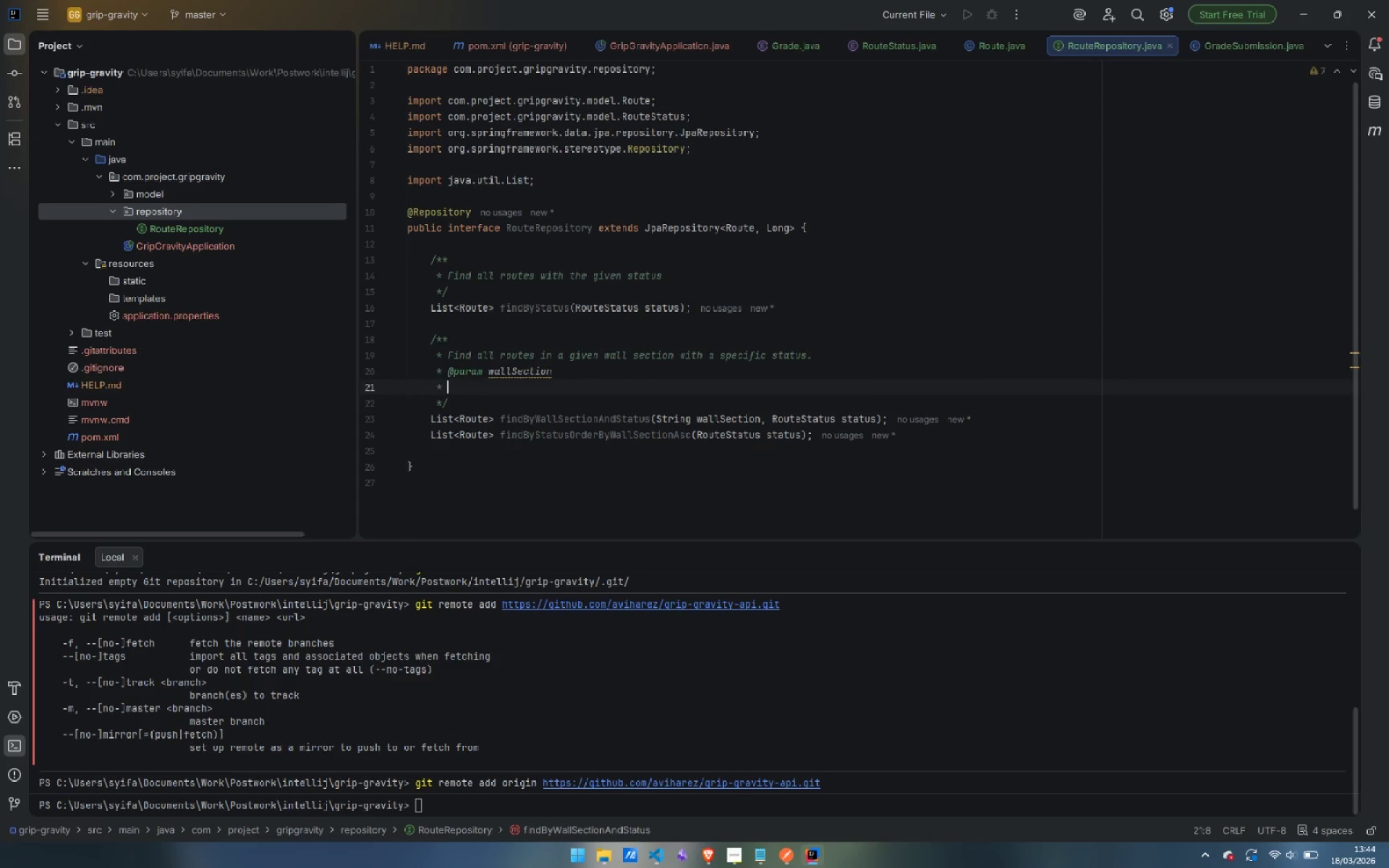 
key(Control+Backspace)
 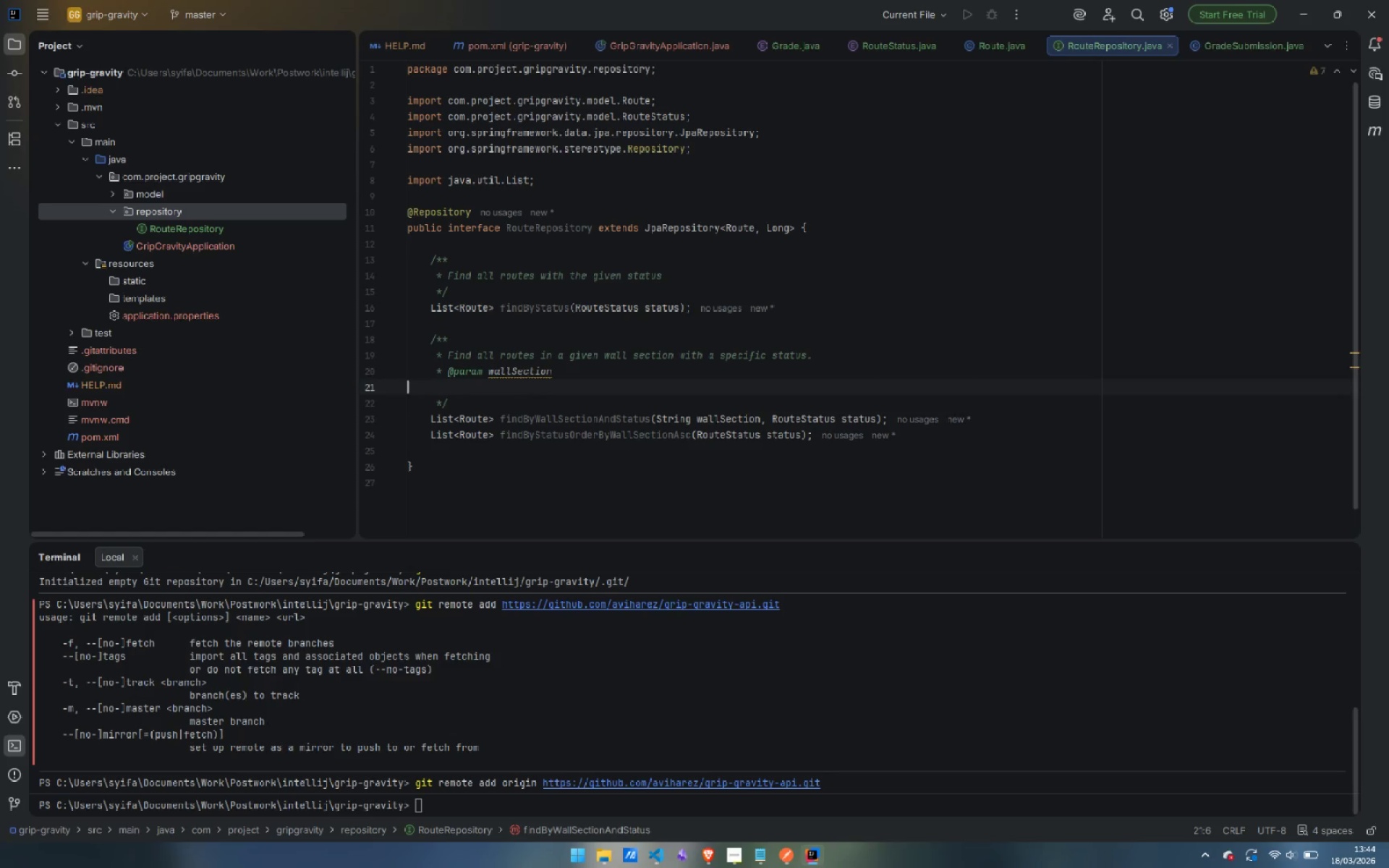 
key(Control+Backspace)
 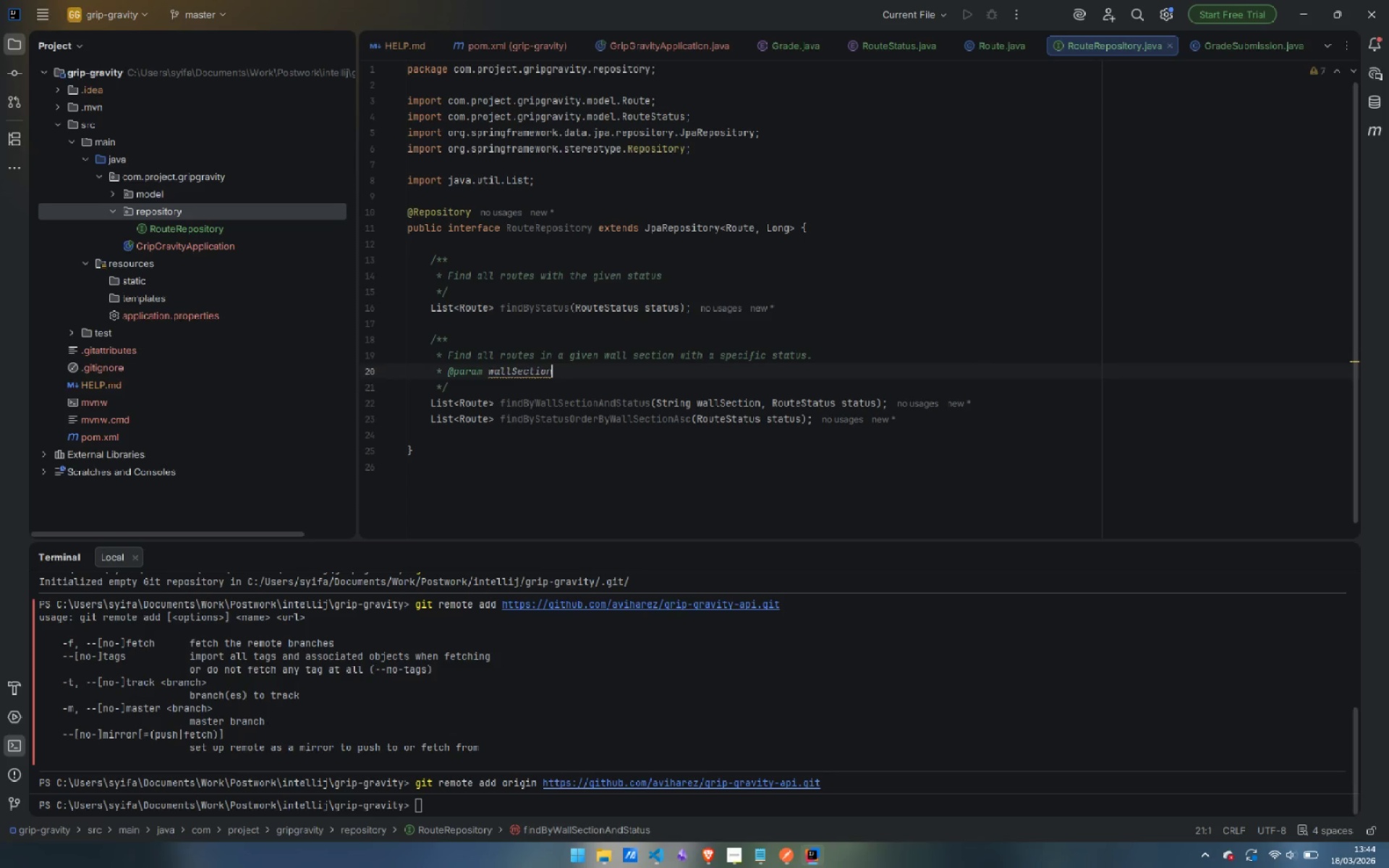 
key(Control+Backspace)
 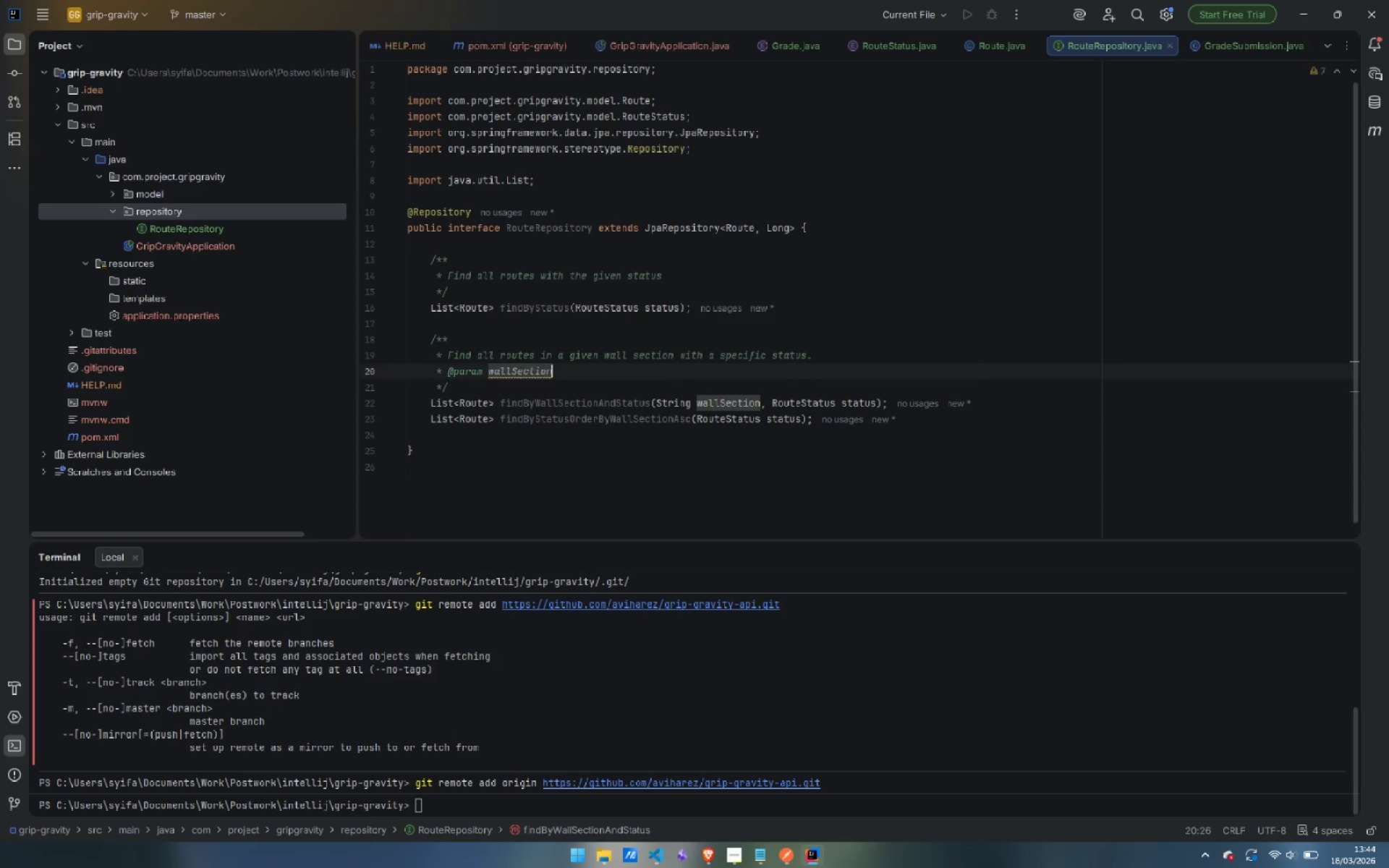 
key(Control+Backspace)
 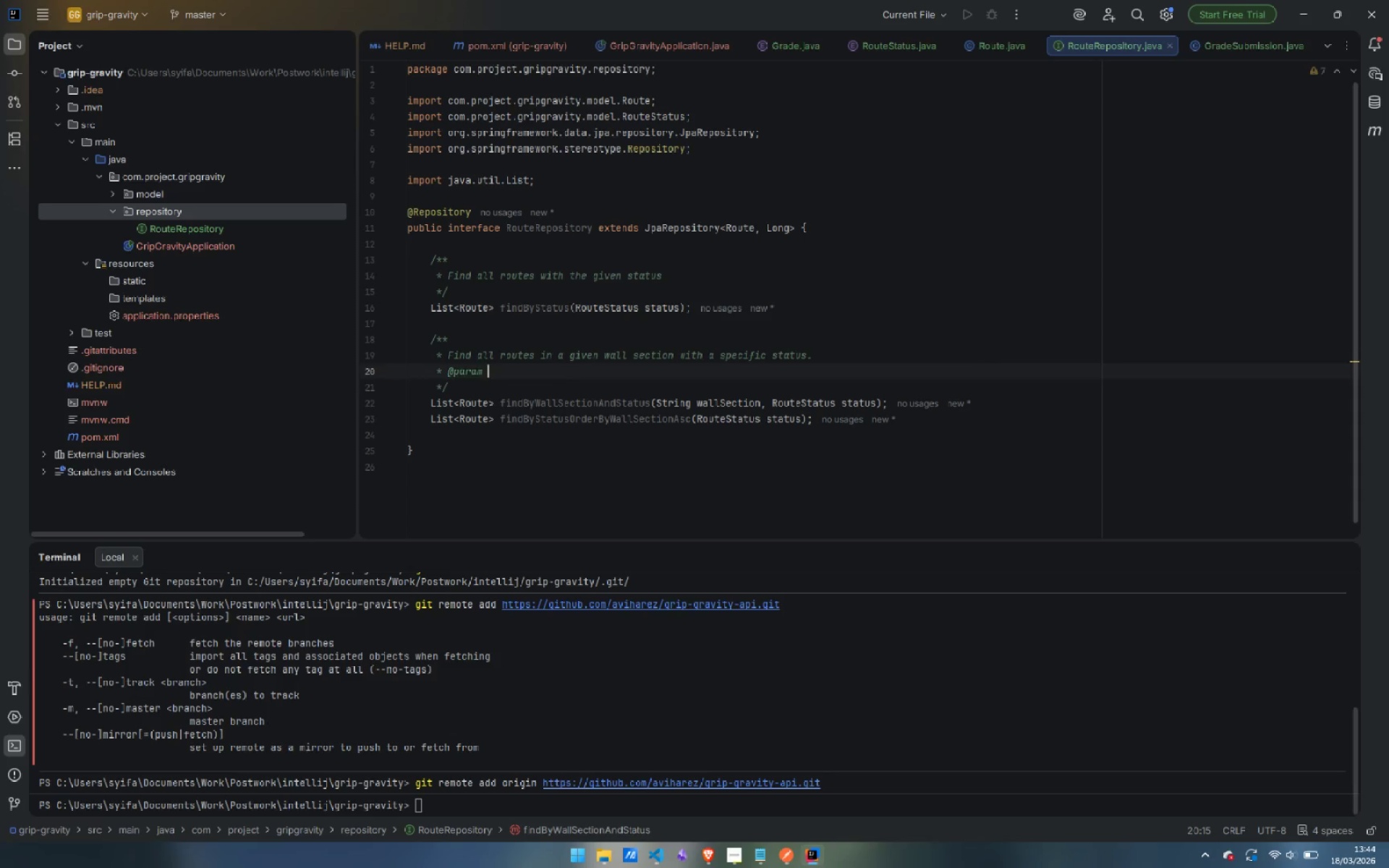 
key(Control+Backspace)
 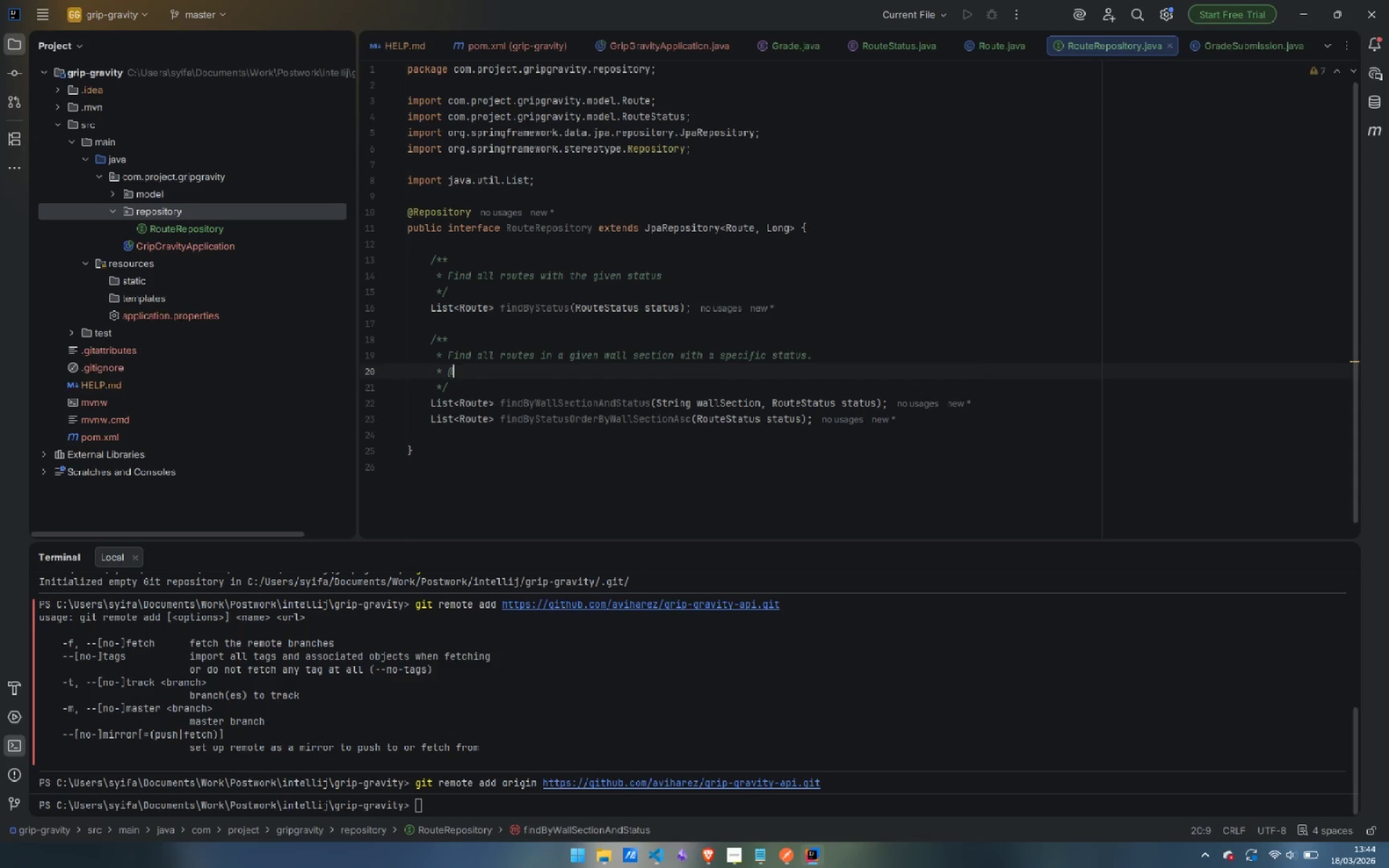 
key(Control+Backspace)
 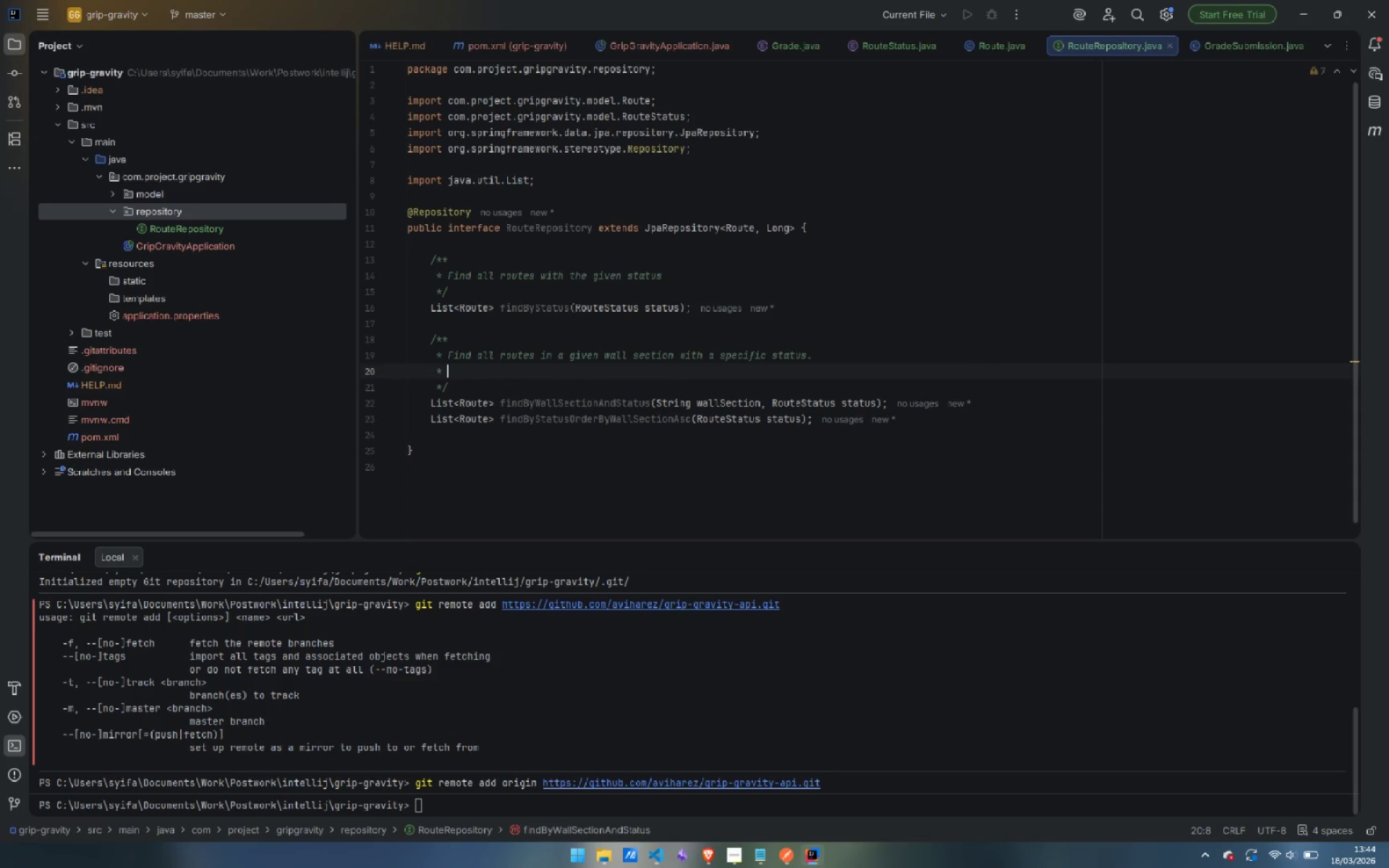 
key(Control+Backspace)
 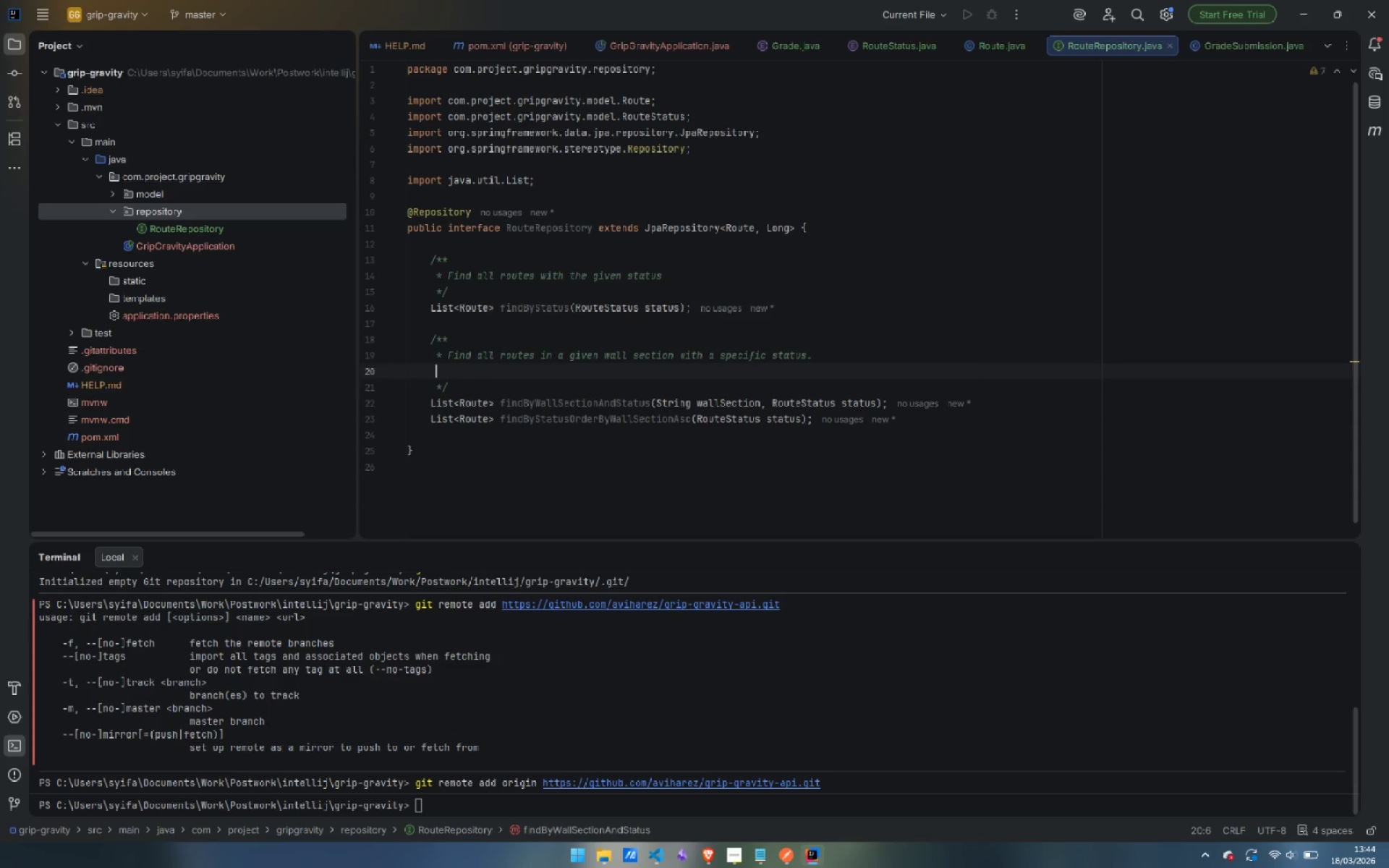 
key(Control+Backspace)
 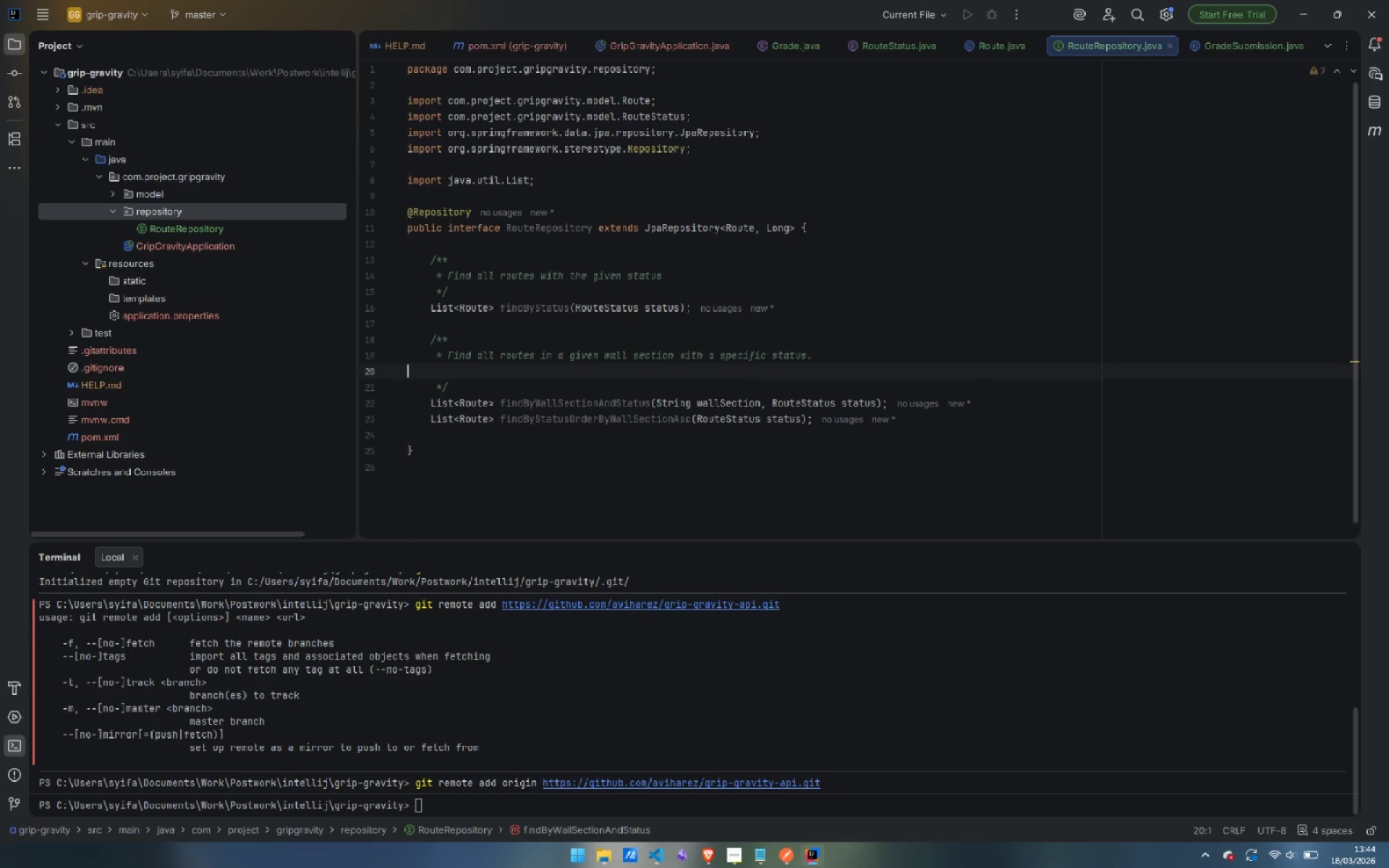 
key(Control+Backspace)
 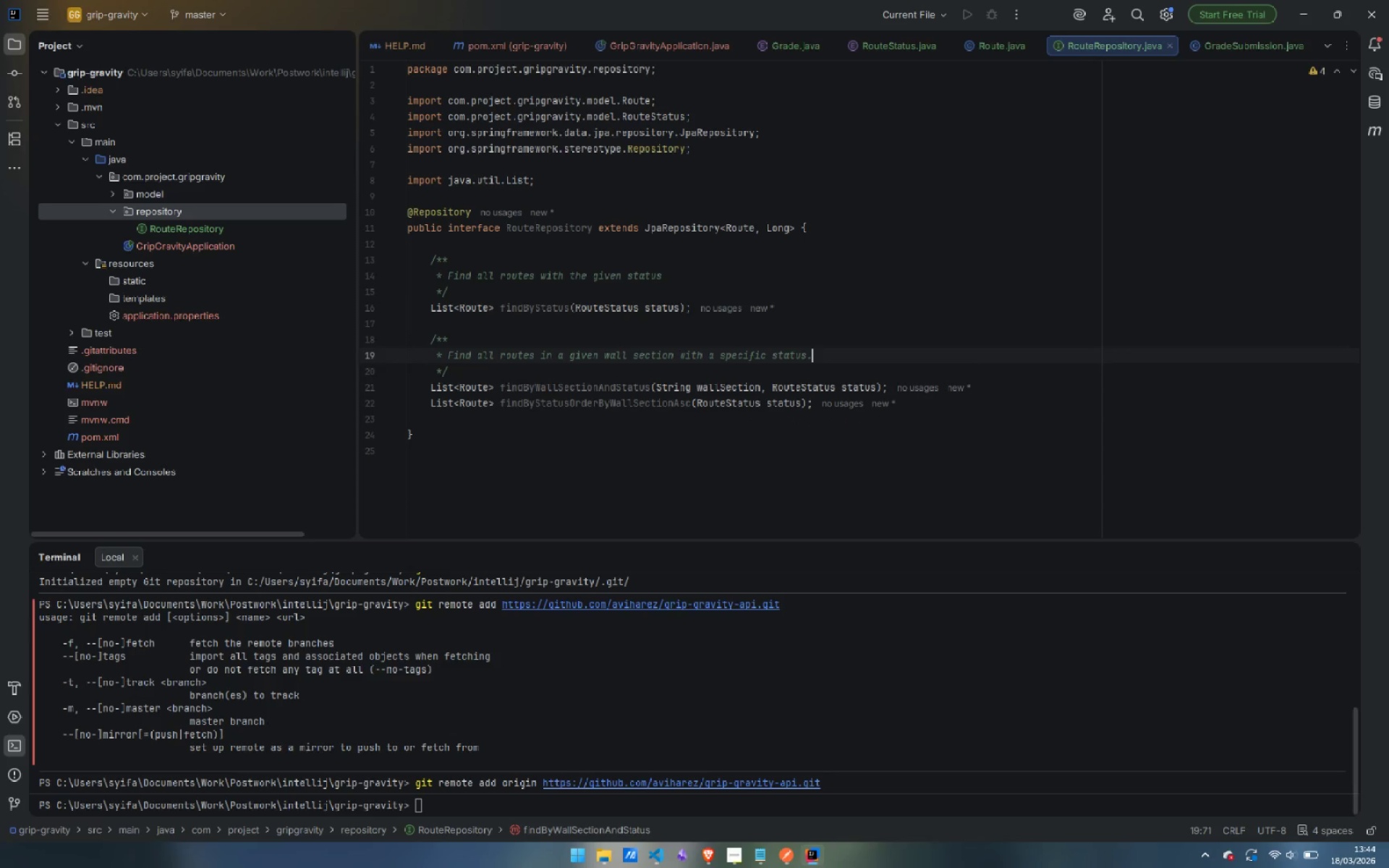 
key(ArrowDown)
 